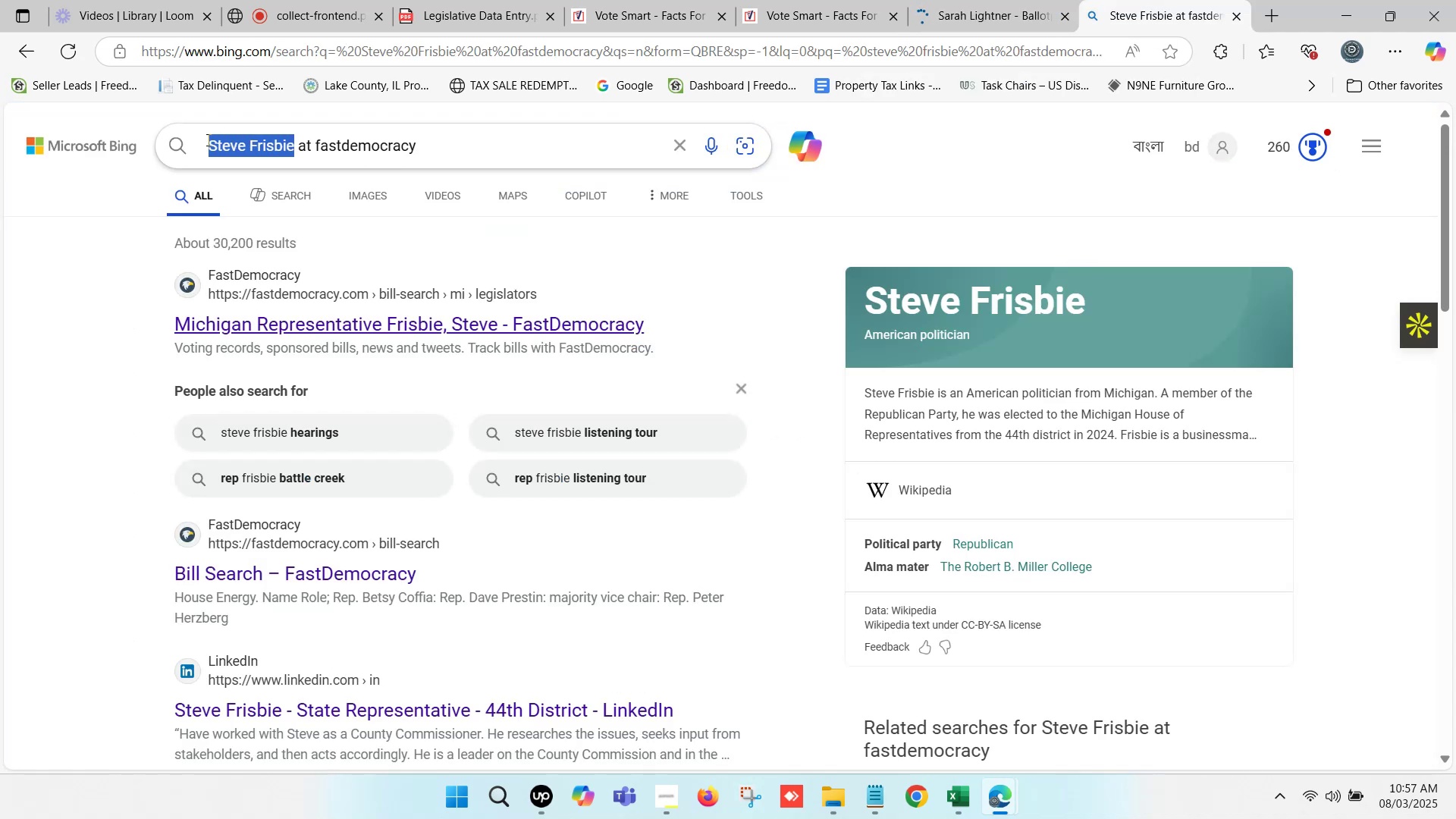 
key(Control+V)
 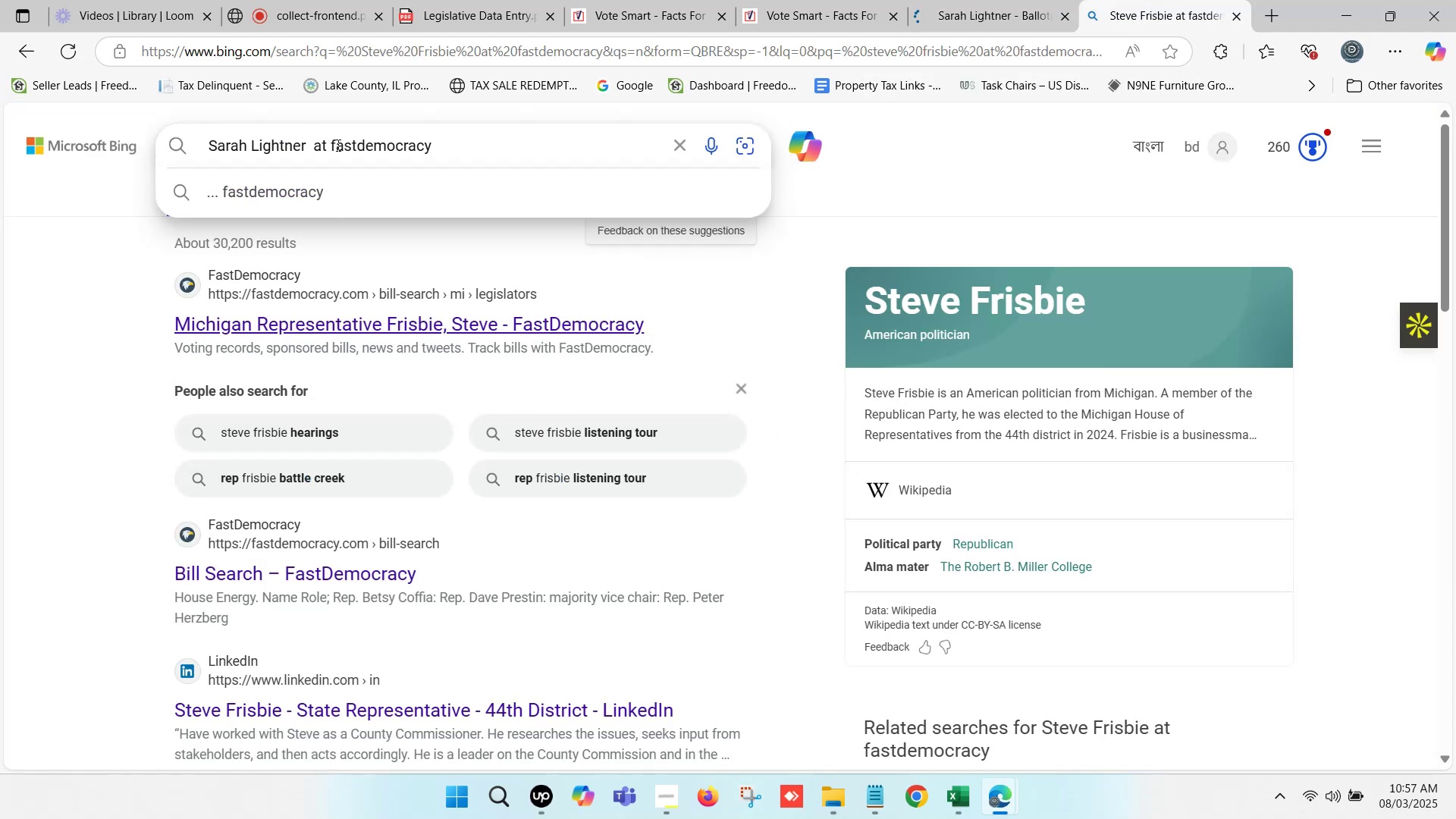 
key(Enter)
 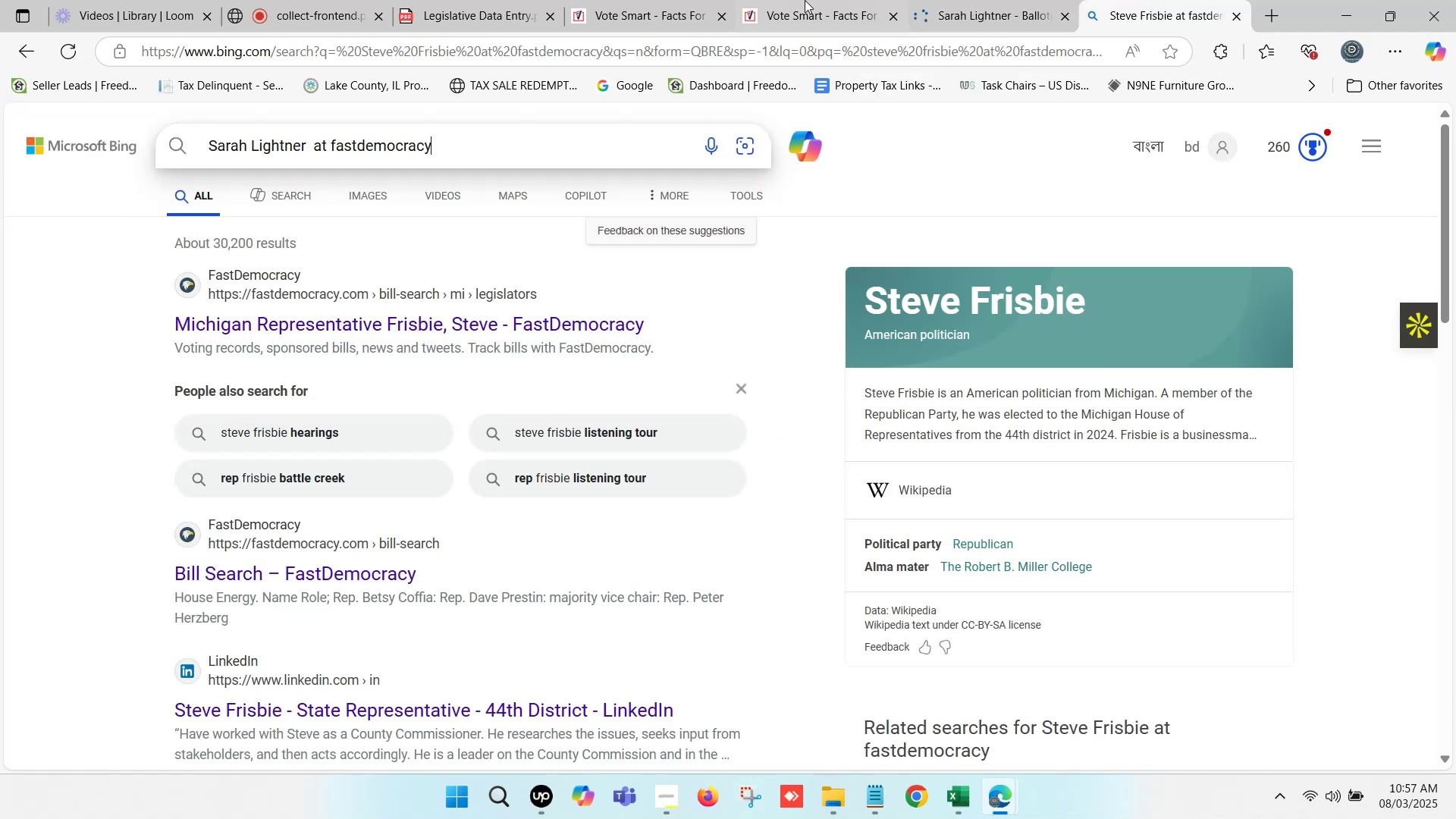 
double_click([799, 0])
 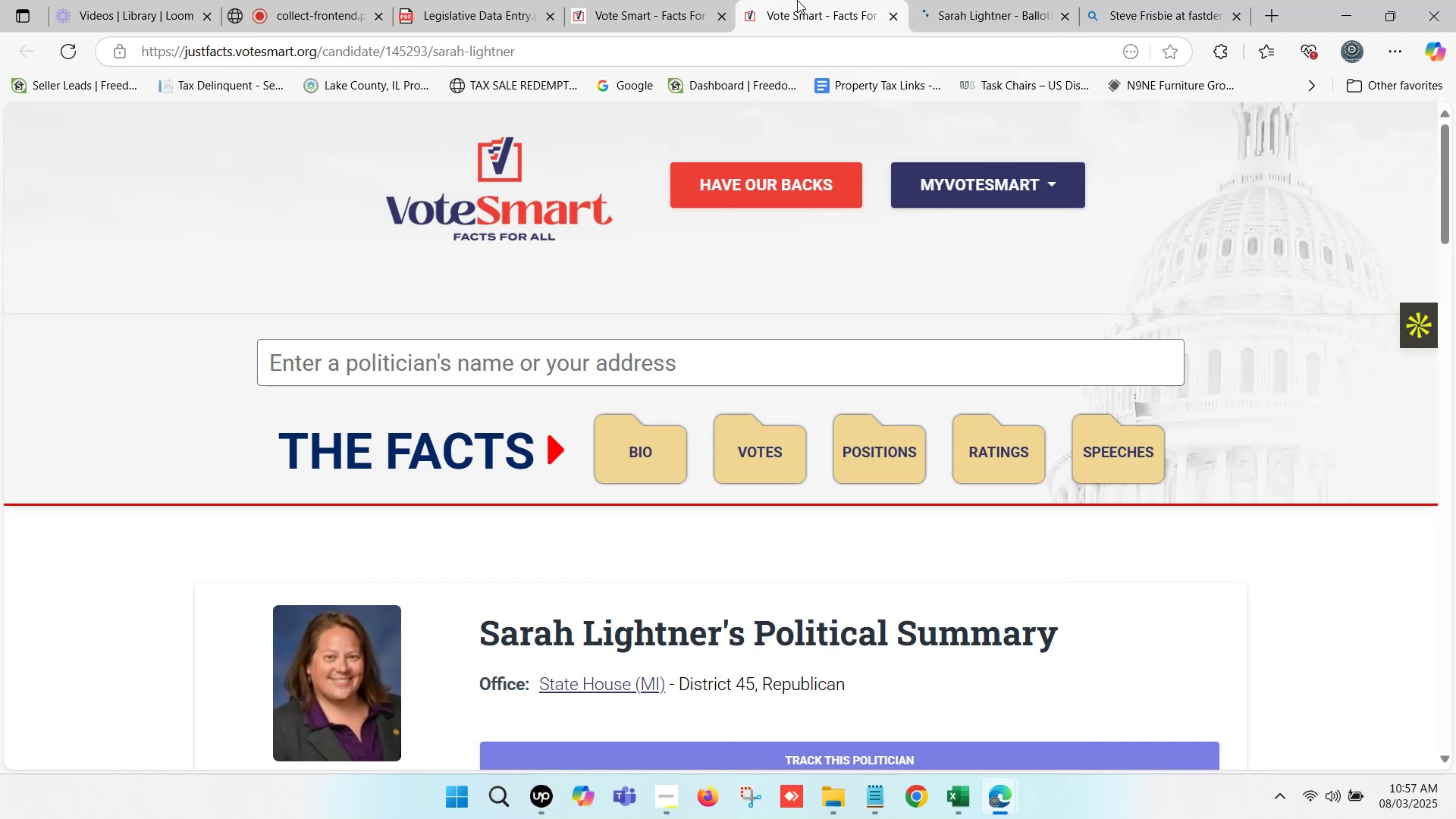 
scroll: coordinate [654, 332], scroll_direction: down, amount: 1.0
 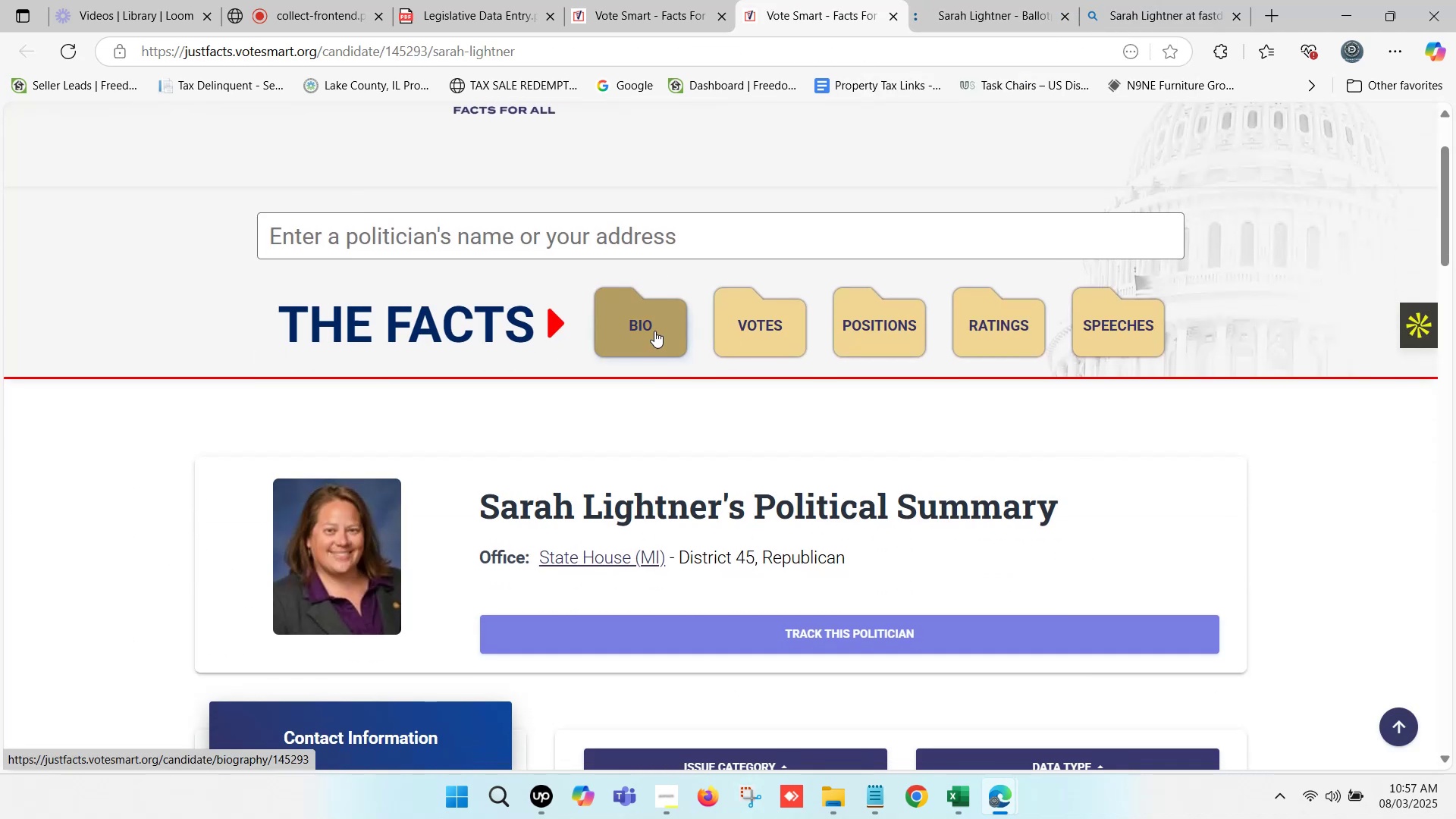 
key(Control+F)
 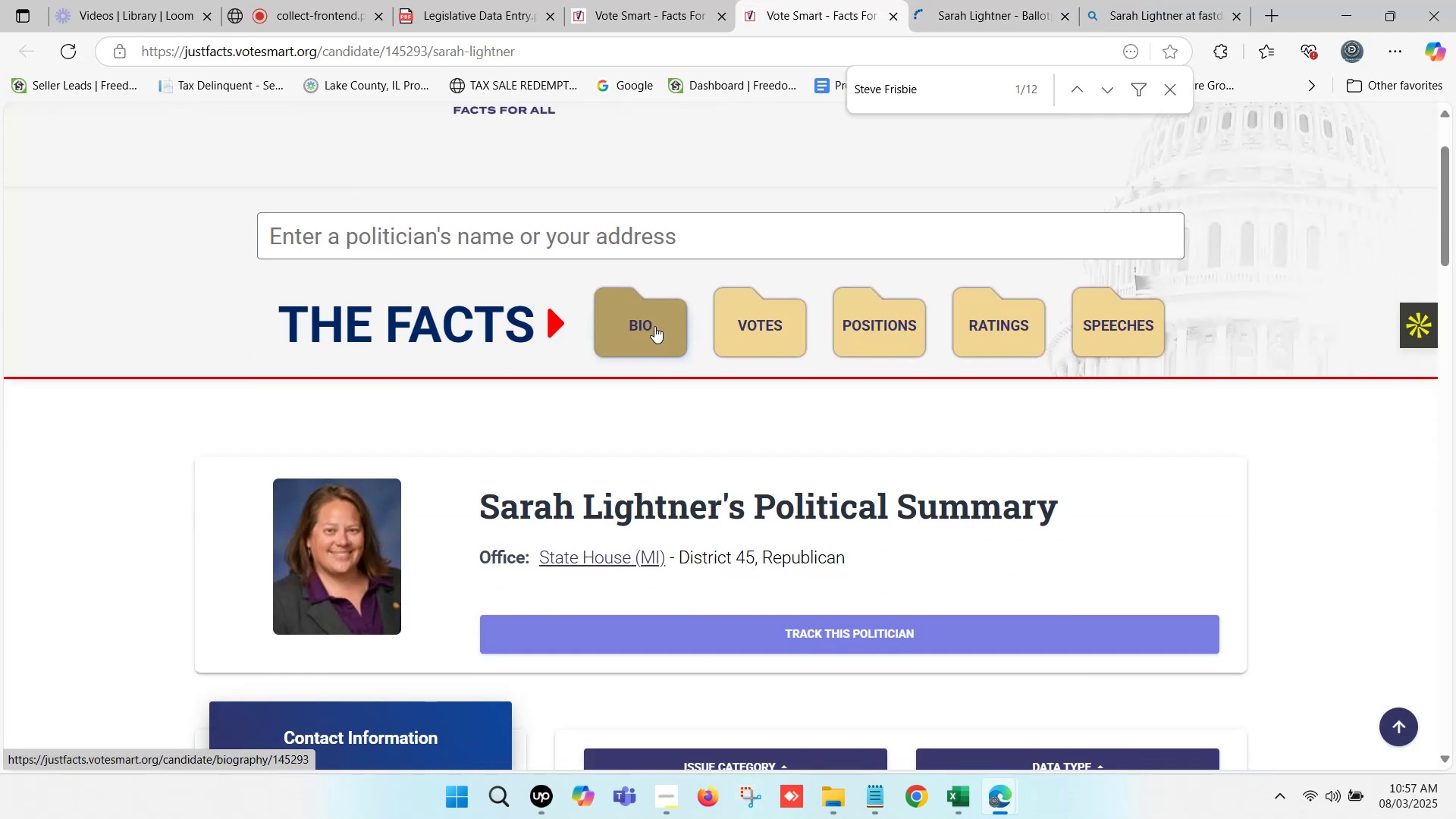 
key(Control+V)
 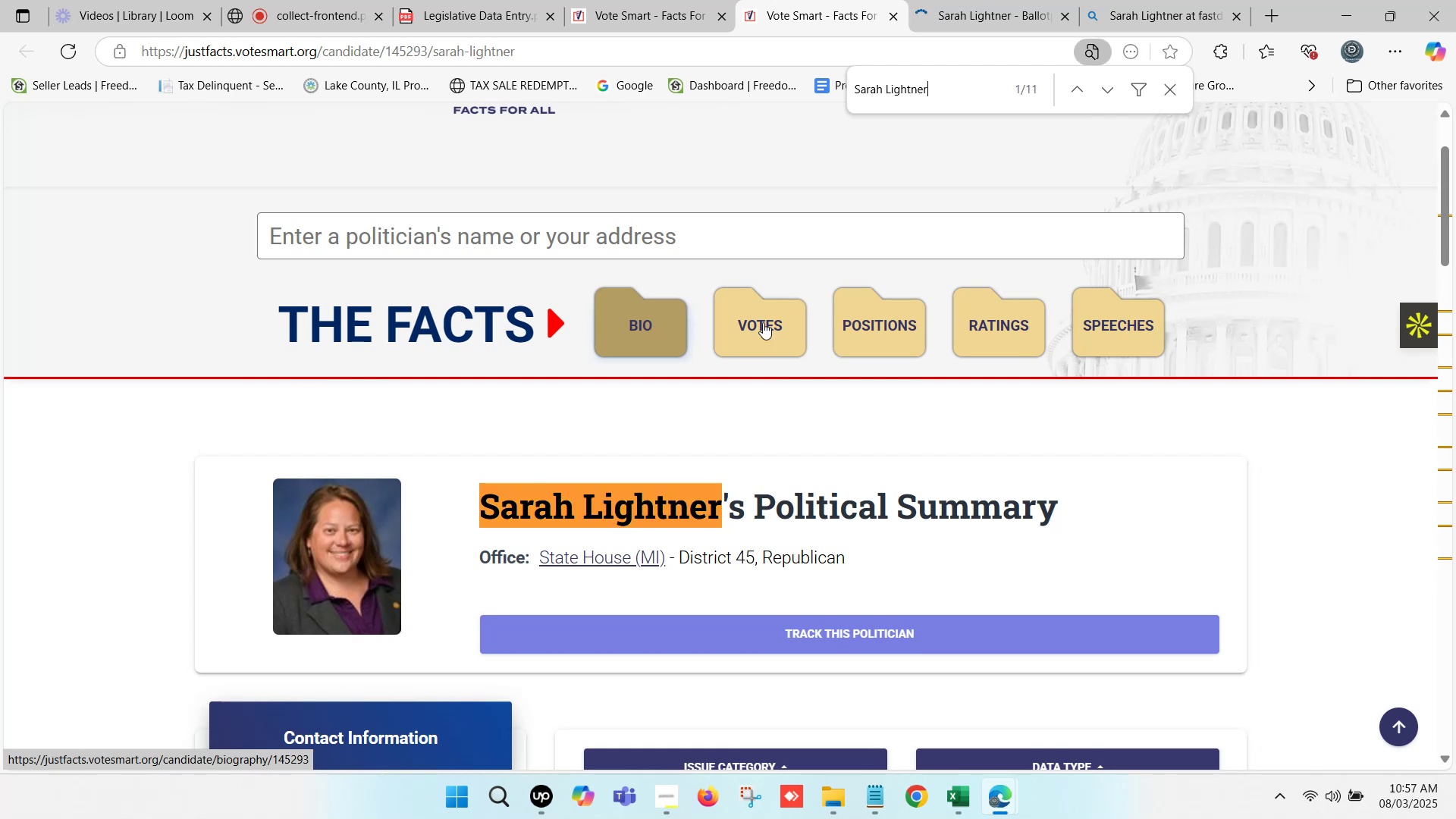 
scroll: coordinate [968, 324], scroll_direction: down, amount: 2.0
 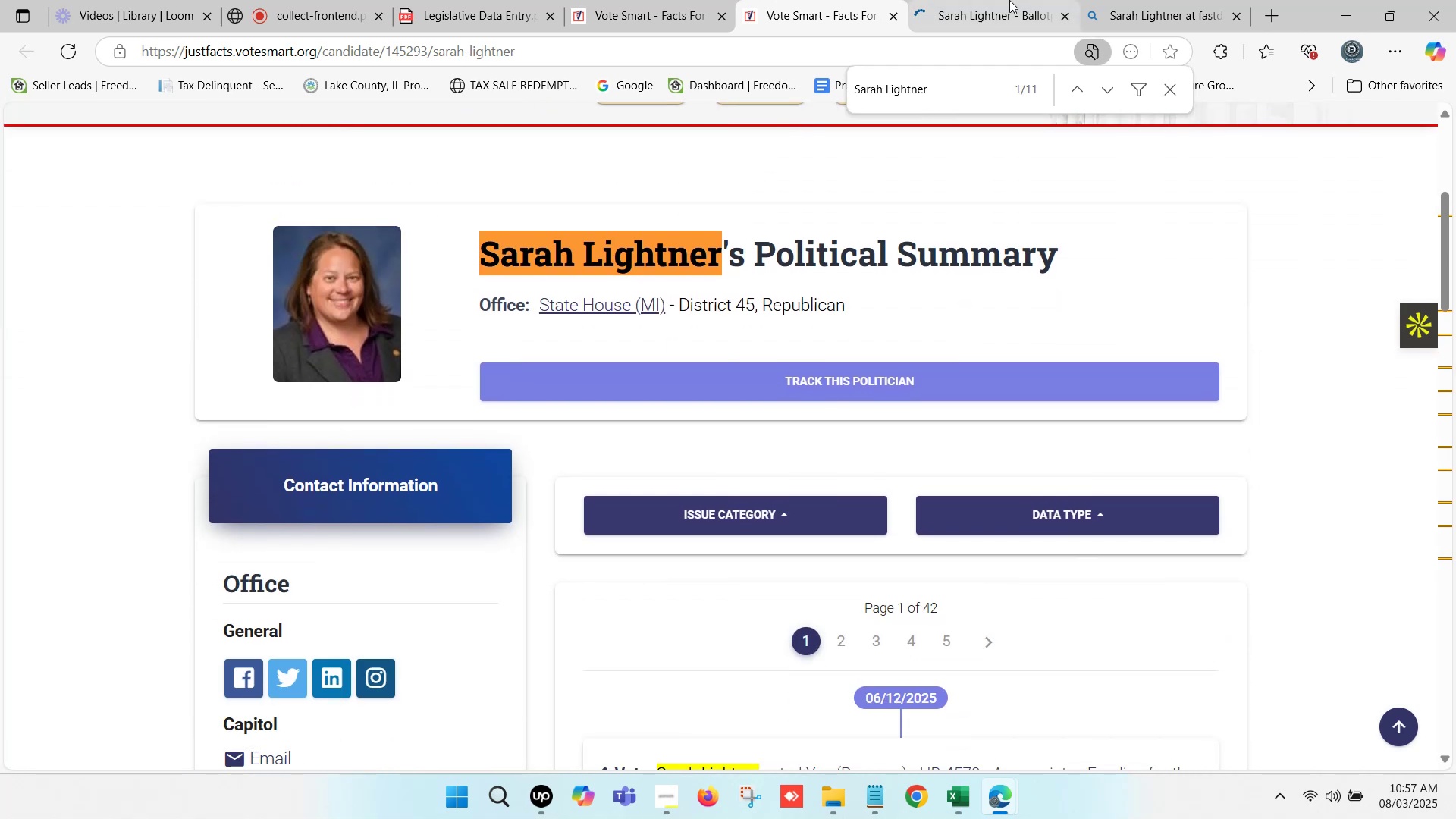 
double_click([1009, 0])
 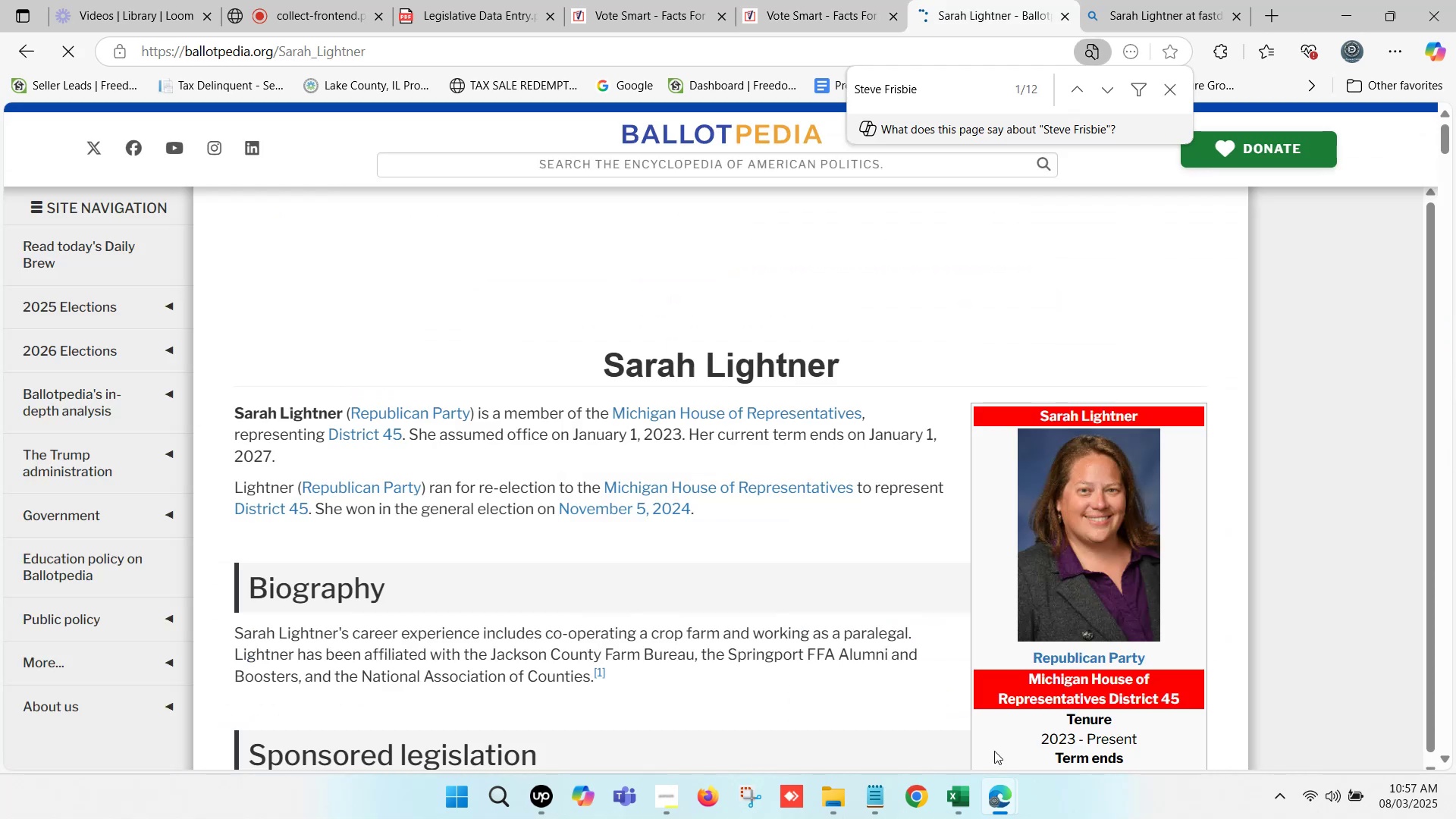 
left_click([1009, 0])
 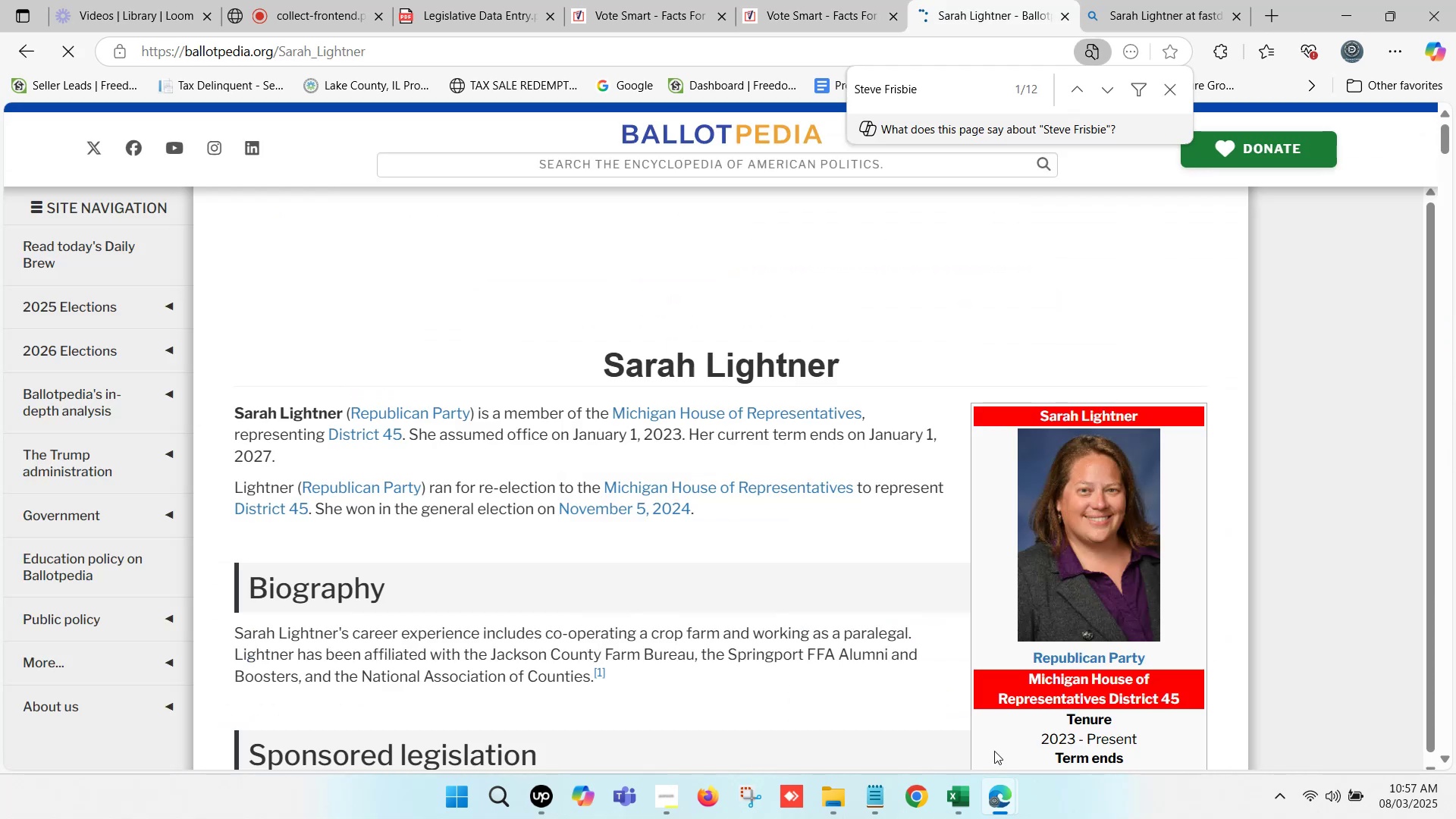 
left_click([962, 801])
 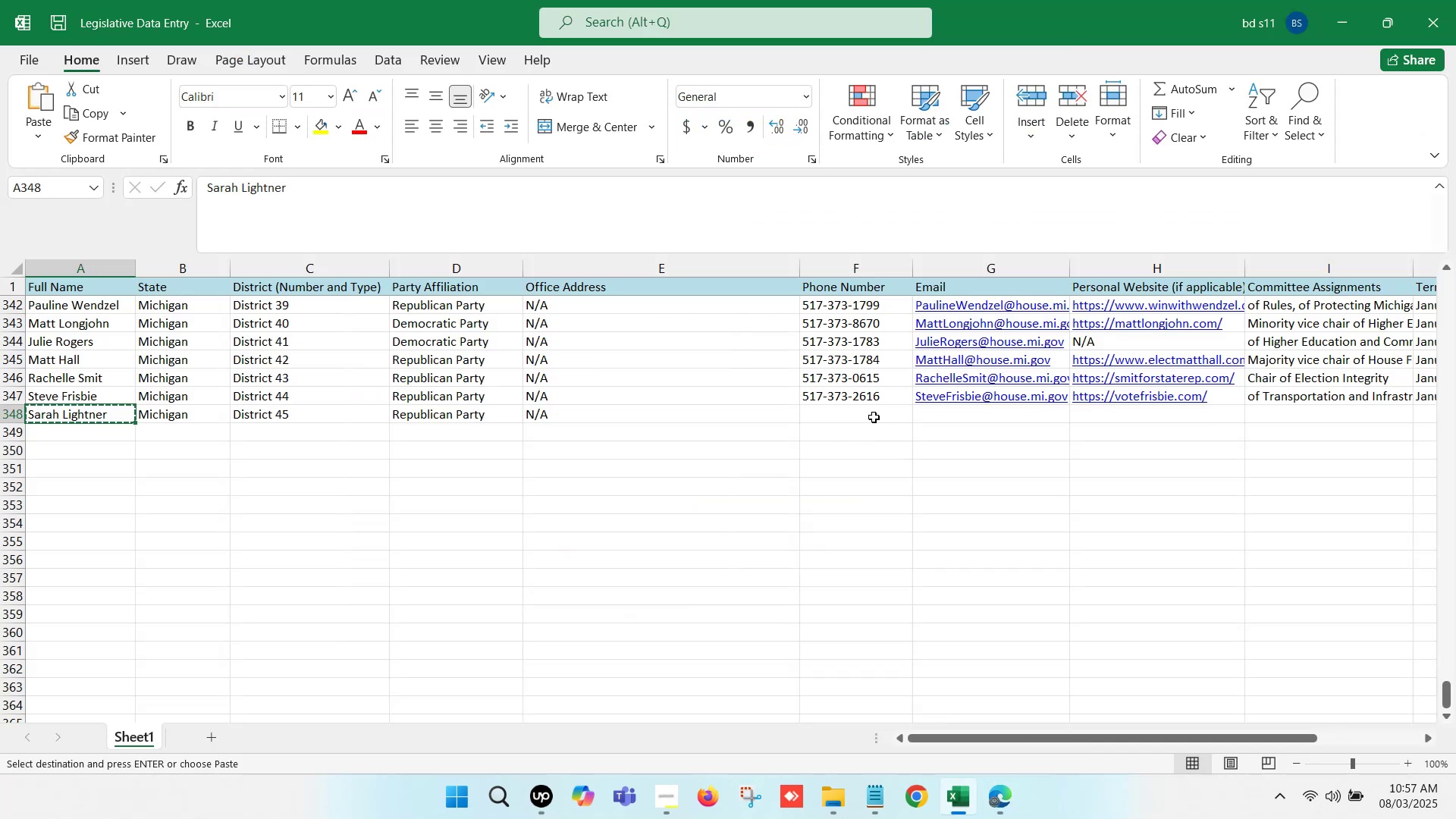 
left_click([857, 410])
 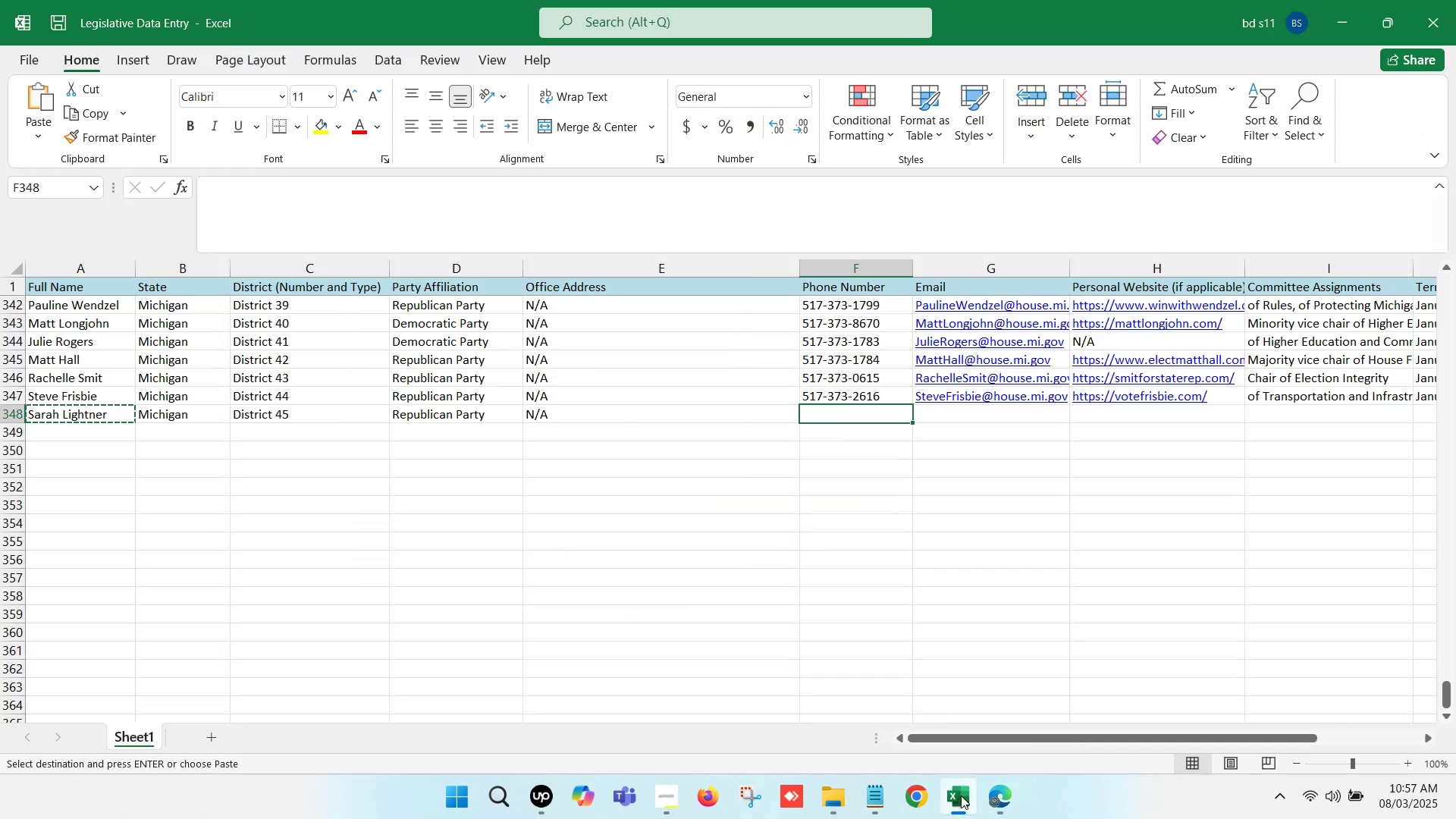 
left_click([962, 811])
 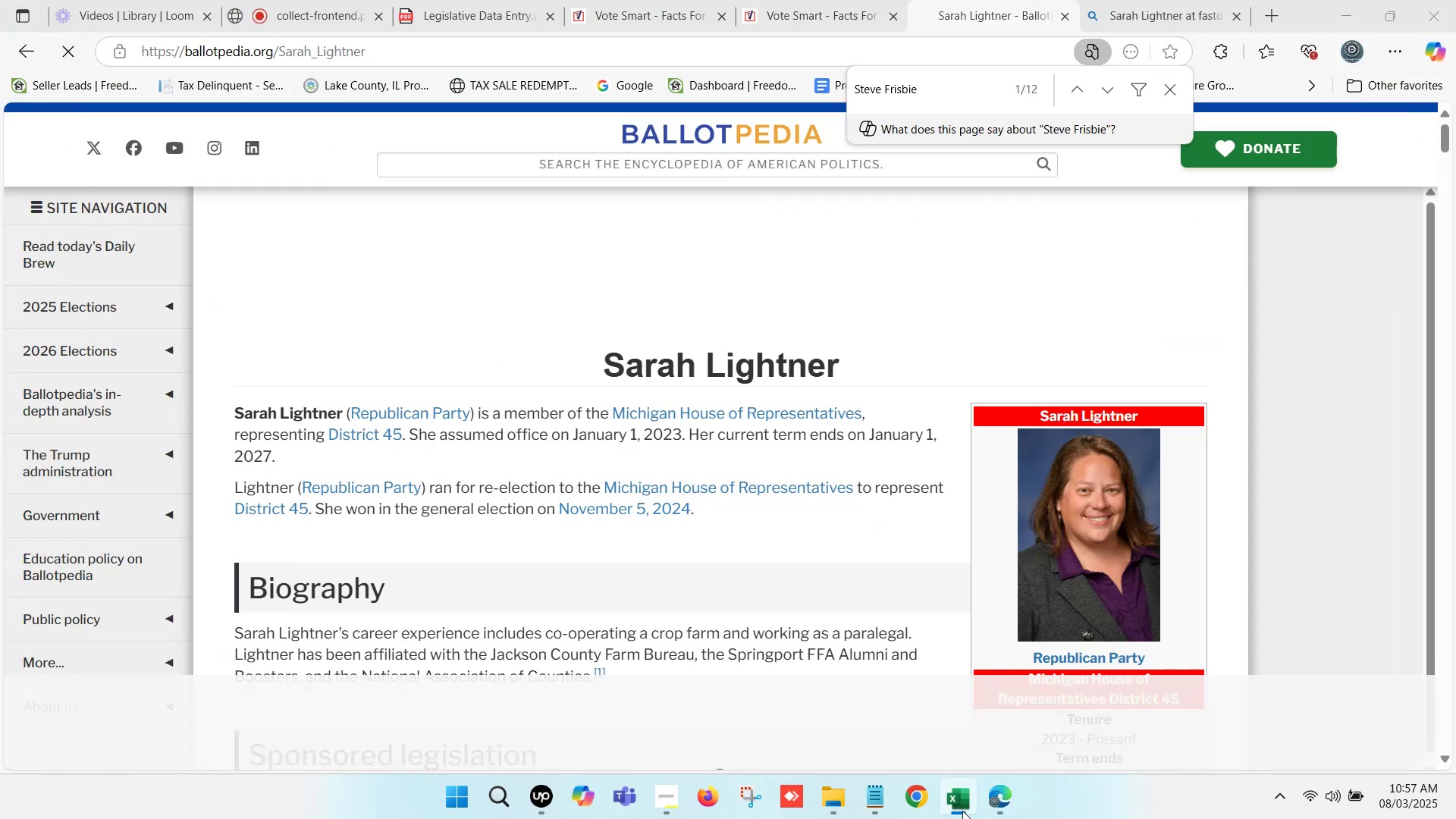 
left_click([1150, 0])
 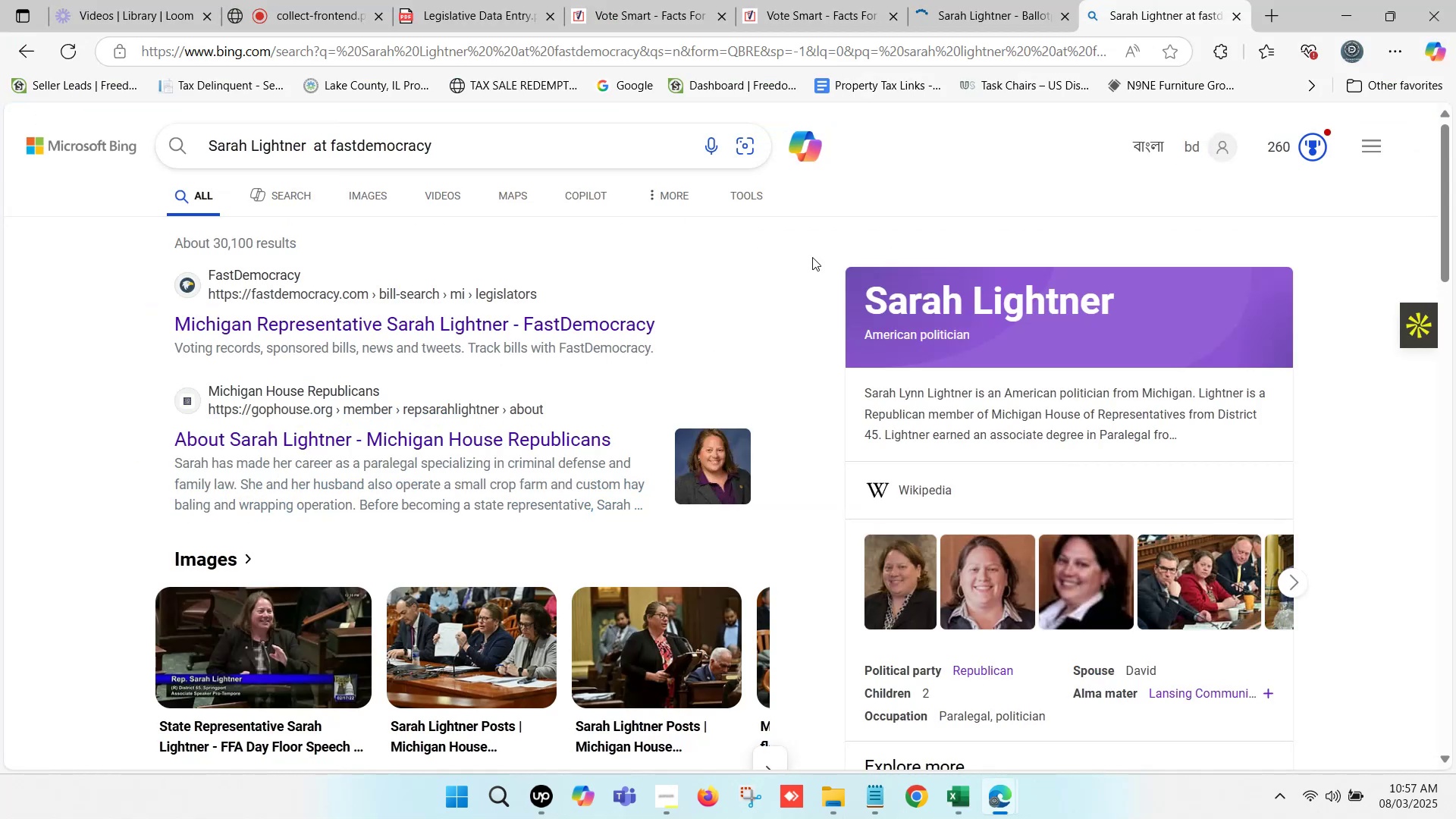 
hold_key(key=ControlLeft, duration=0.51)
left_click([487, 328])
 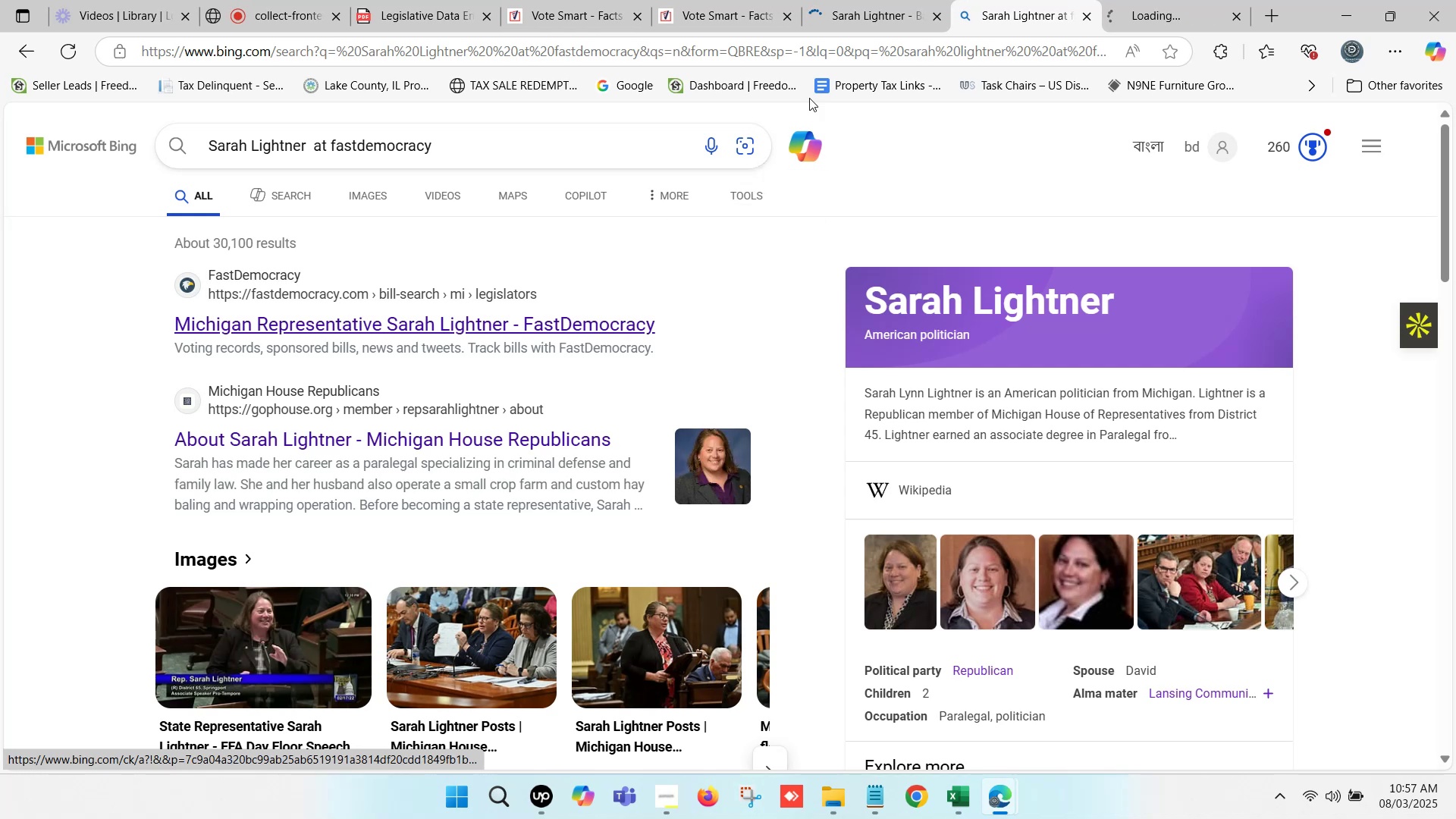 
left_click([864, 0])
 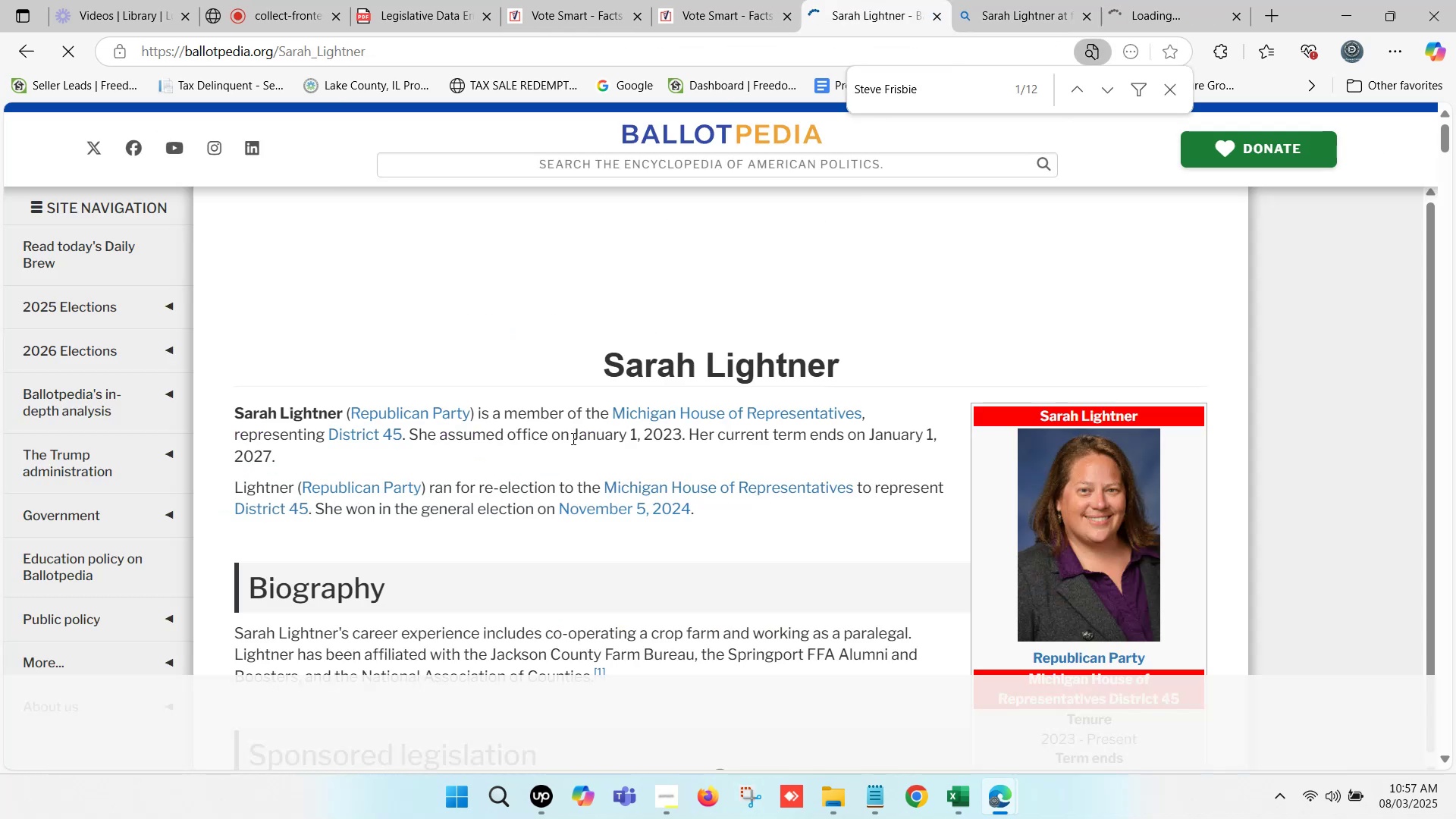 
left_click_drag(start_coordinate=[573, 432], to_coordinate=[584, 447])
 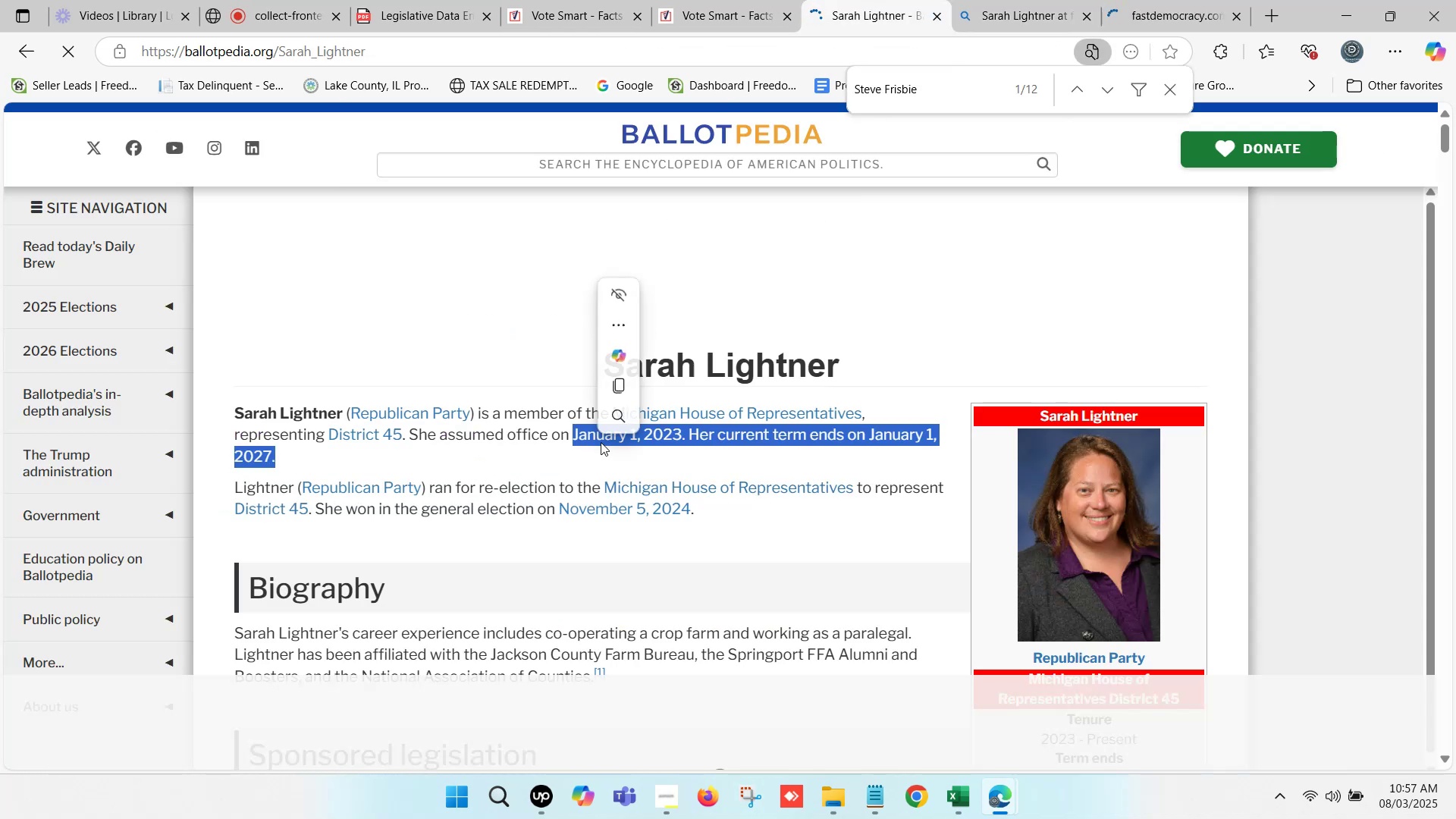 
key(Control+C)
 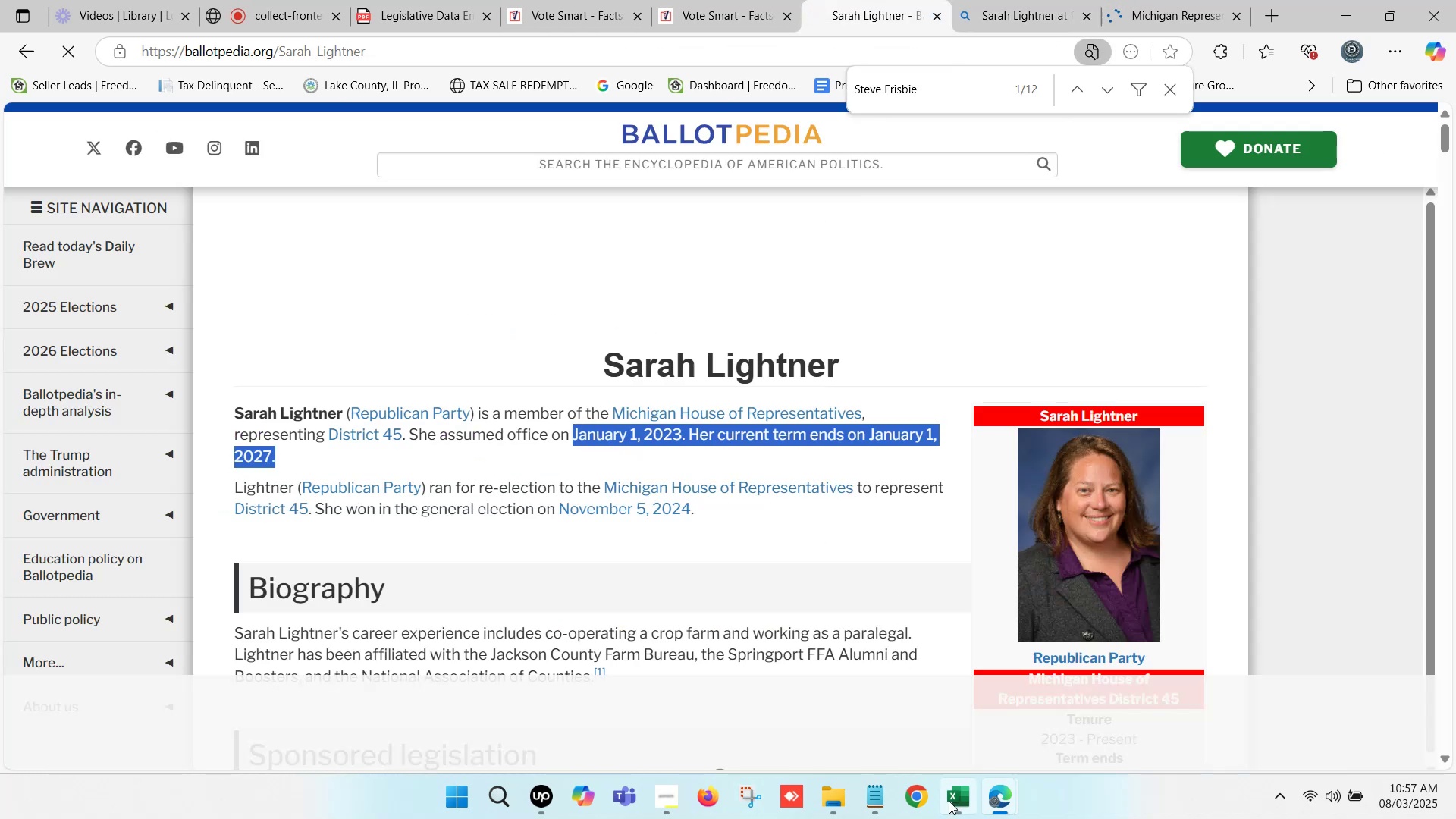 
left_click([949, 802])
 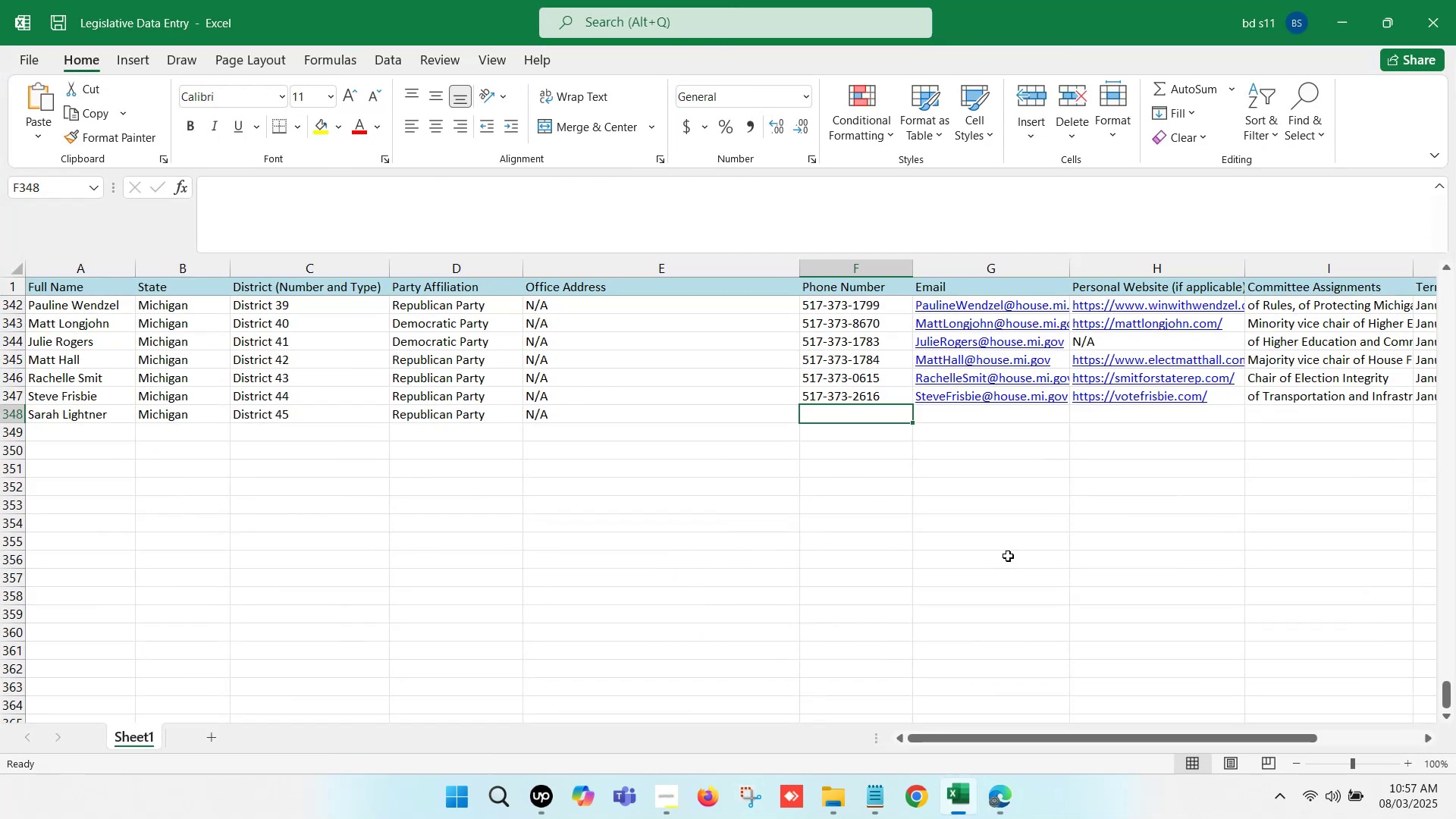 
key(ArrowRight)
 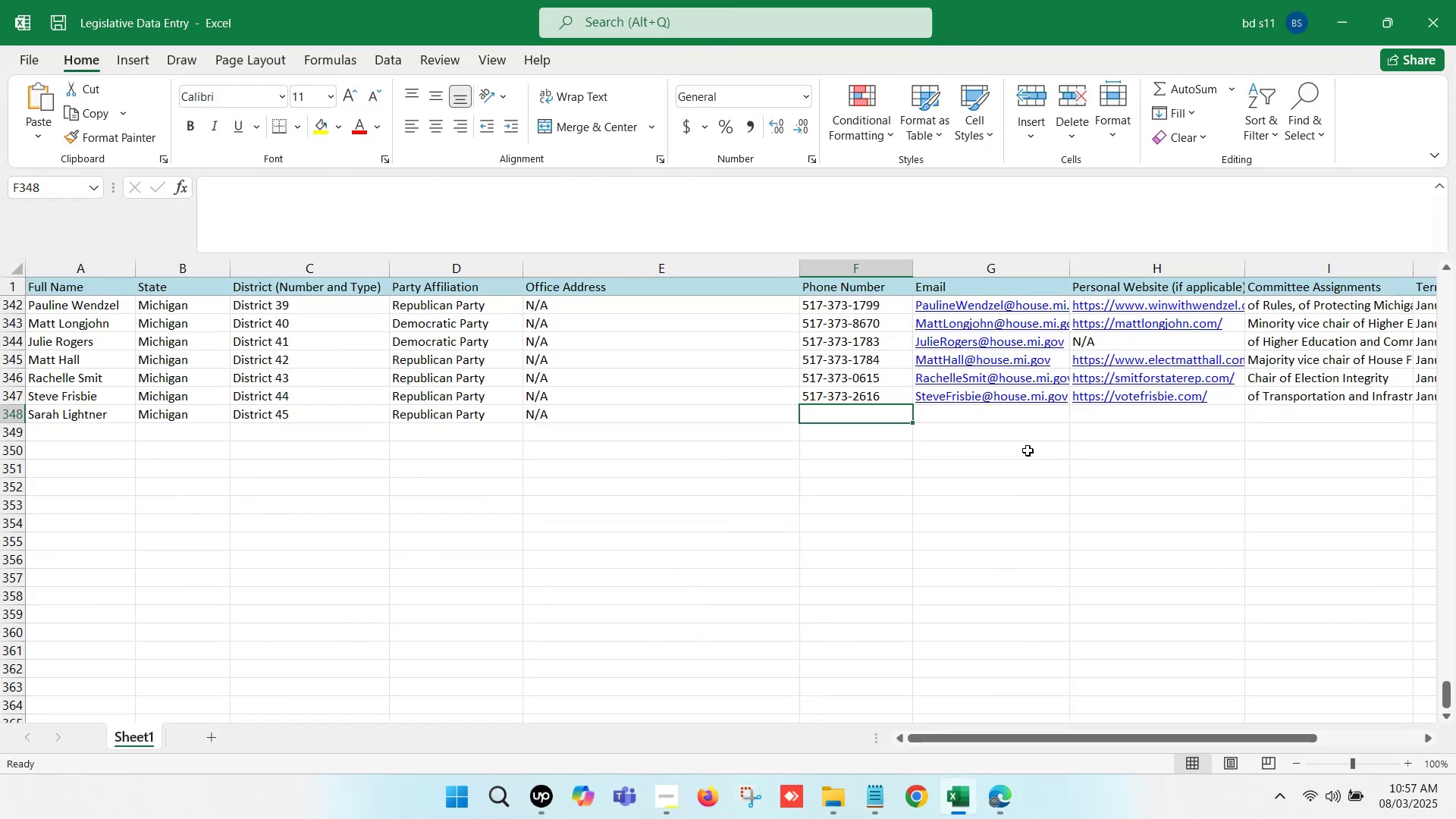 
key(ArrowRight)
 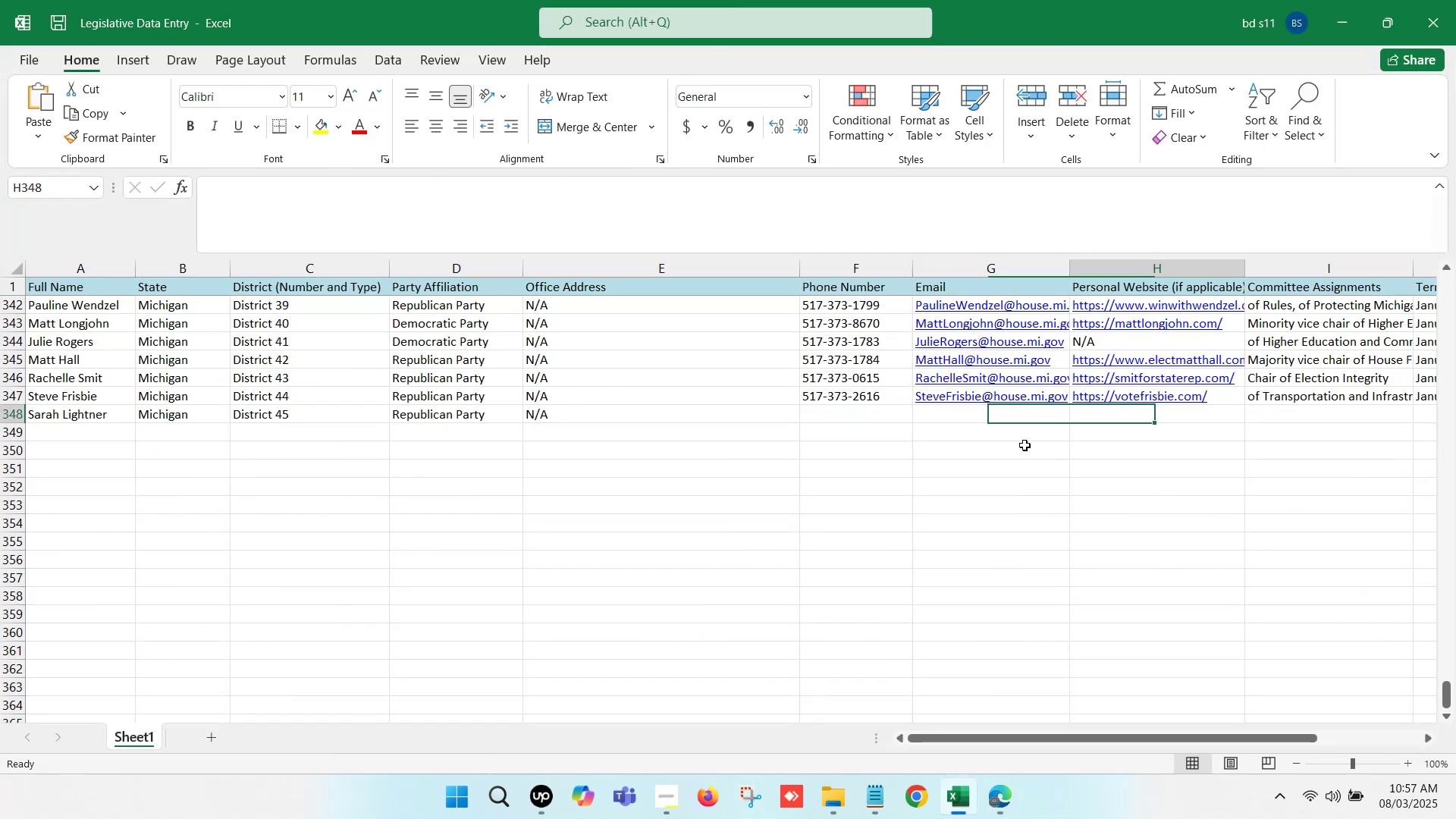 
key(ArrowRight)
 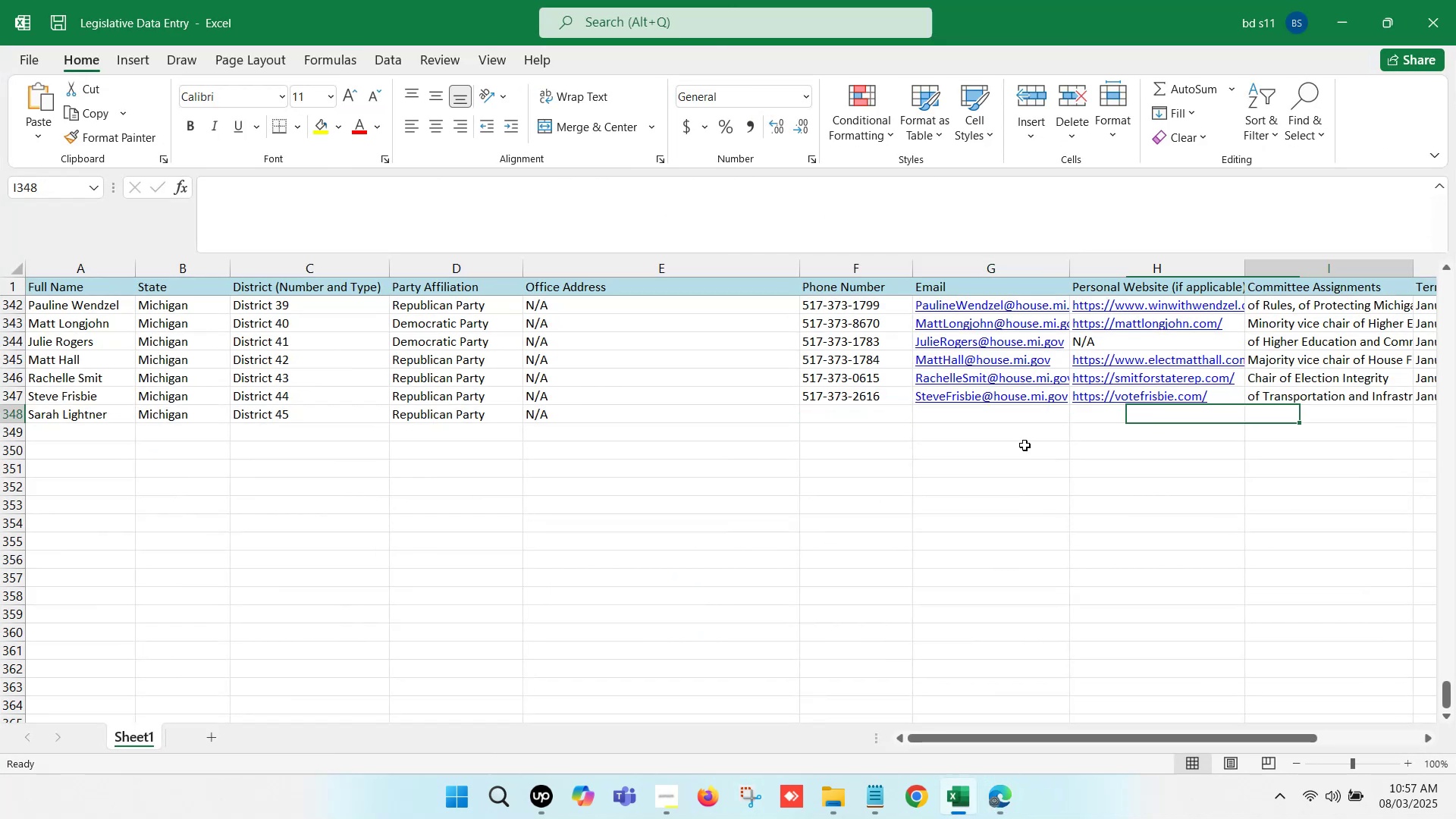 
key(ArrowRight)
 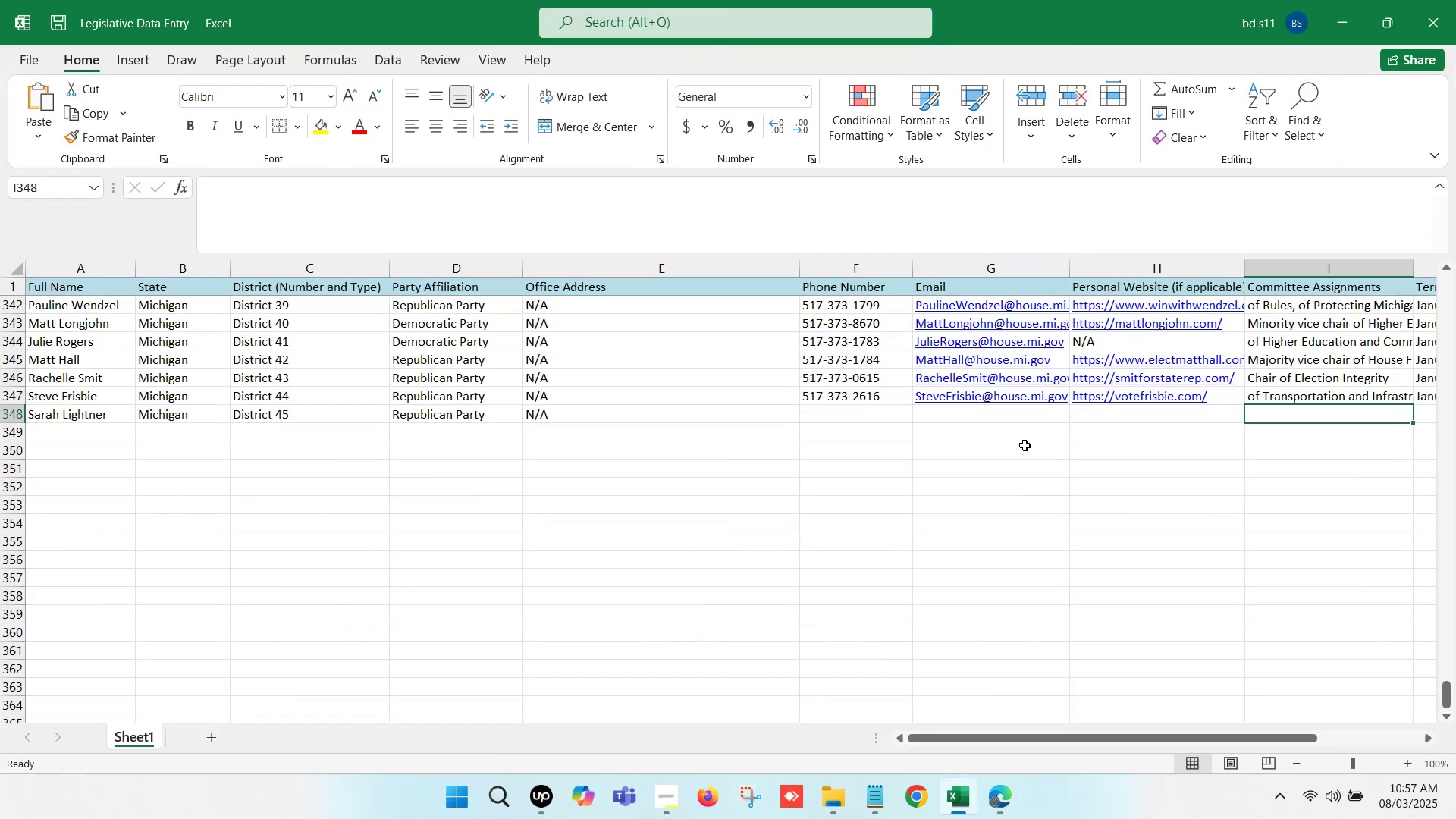 
key(ArrowRight)
 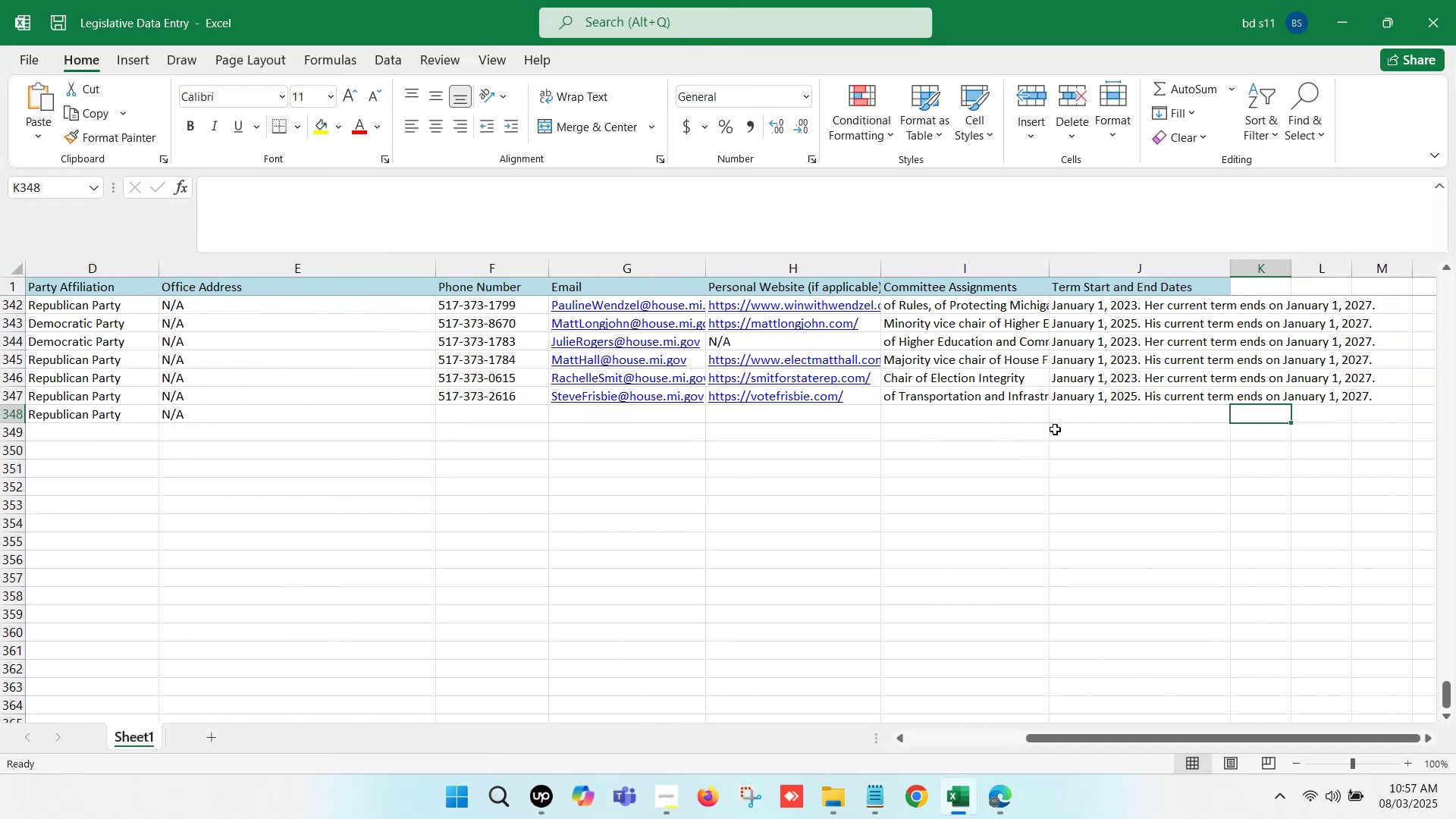 
left_click([1075, 420])
 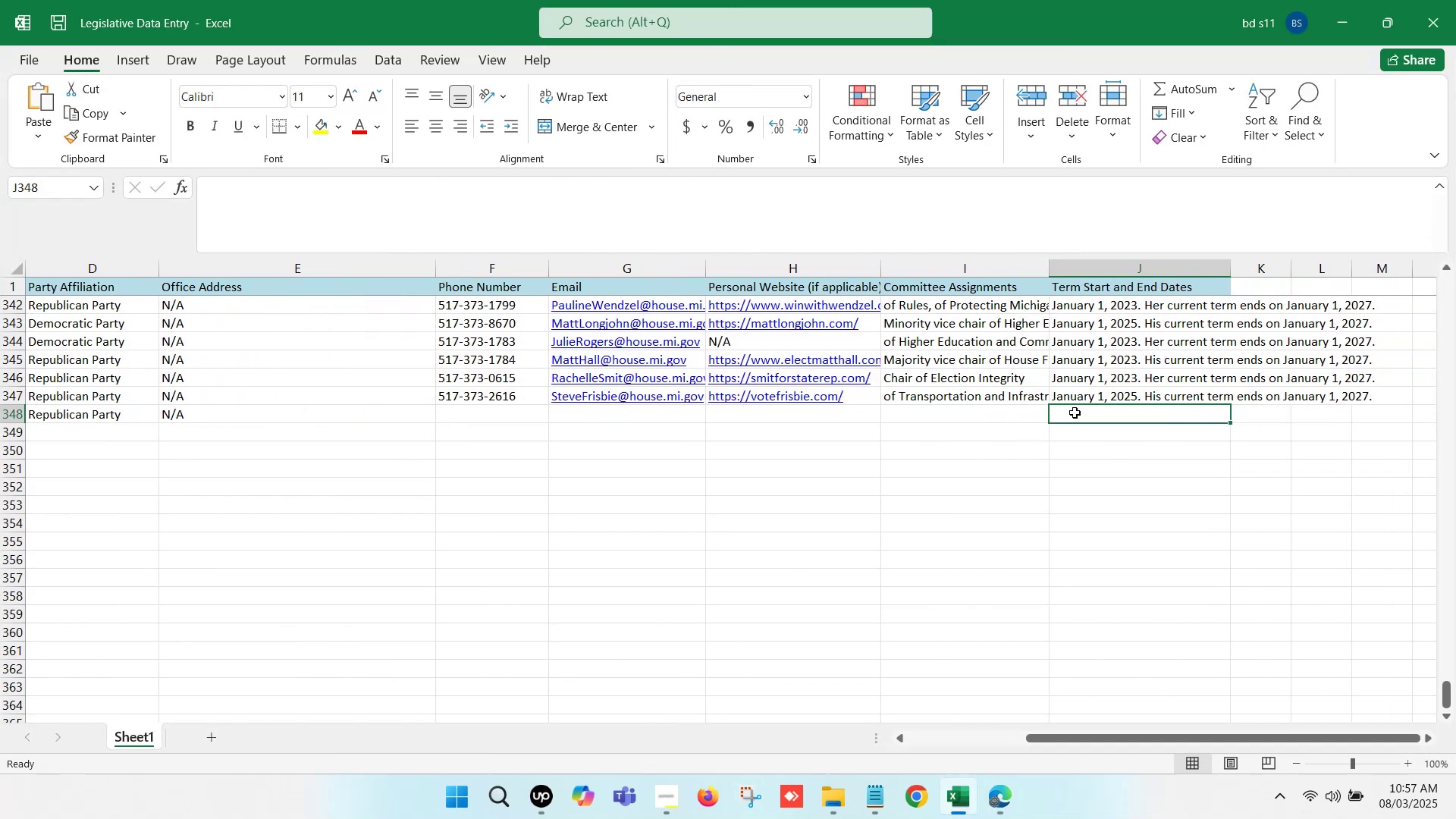 
hold_key(key=ControlLeft, duration=0.44)
double_click([1075, 413])
 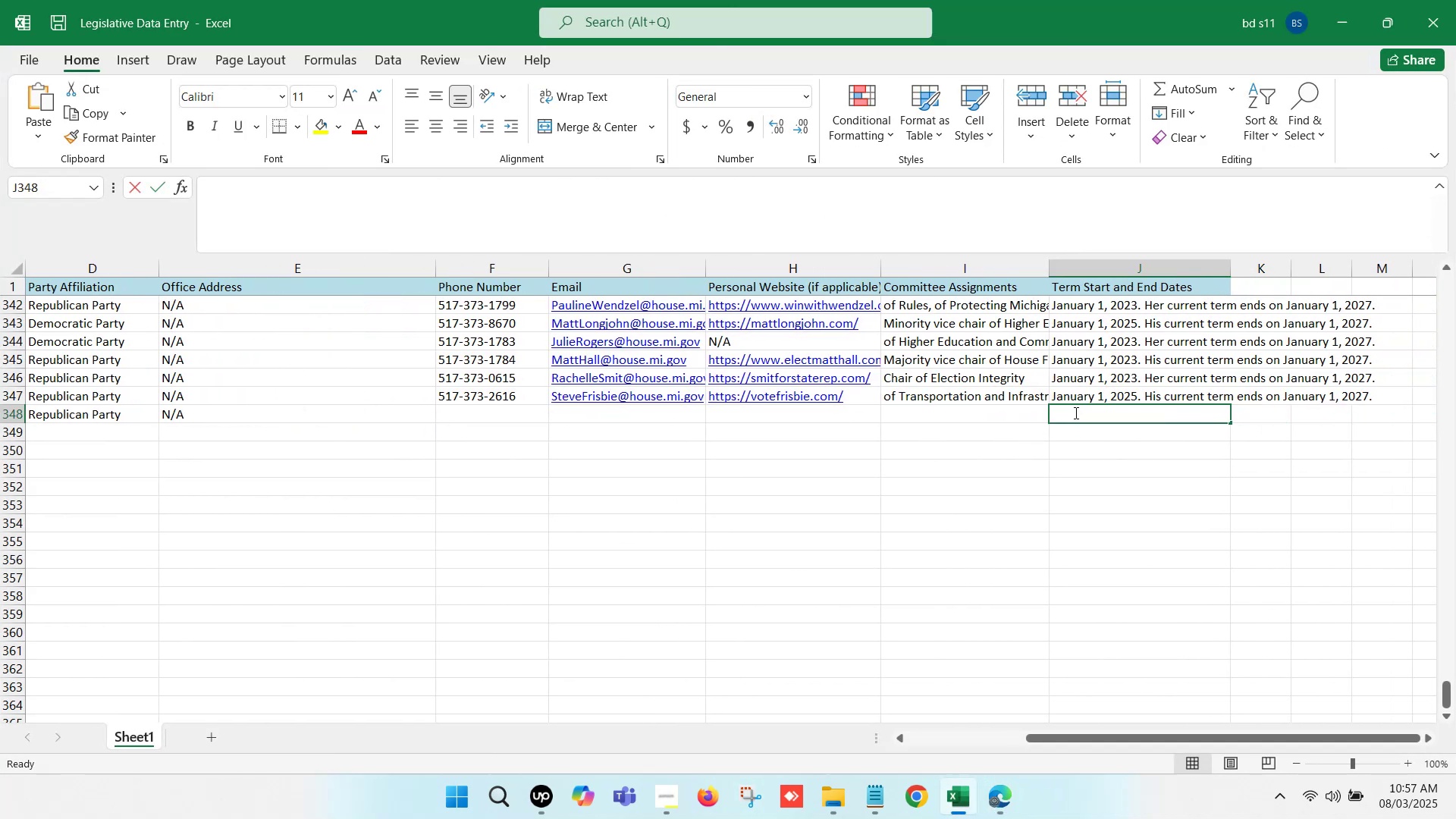 
key(V)
 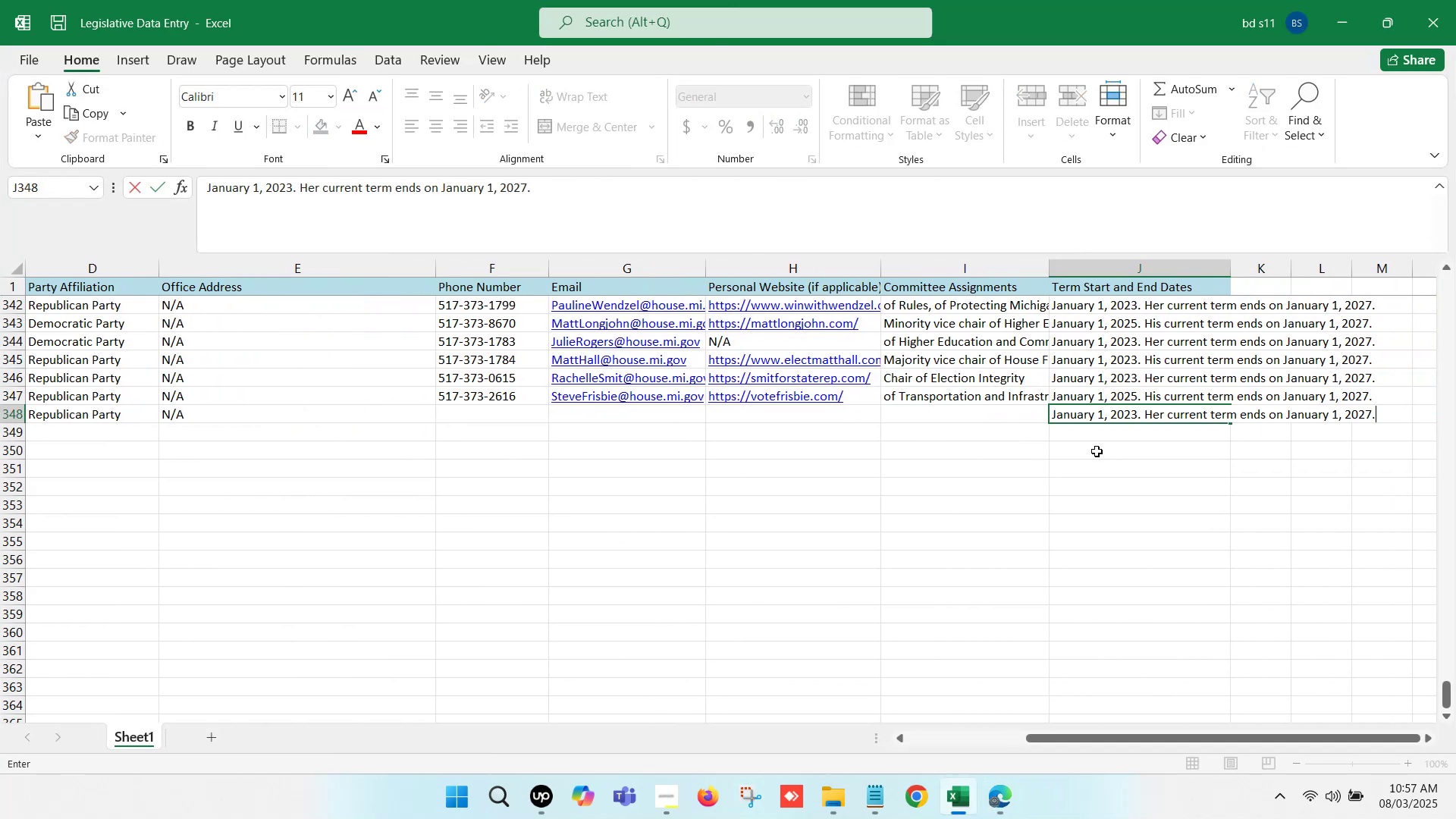 
left_click([1098, 453])
 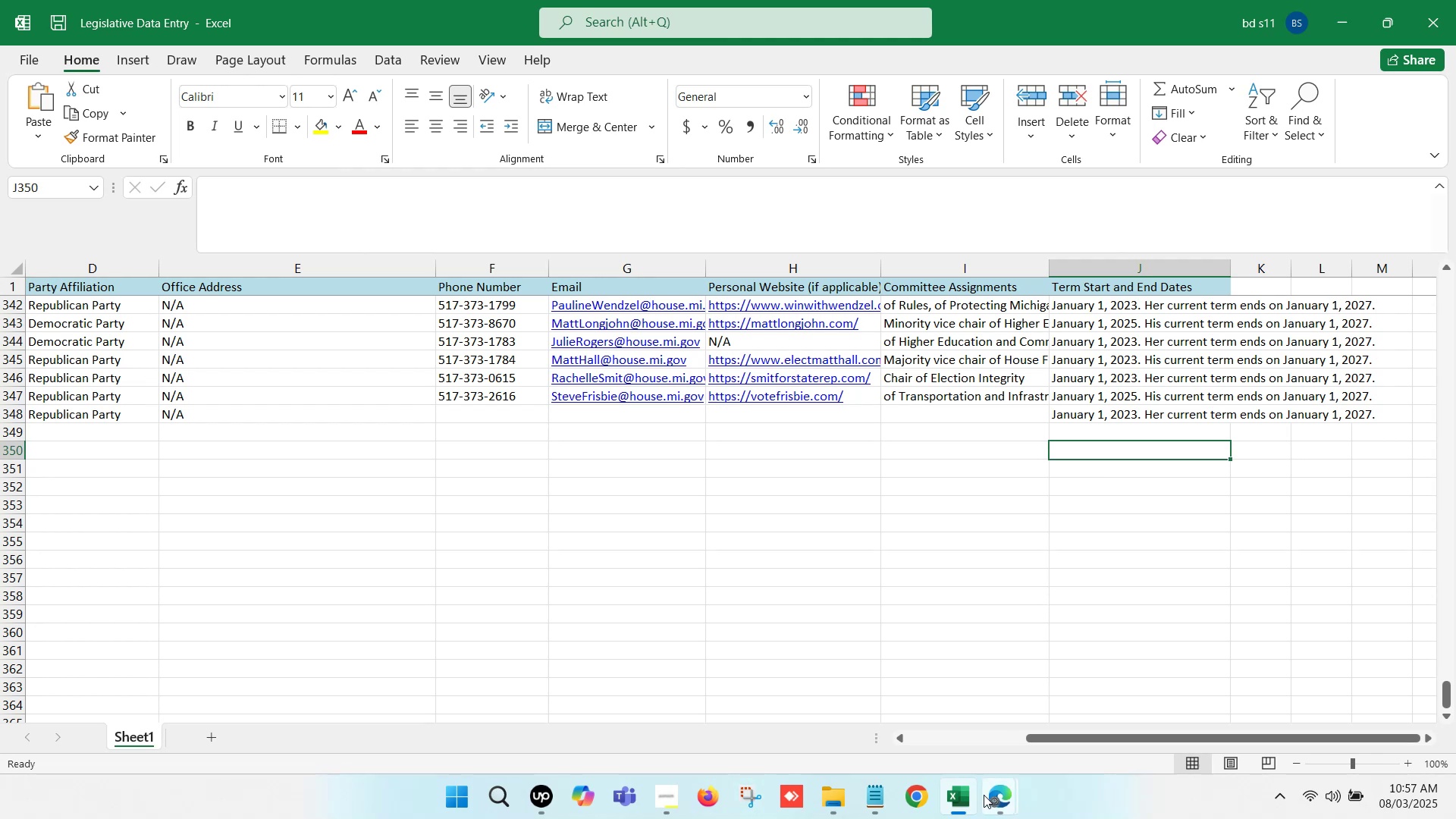 
left_click([972, 800])
 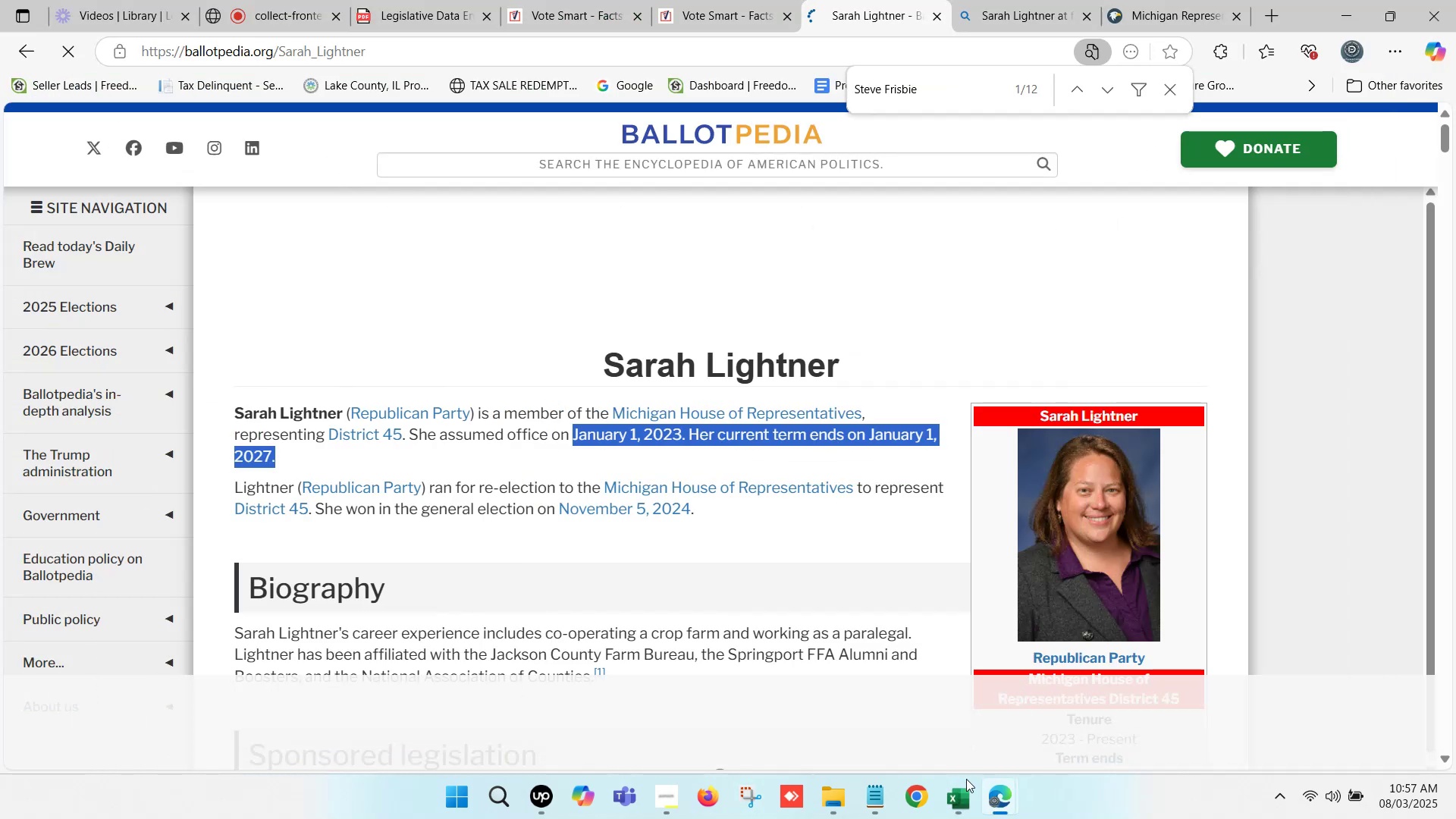 
left_click([1185, 0])
 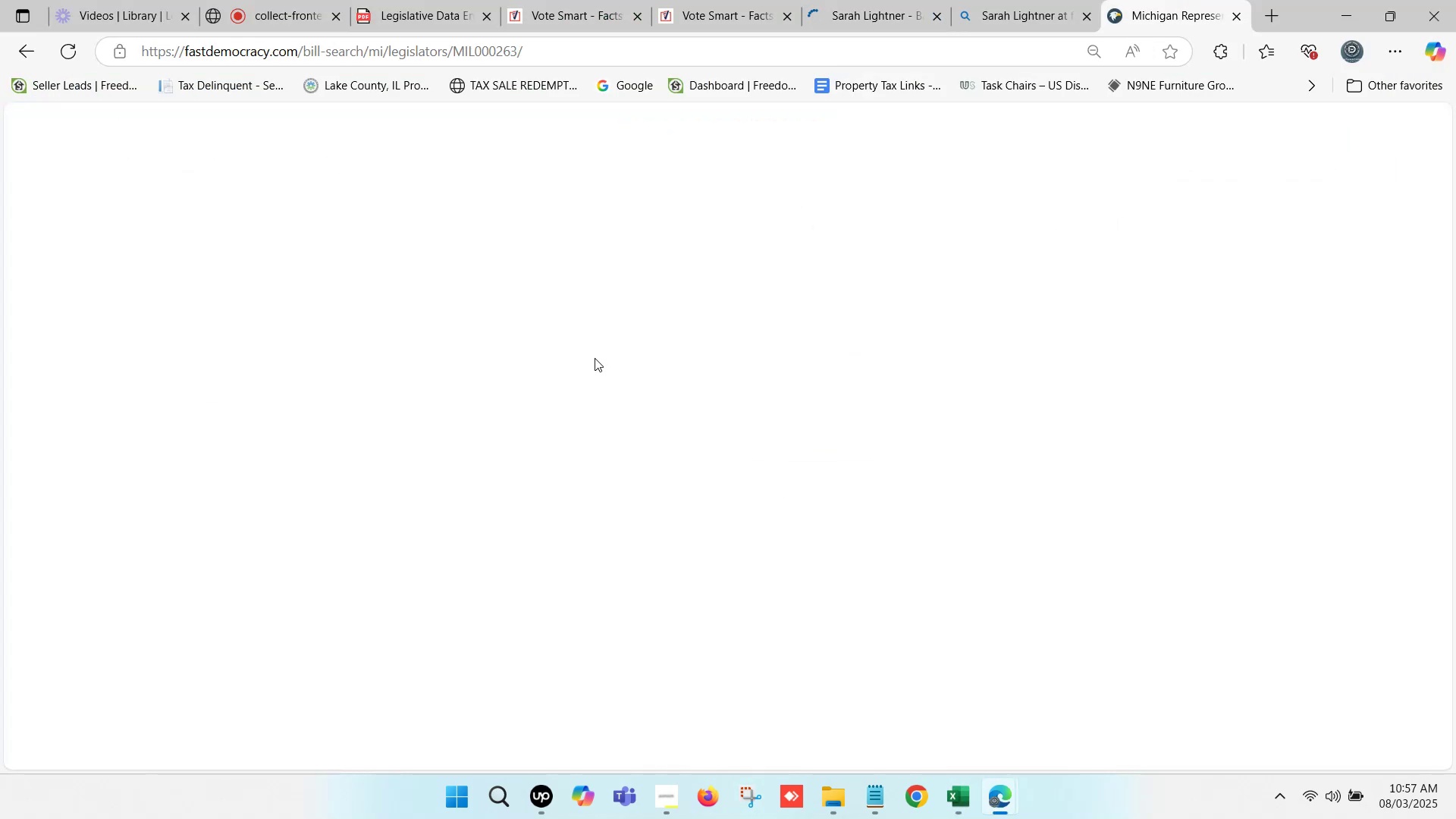 
scroll: coordinate [361, 457], scroll_direction: down, amount: 4.0
 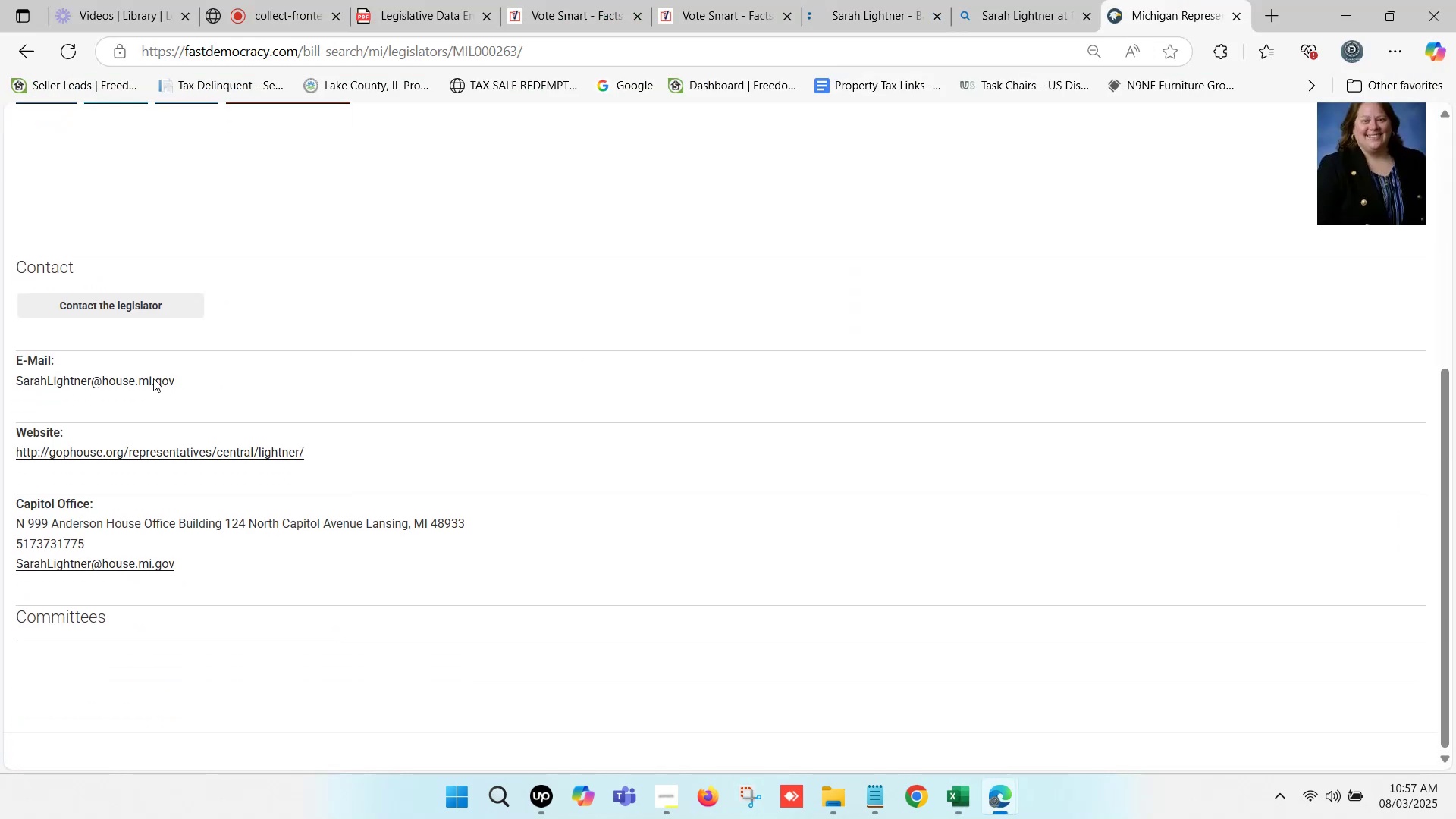 
right_click([153, 379])
 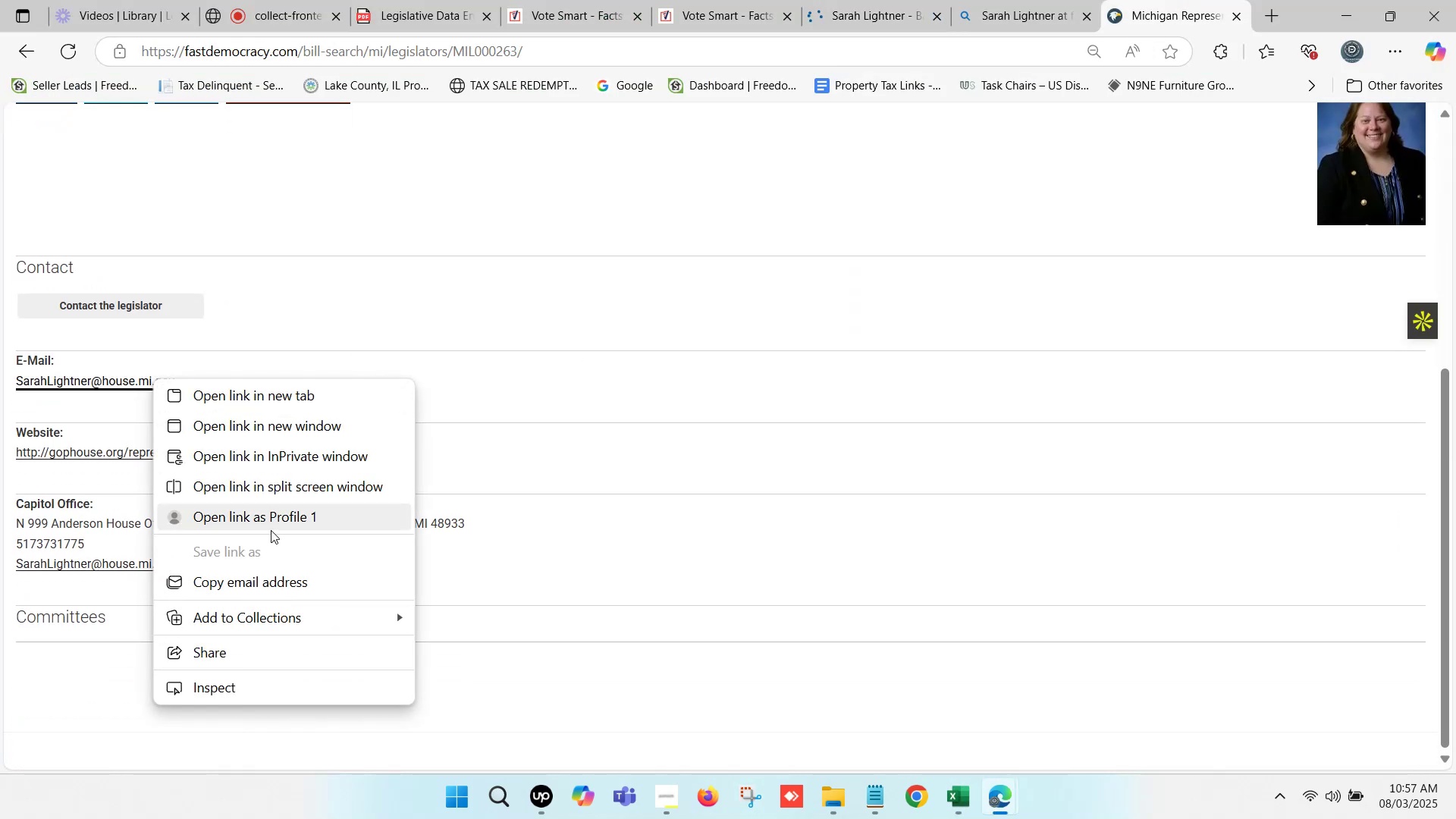 
left_click([287, 592])
 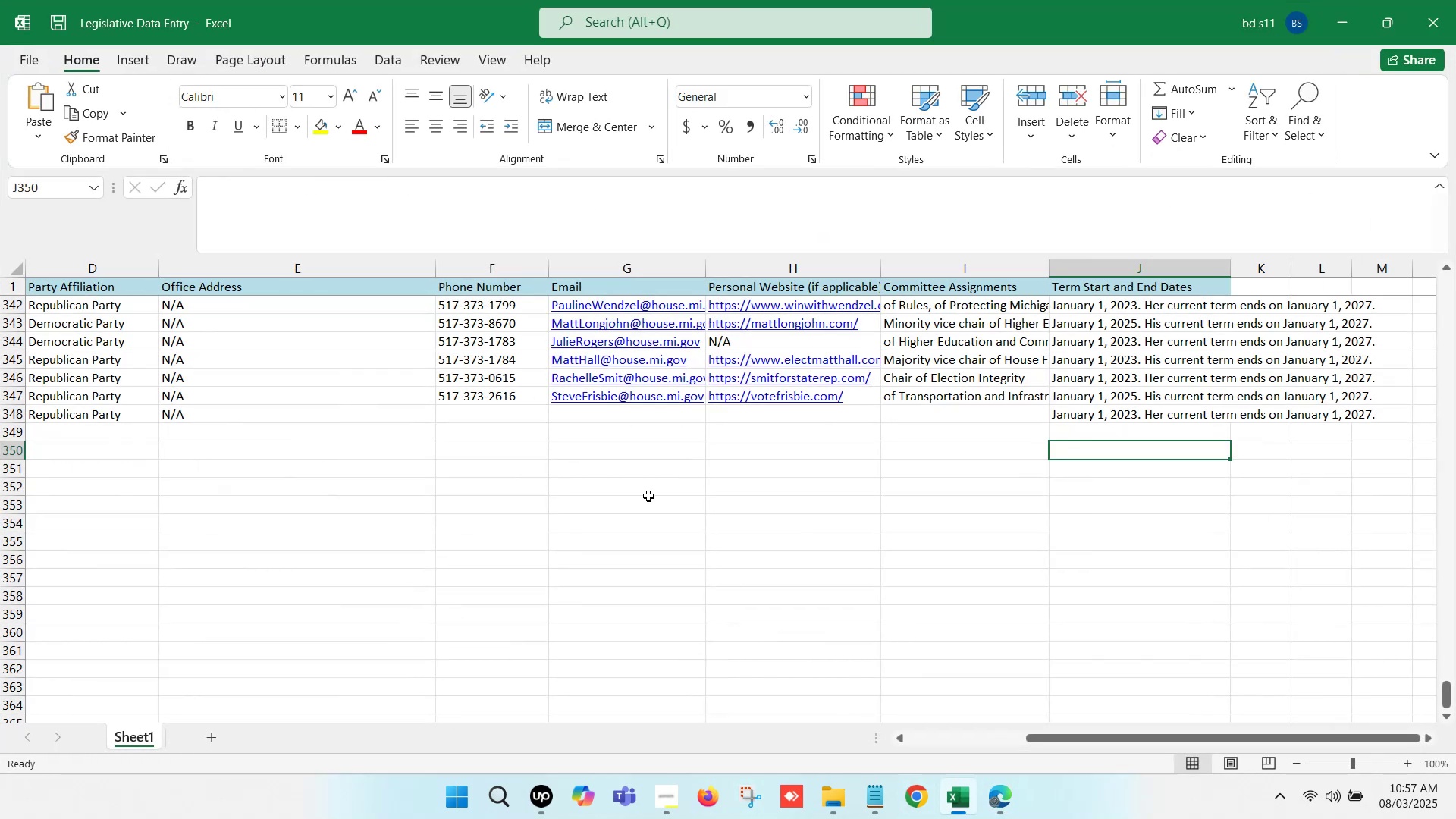 
double_click([589, 413])
 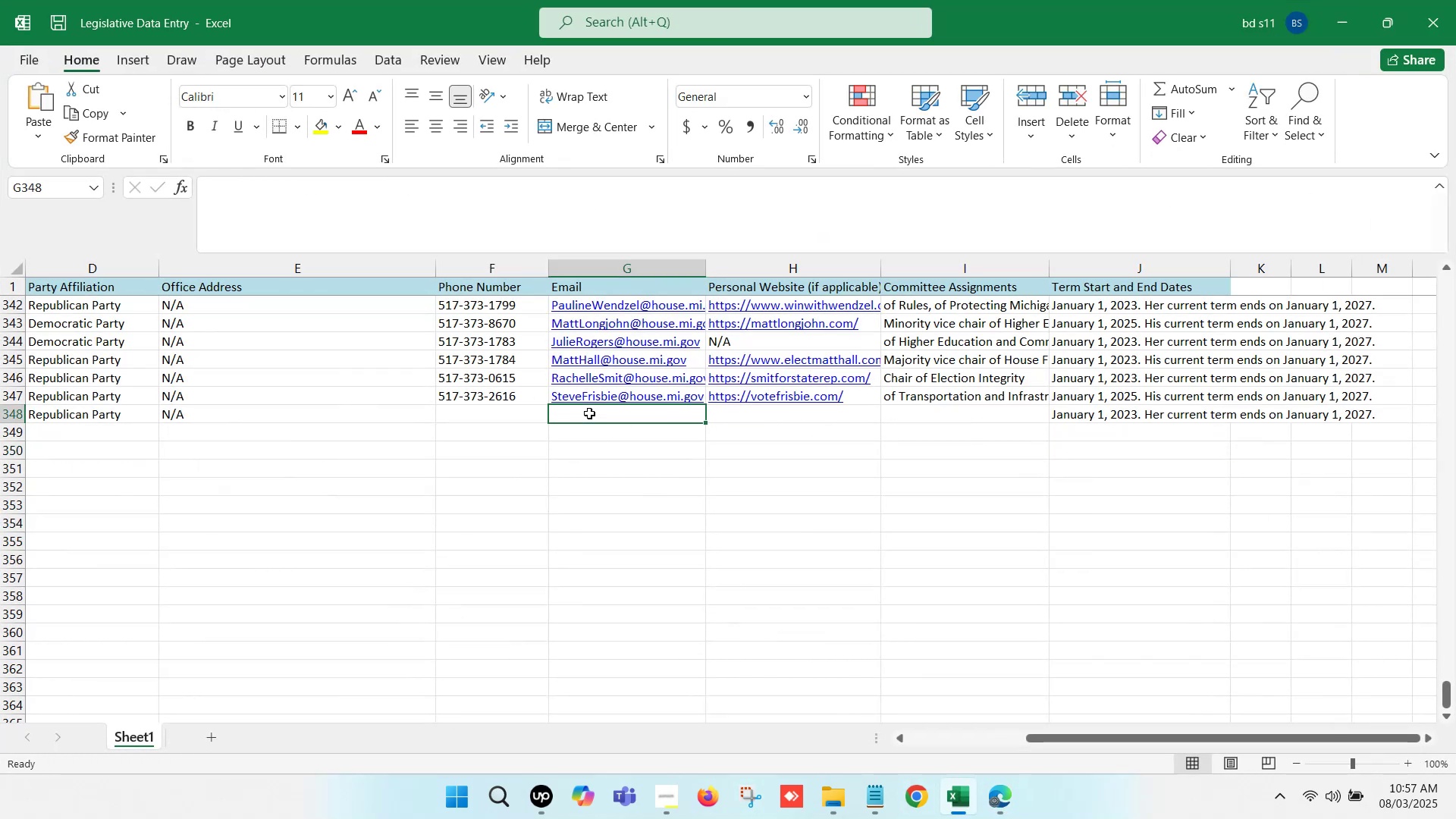 
key(Control+V)
 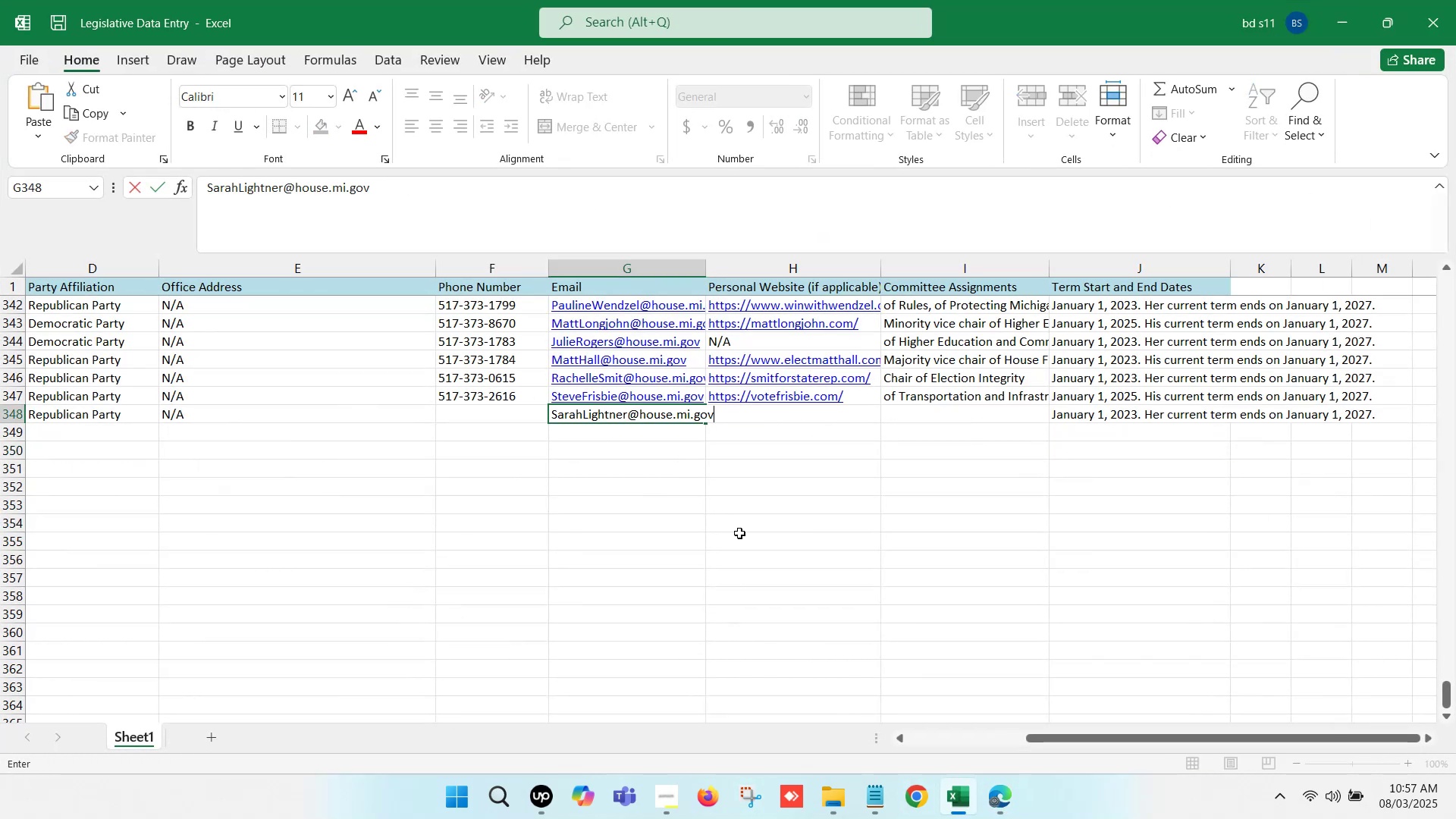 
left_click([740, 535])
 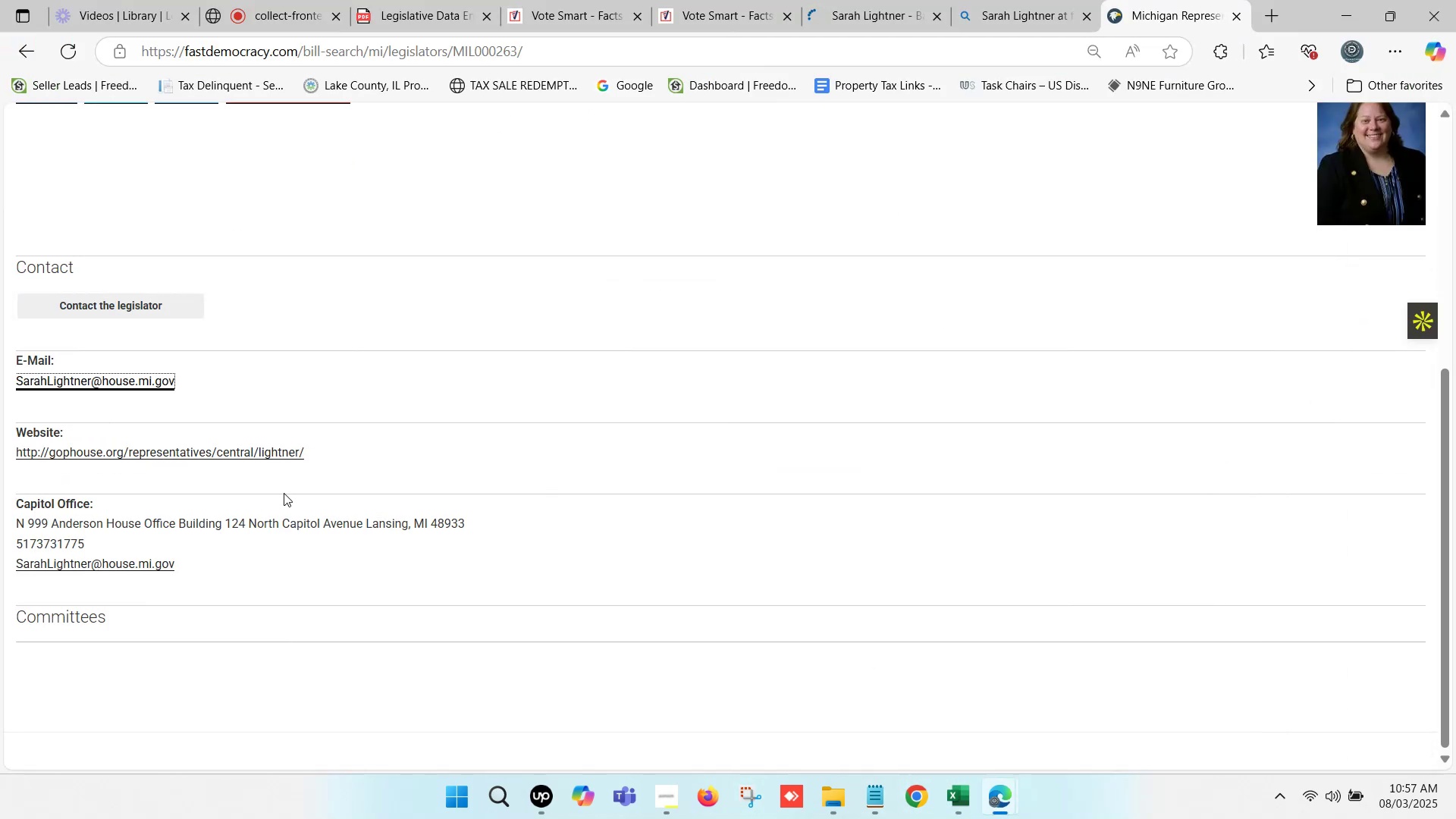 
scroll: coordinate [149, 482], scroll_direction: down, amount: 1.0
 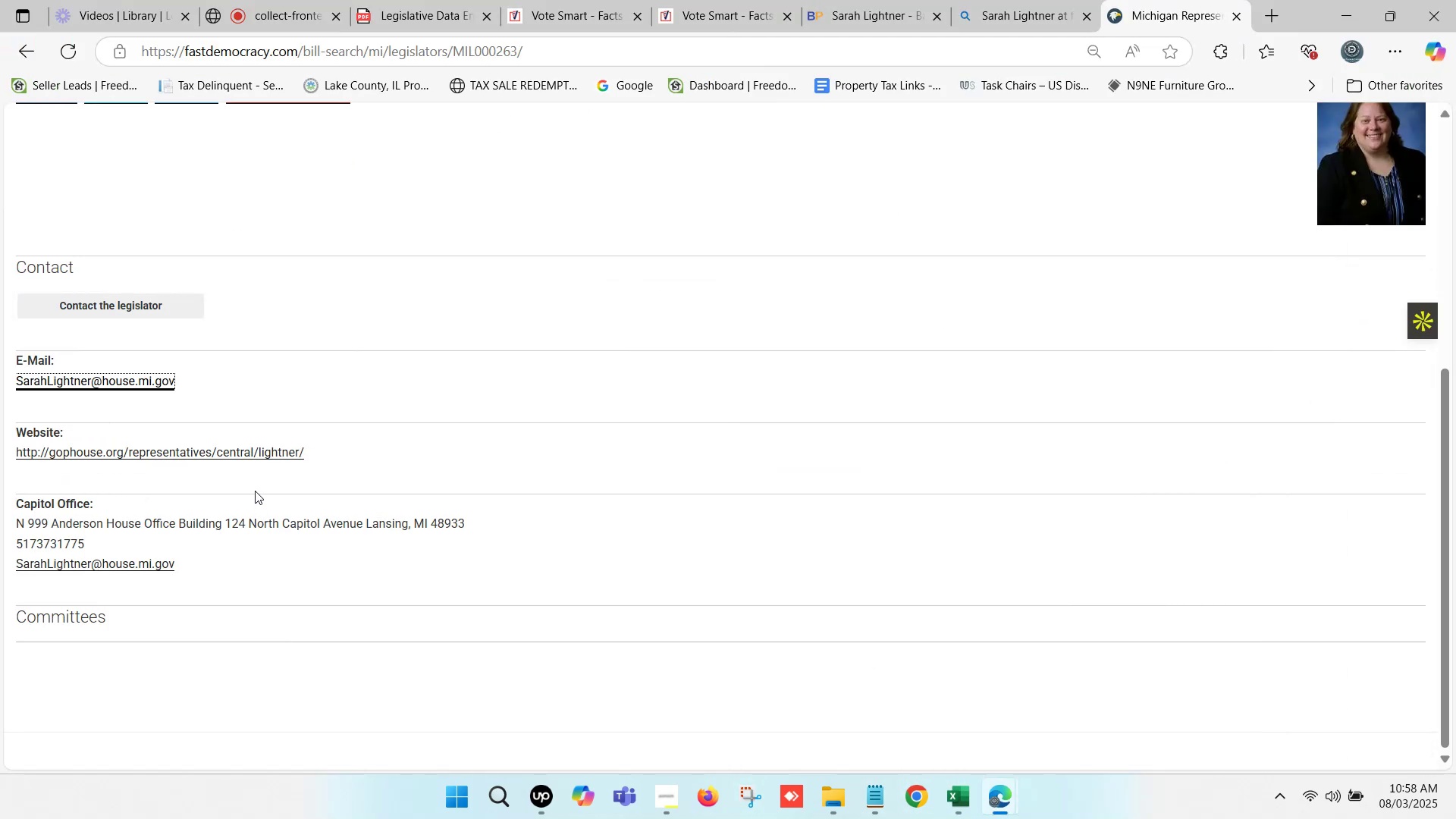 
wait(6.01)
 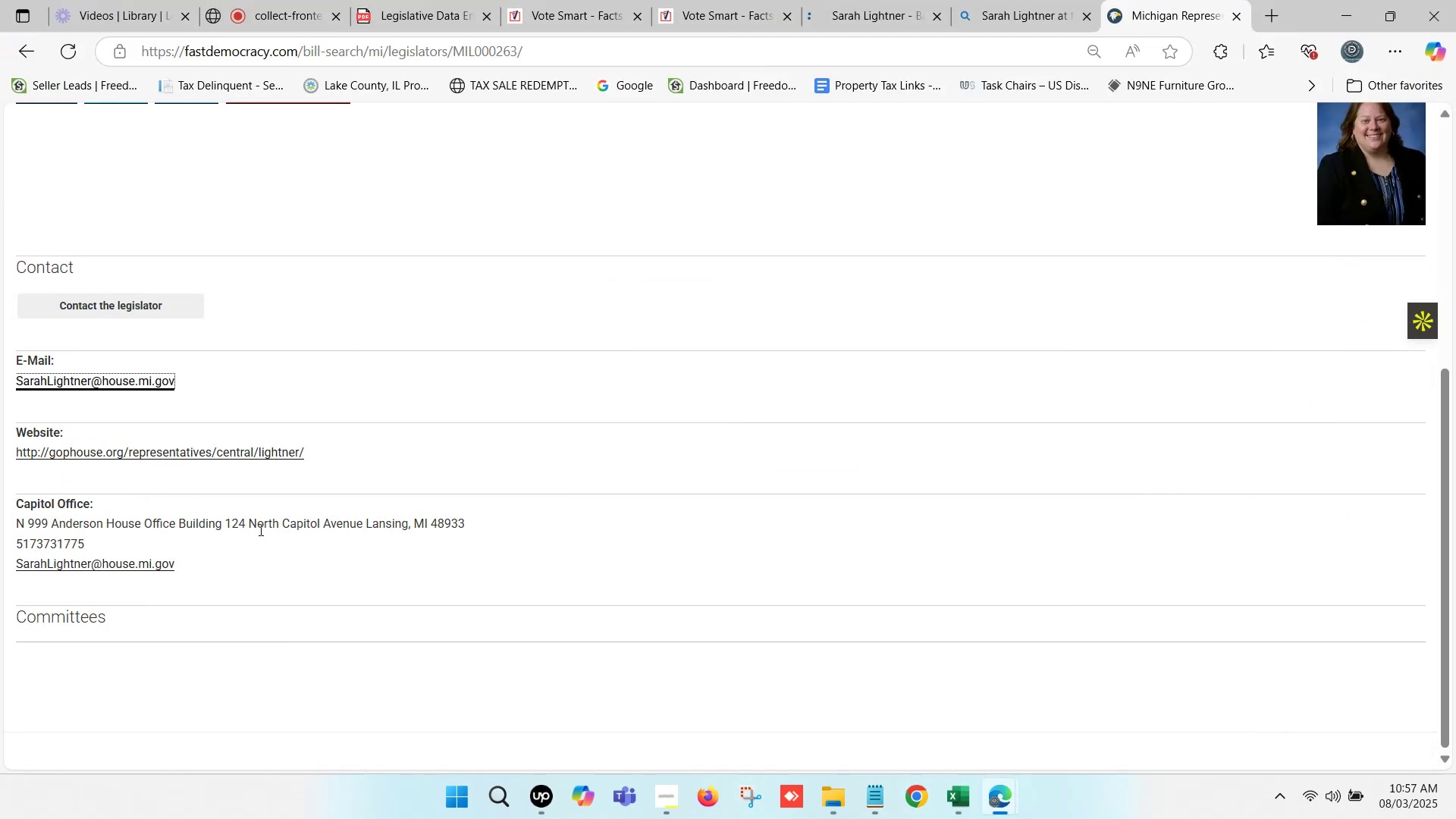 
hold_key(key=ControlLeft, duration=1.52)
 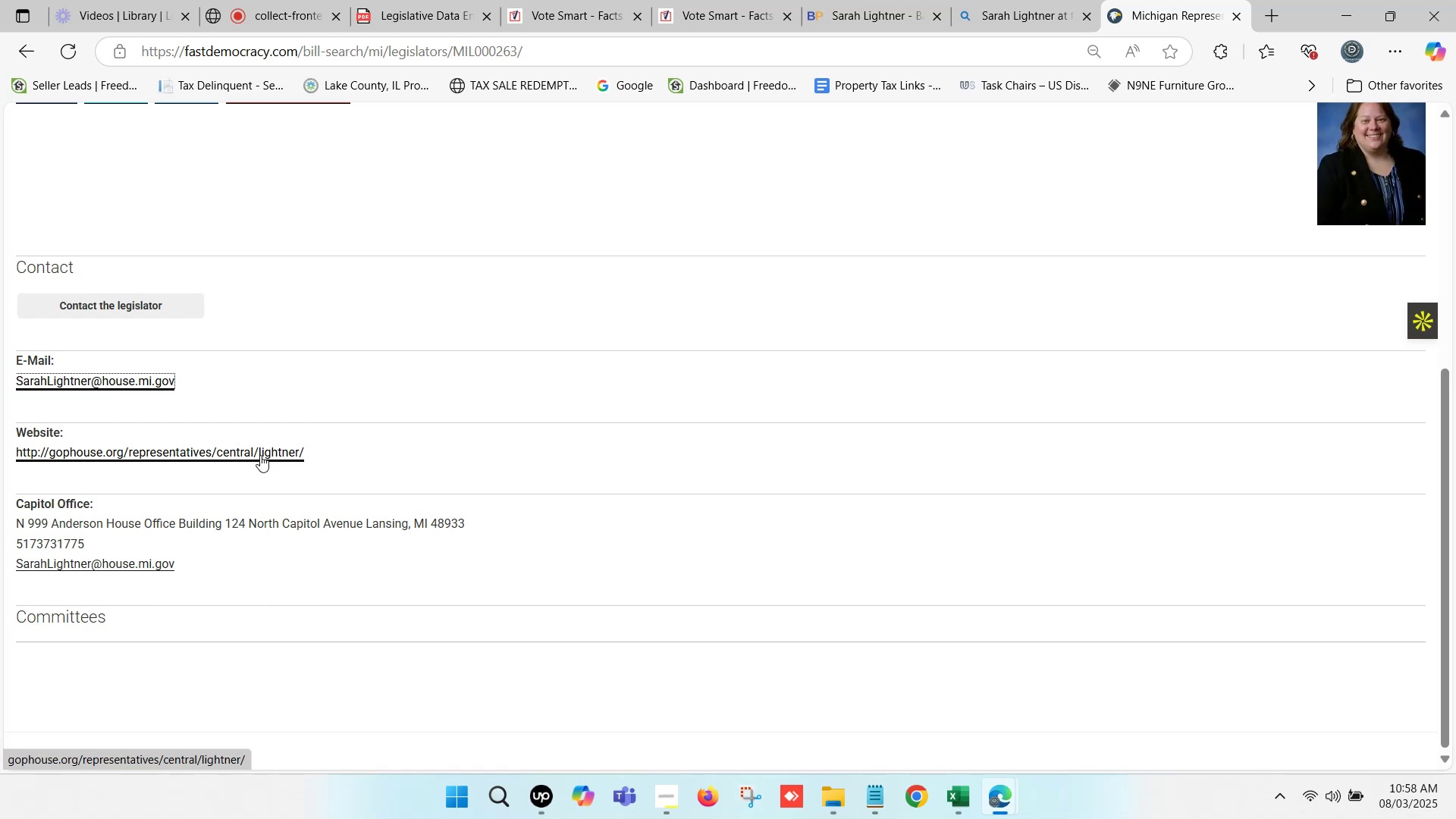 
hold_key(key=ControlLeft, duration=1.53)
left_click([260, 455])
 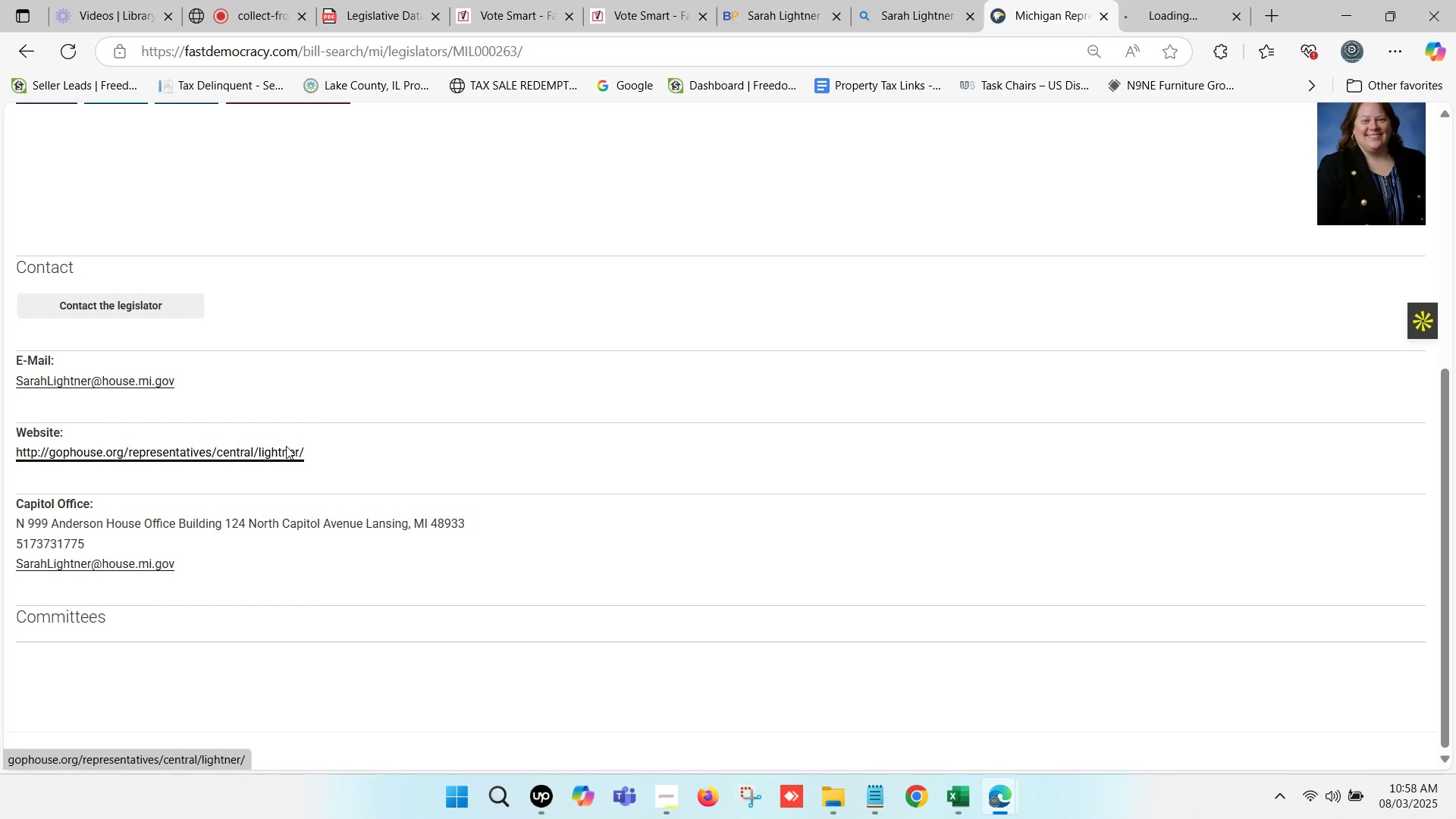 
key(Control+ControlLeft)
 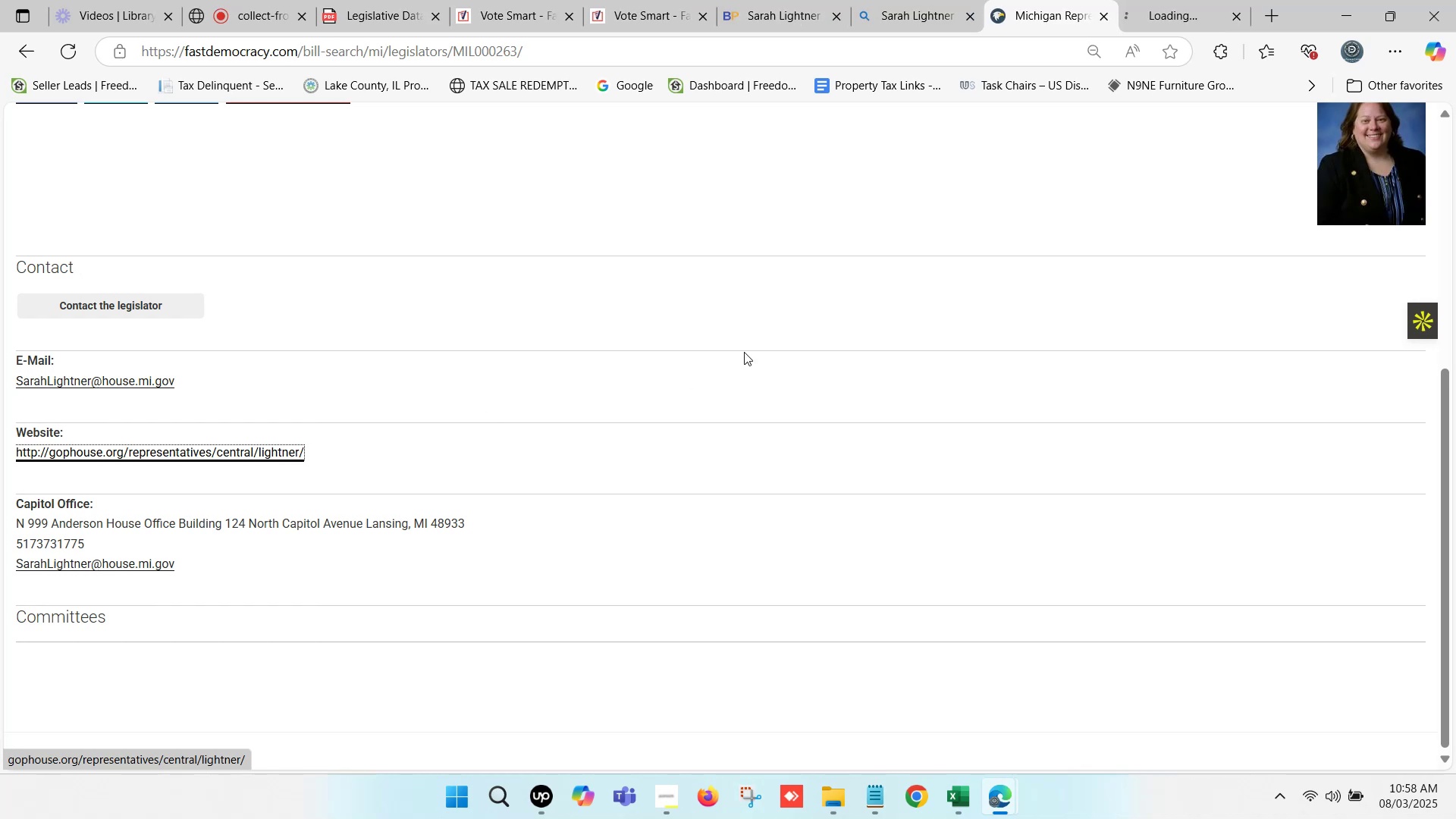 
key(Control+ControlLeft)
 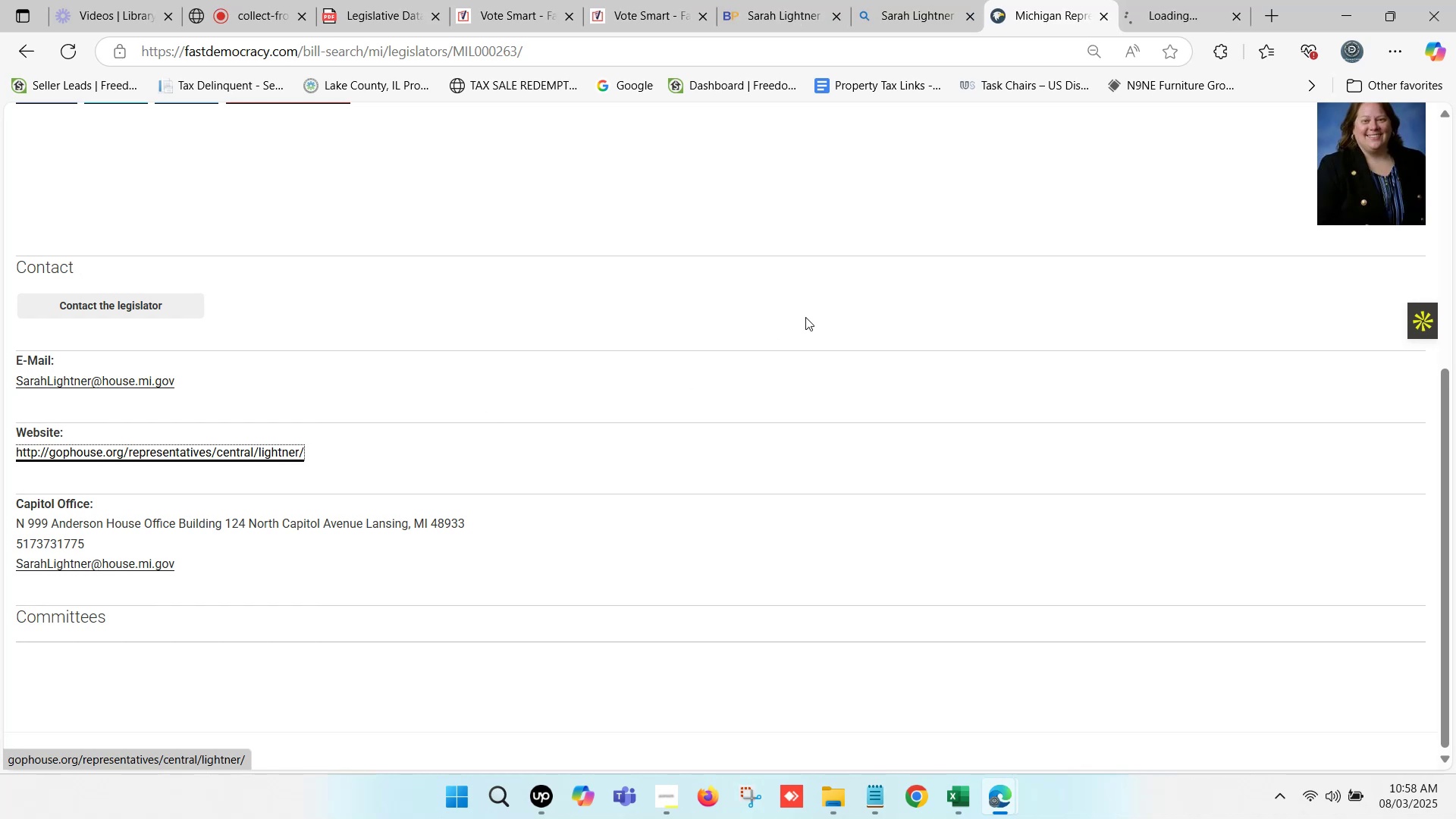 
key(Control+ControlLeft)
 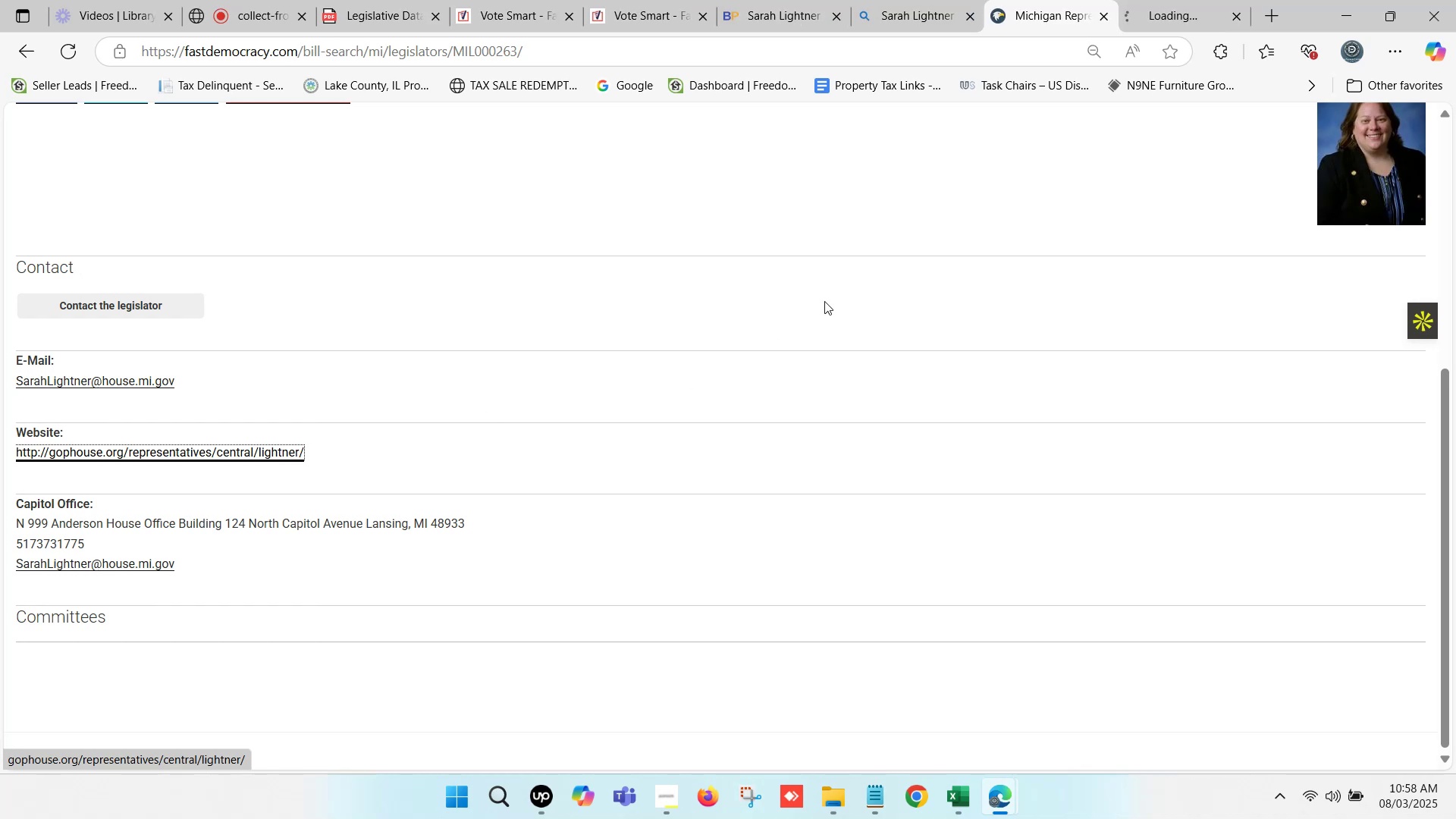 
key(Control+ControlLeft)
 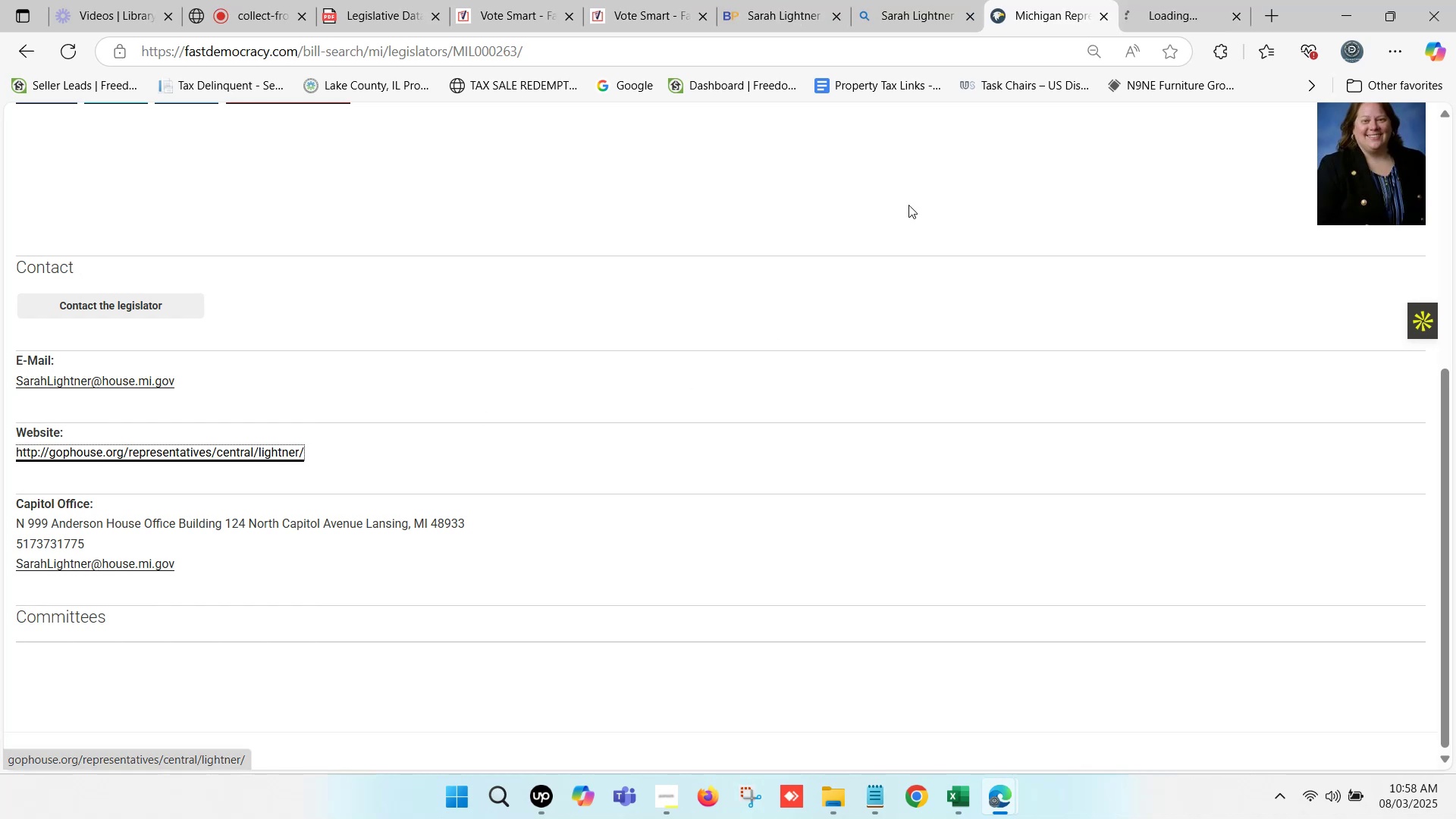 
key(Control+ControlLeft)
 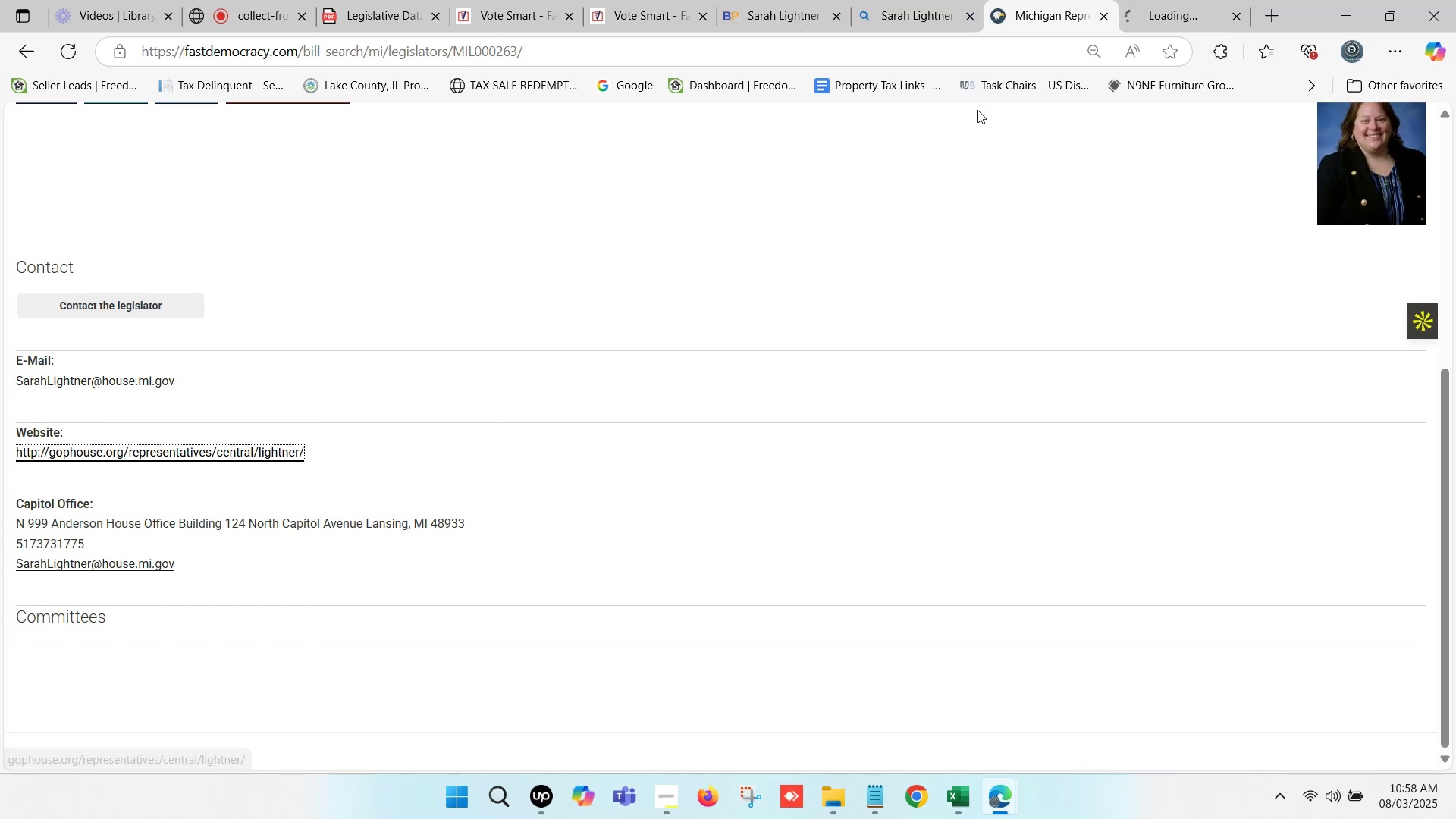 
key(Control+ControlLeft)
 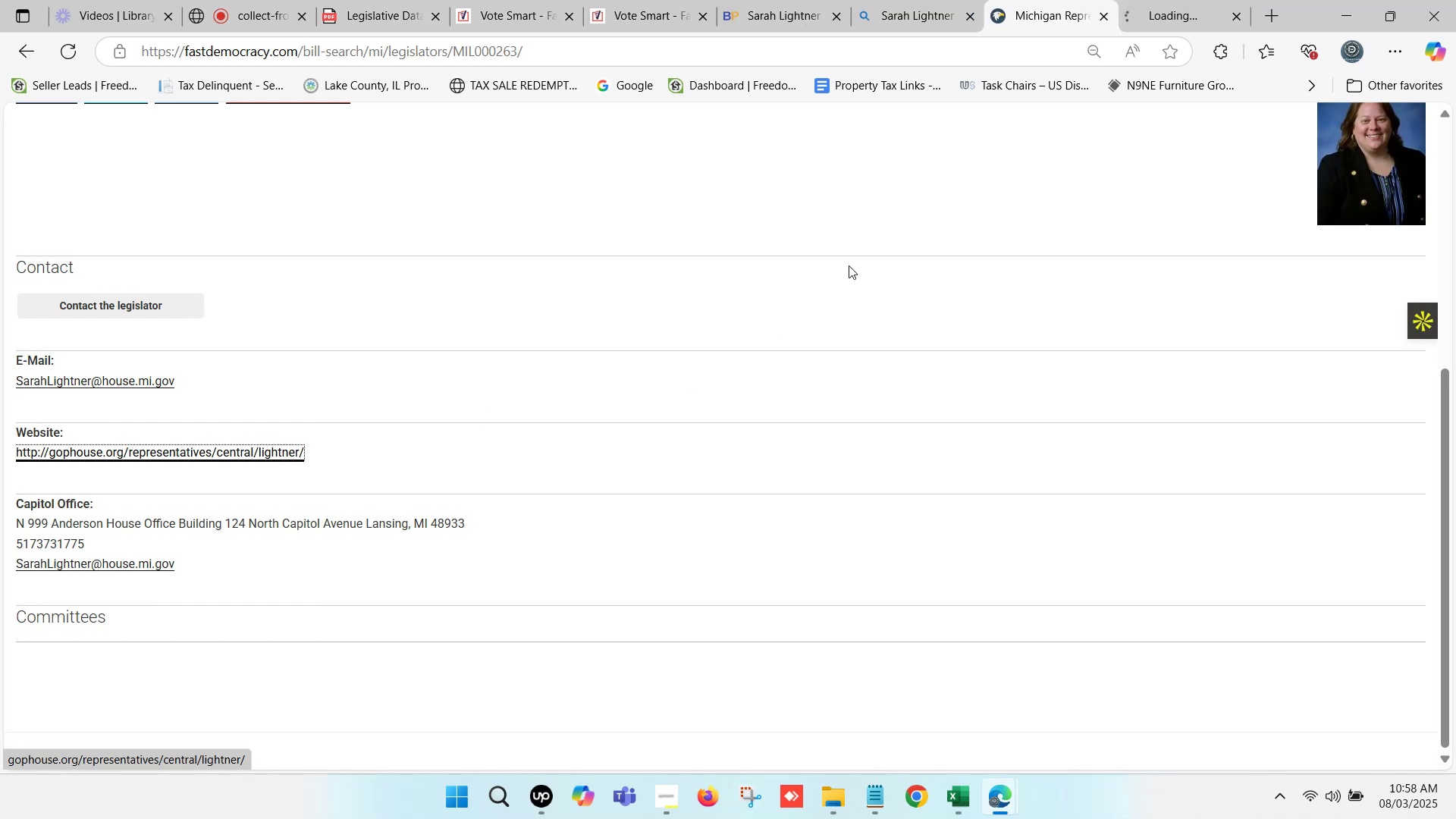 
key(Control+ControlLeft)
 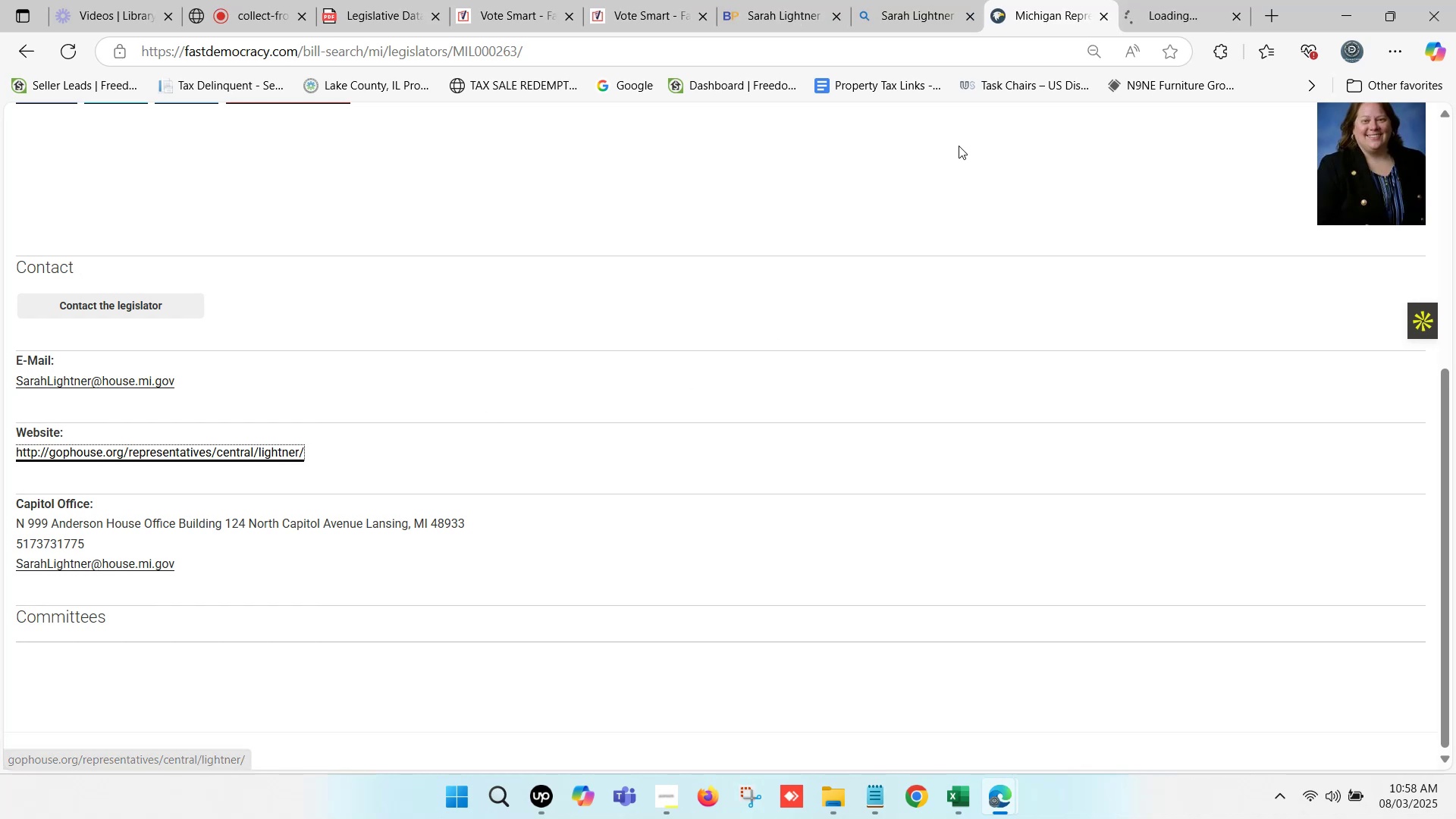 
key(Control+ControlLeft)
 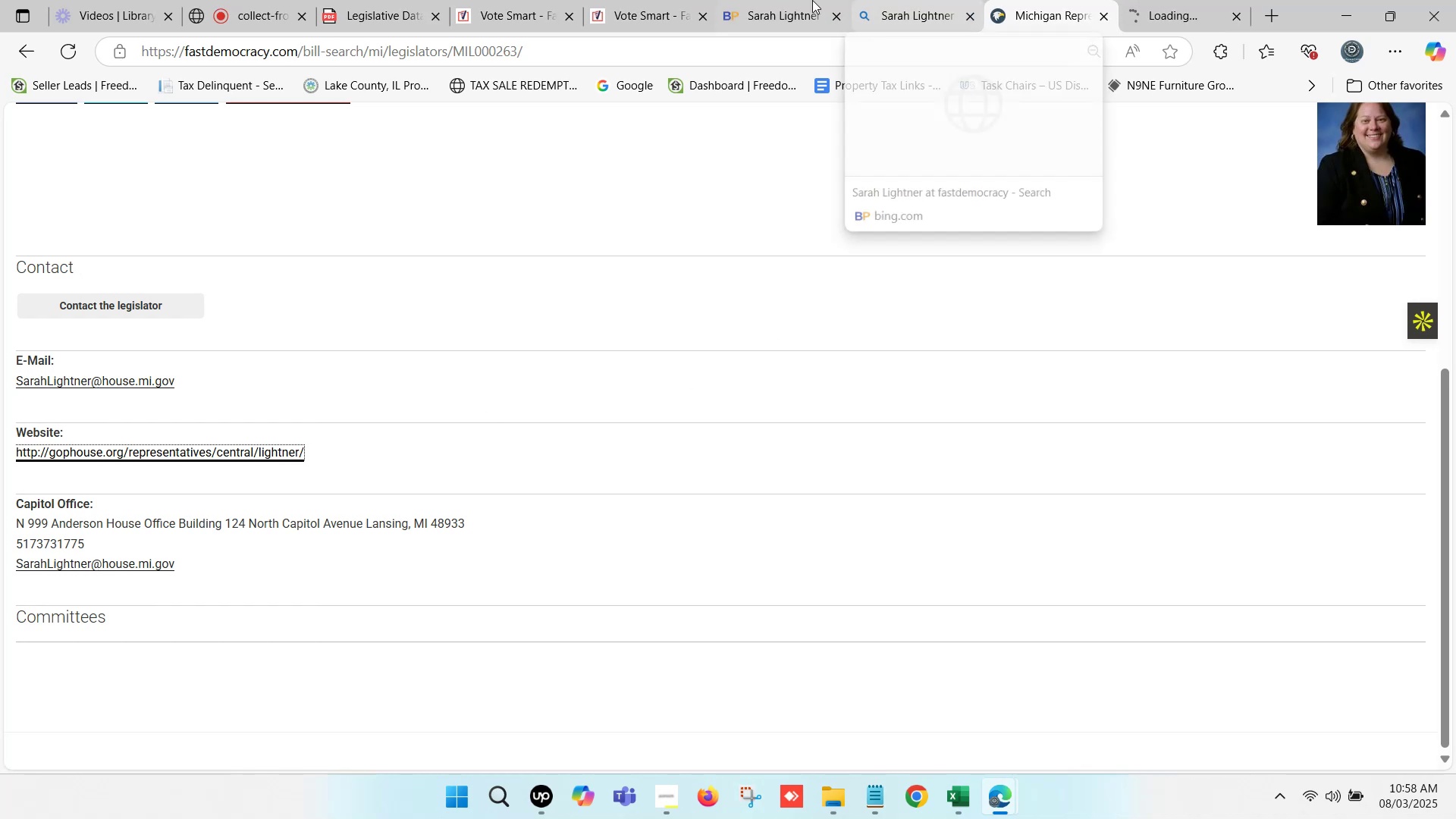 
left_click([778, 0])
 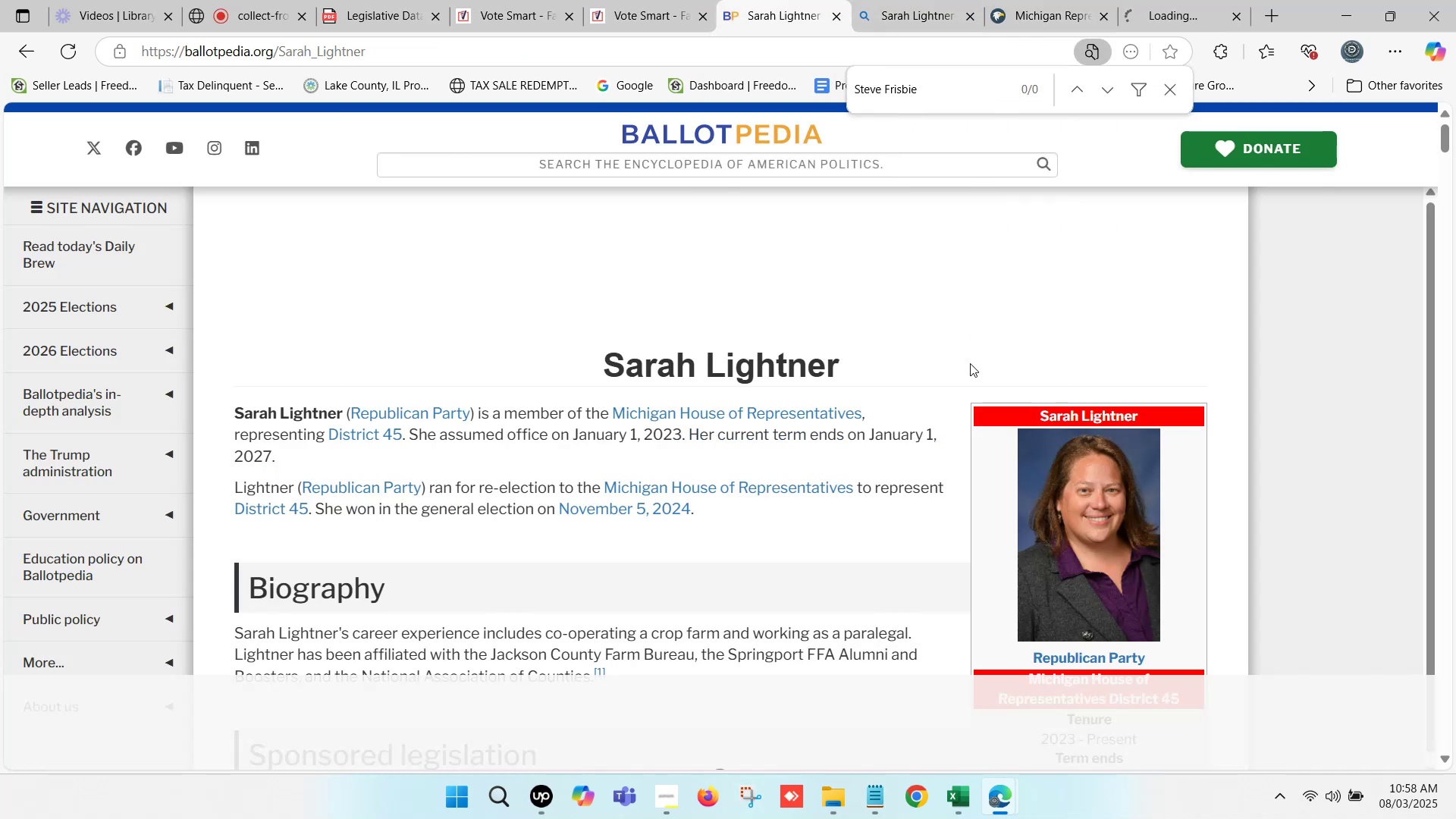 
scroll: coordinate [1091, 431], scroll_direction: down, amount: 9.0
 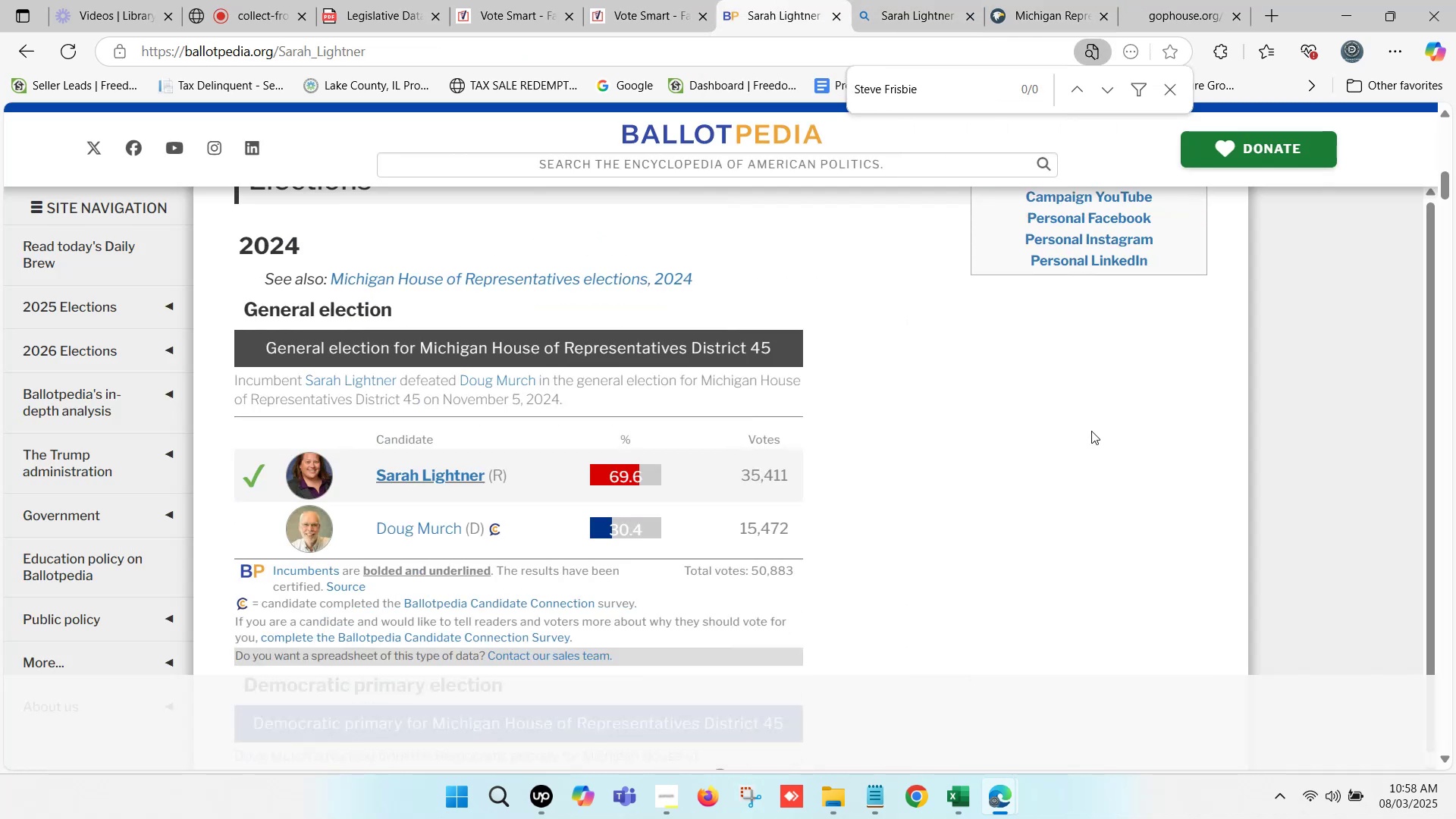 
scroll: coordinate [1090, 430], scroll_direction: up, amount: 3.0
 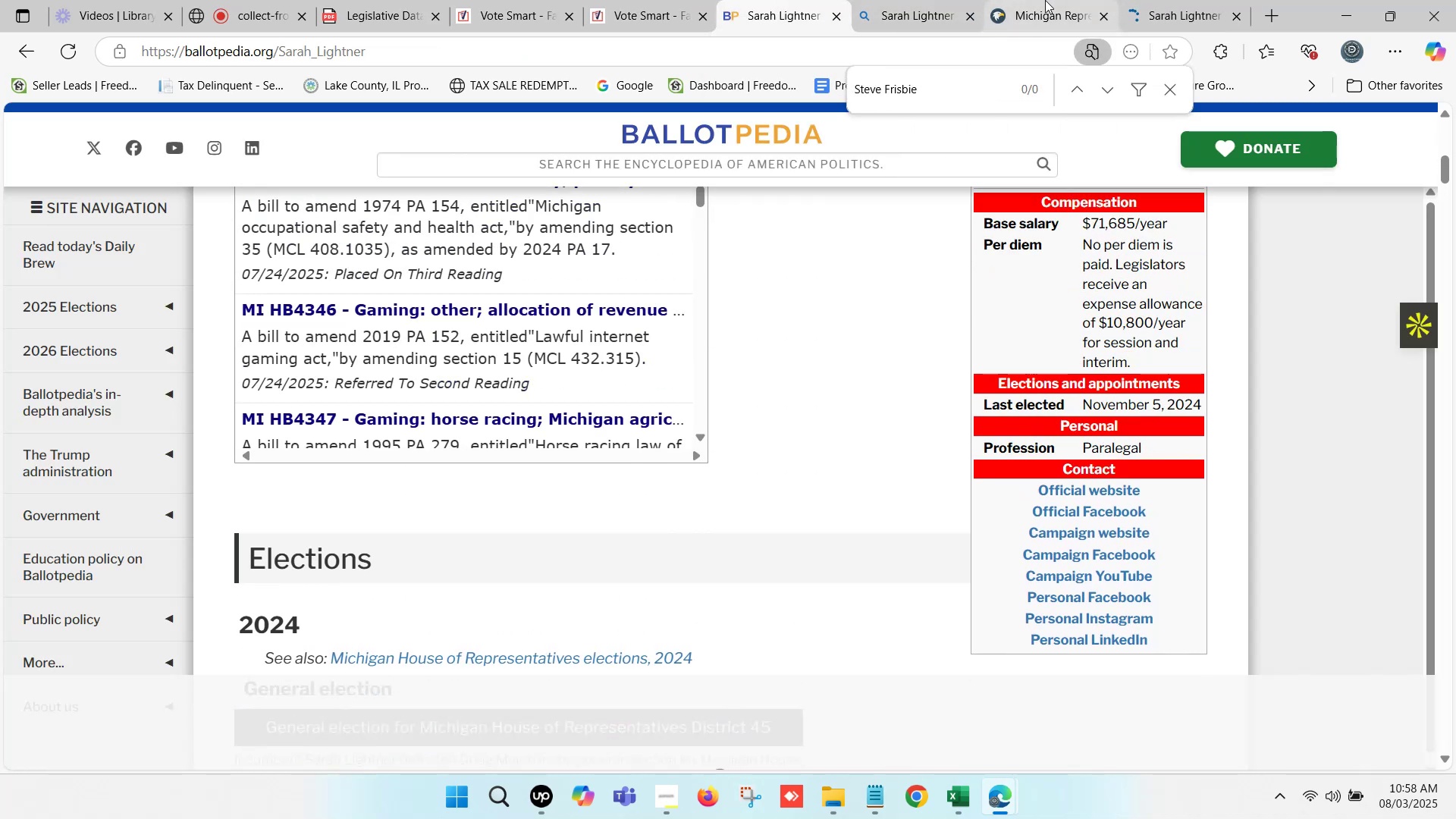 
left_click([1128, 0])
 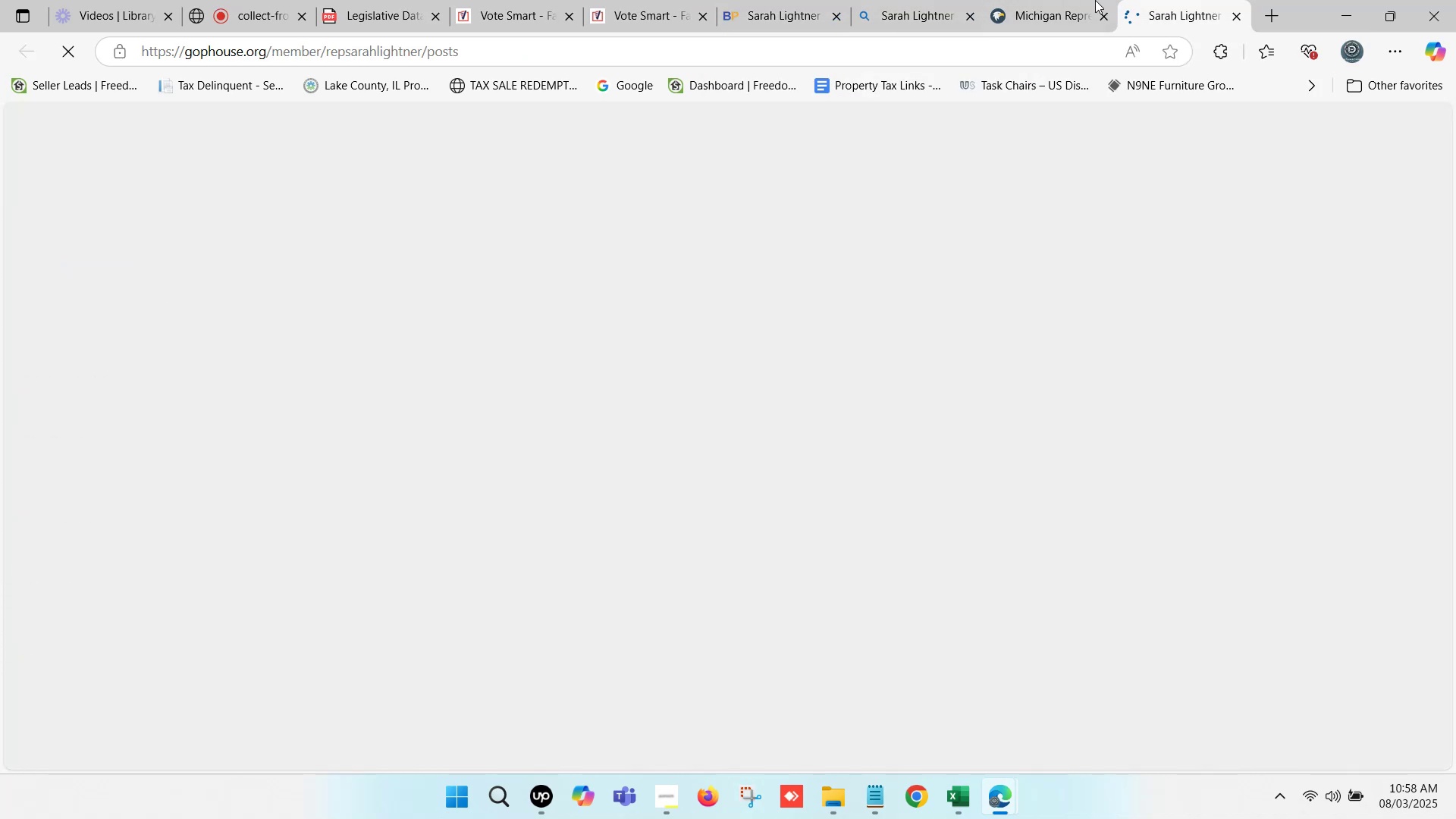 
left_click([1080, 0])
 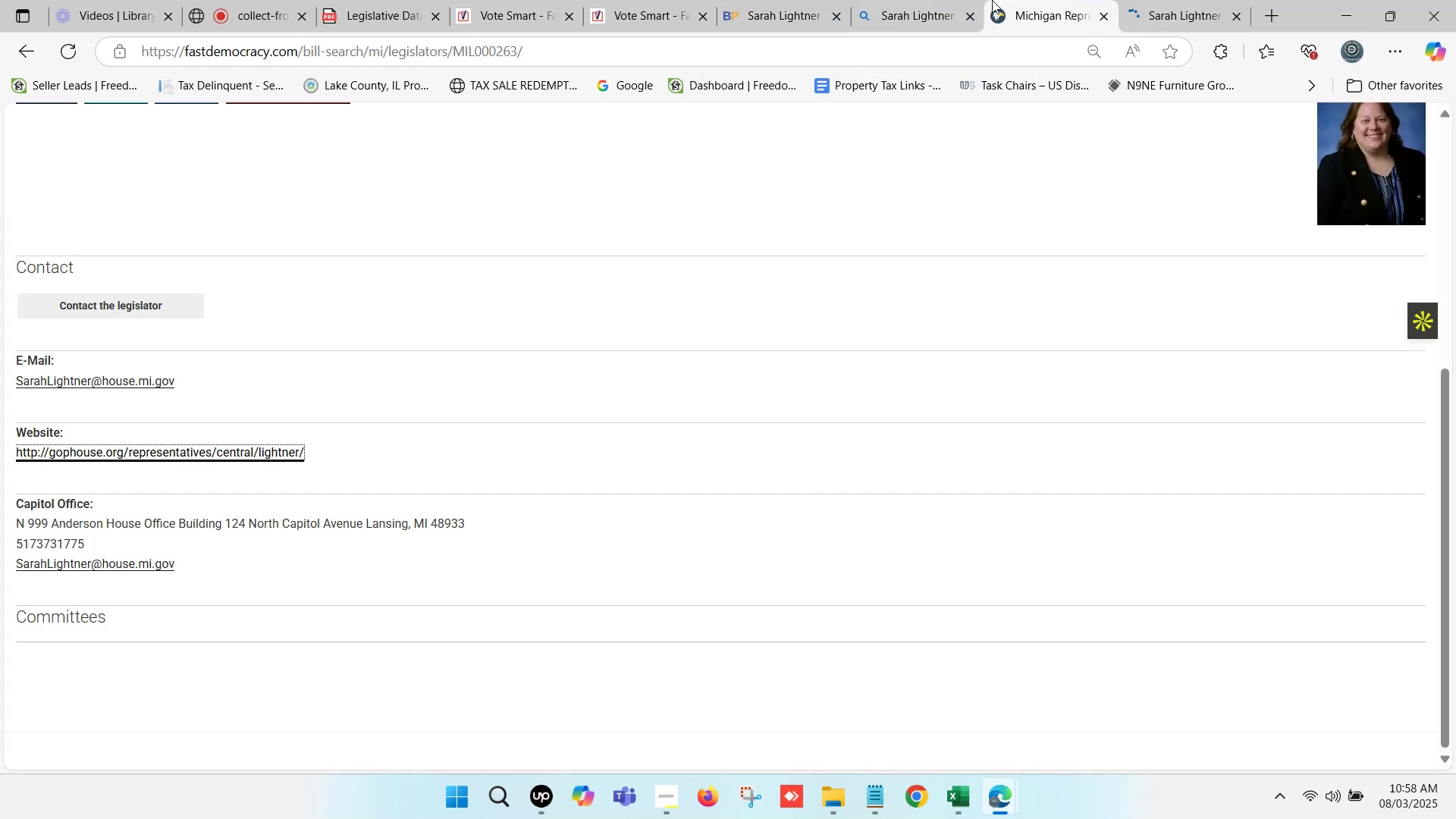 
left_click([934, 0])
 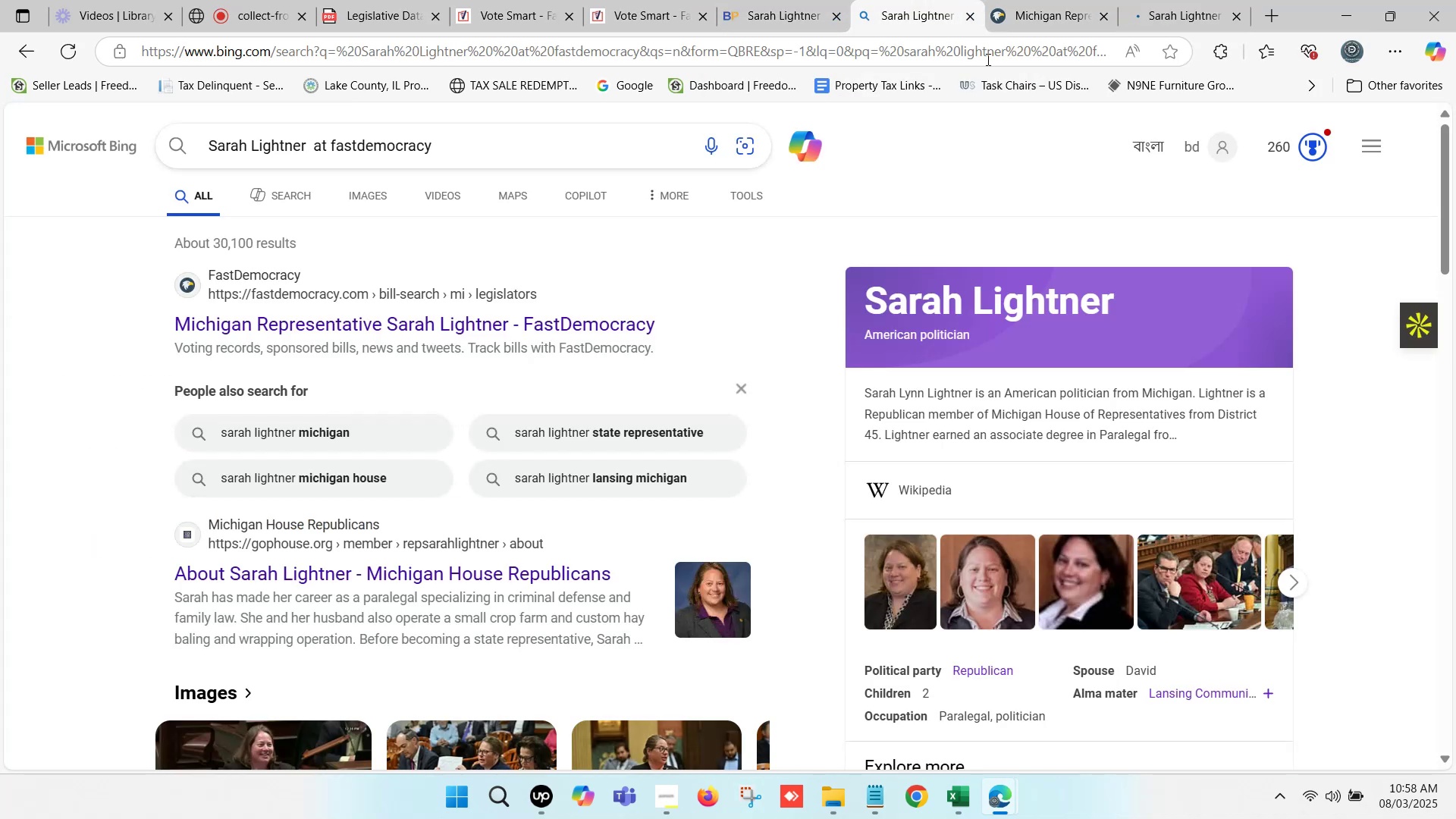 
scroll: coordinate [1022, 406], scroll_direction: up, amount: 3.0
 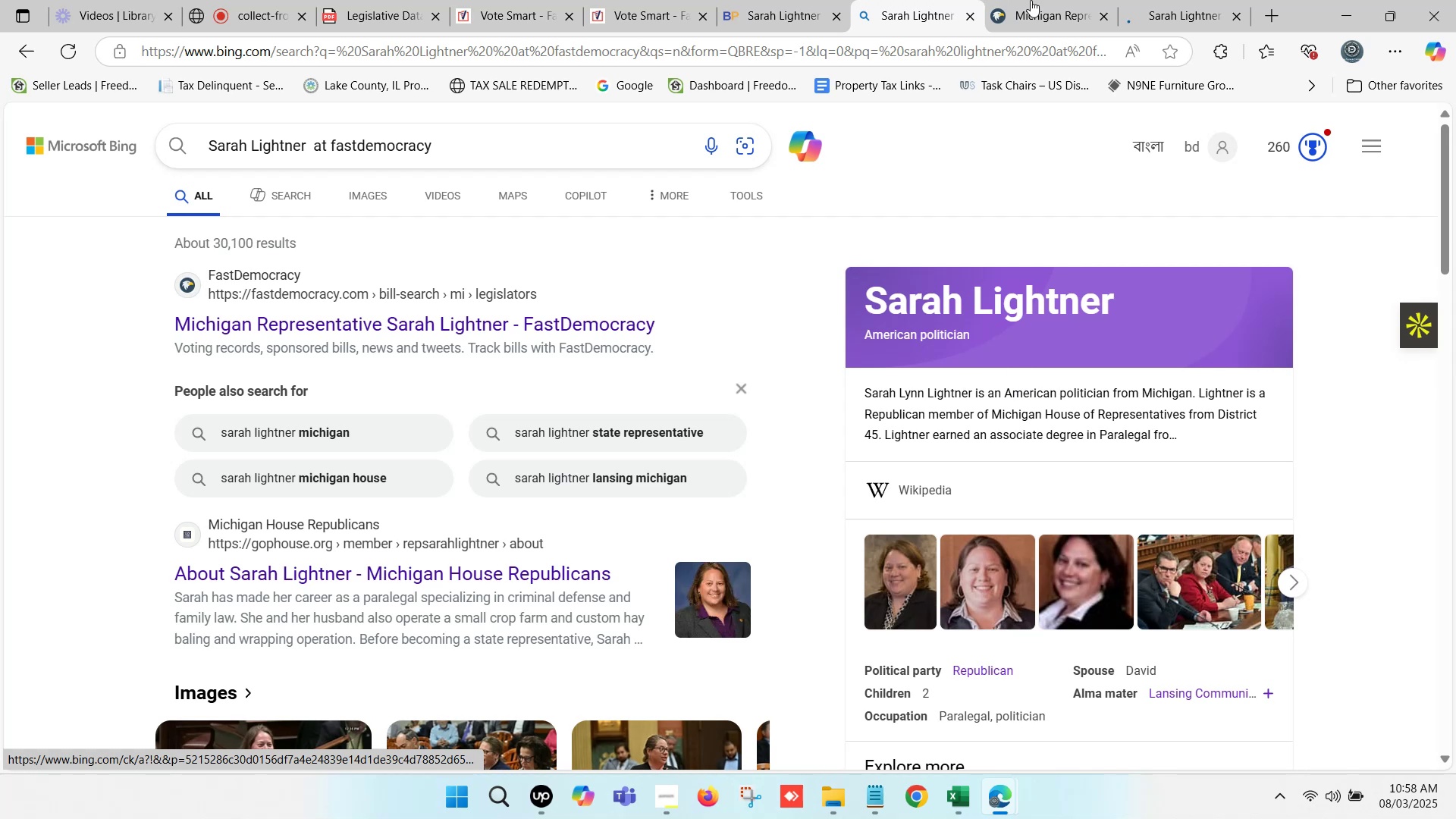 
left_click([1042, 0])
 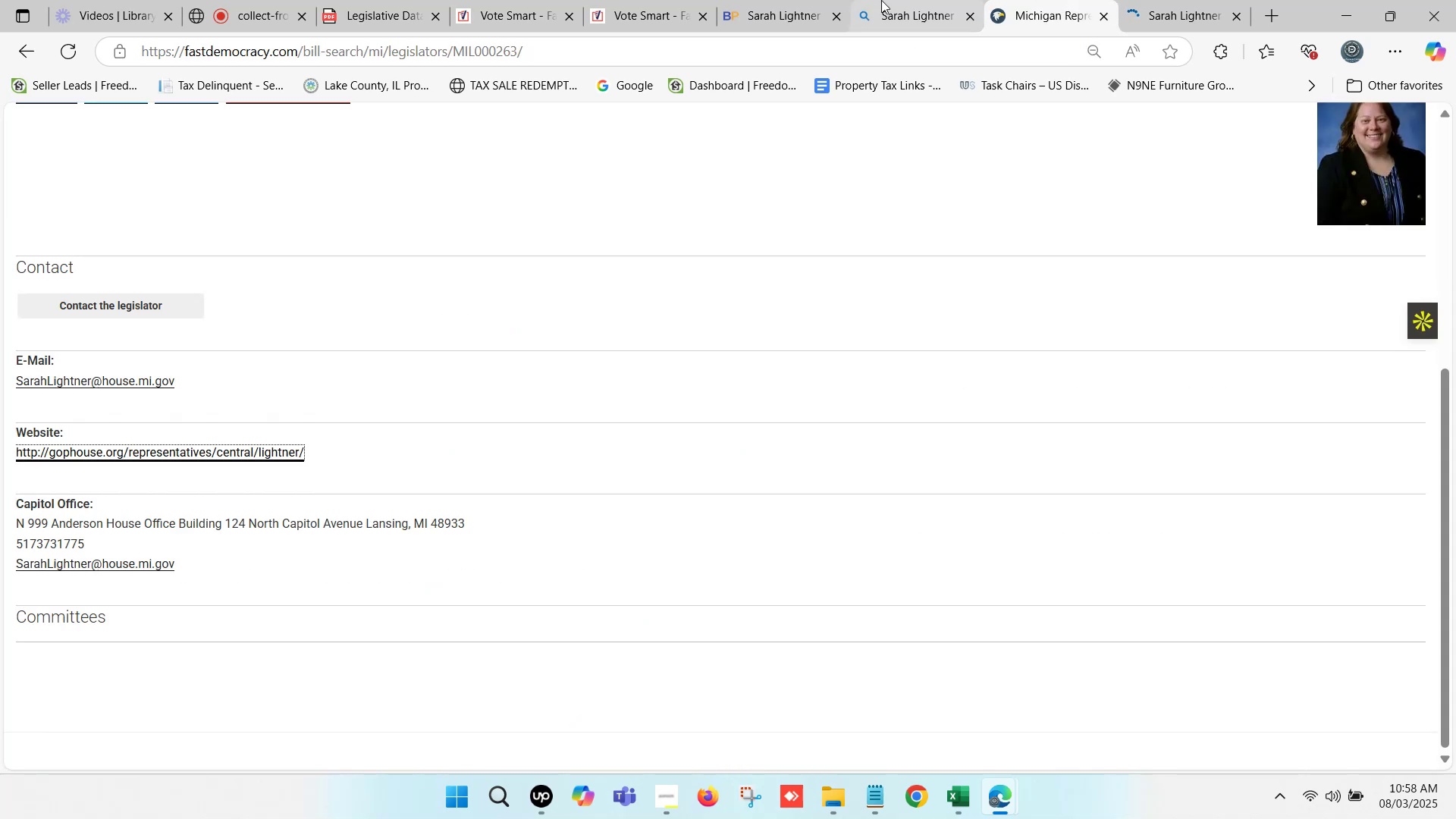 
left_click([819, 0])
 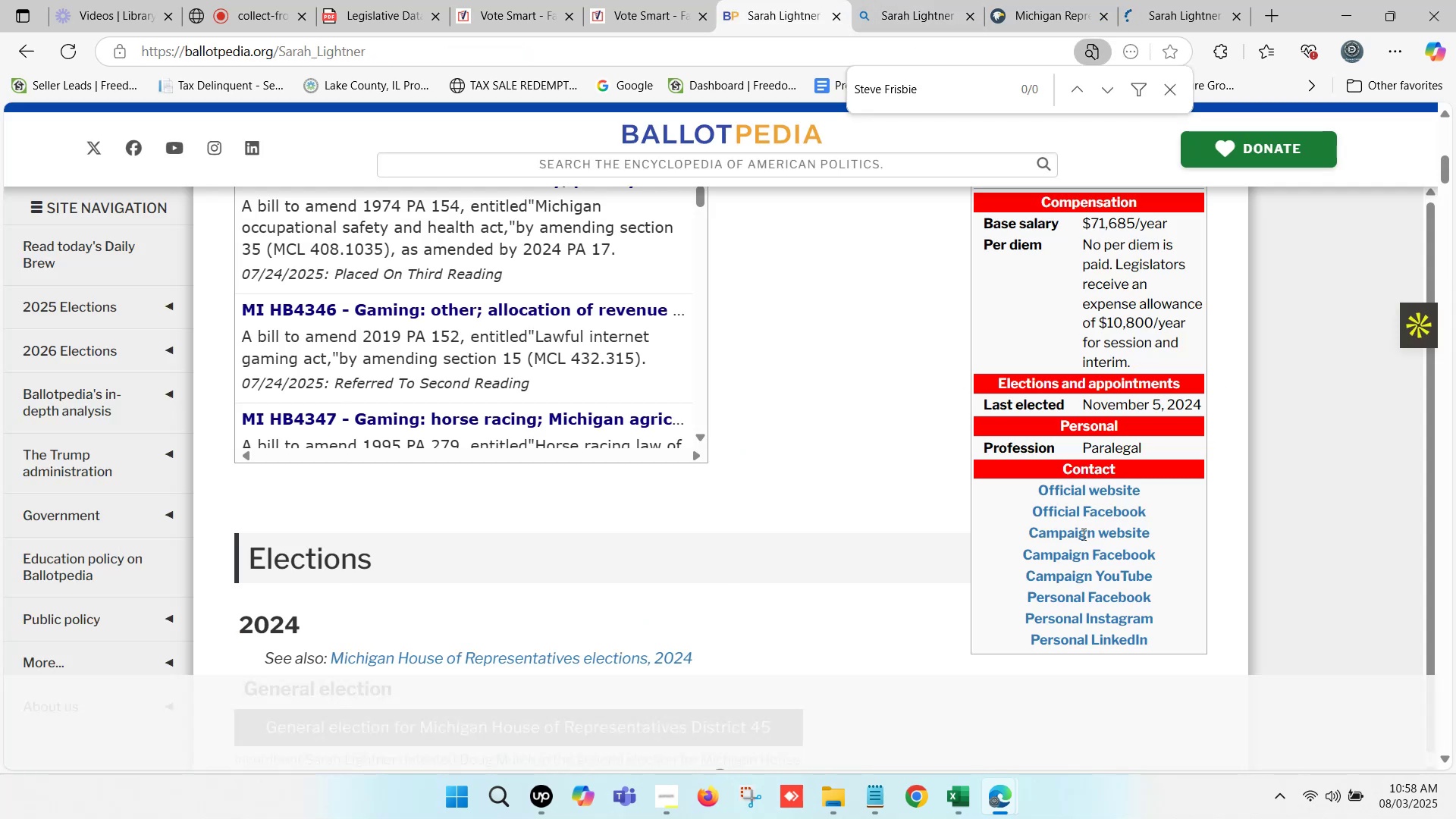 
hold_key(key=ControlLeft, duration=0.78)
left_click([1081, 532])
 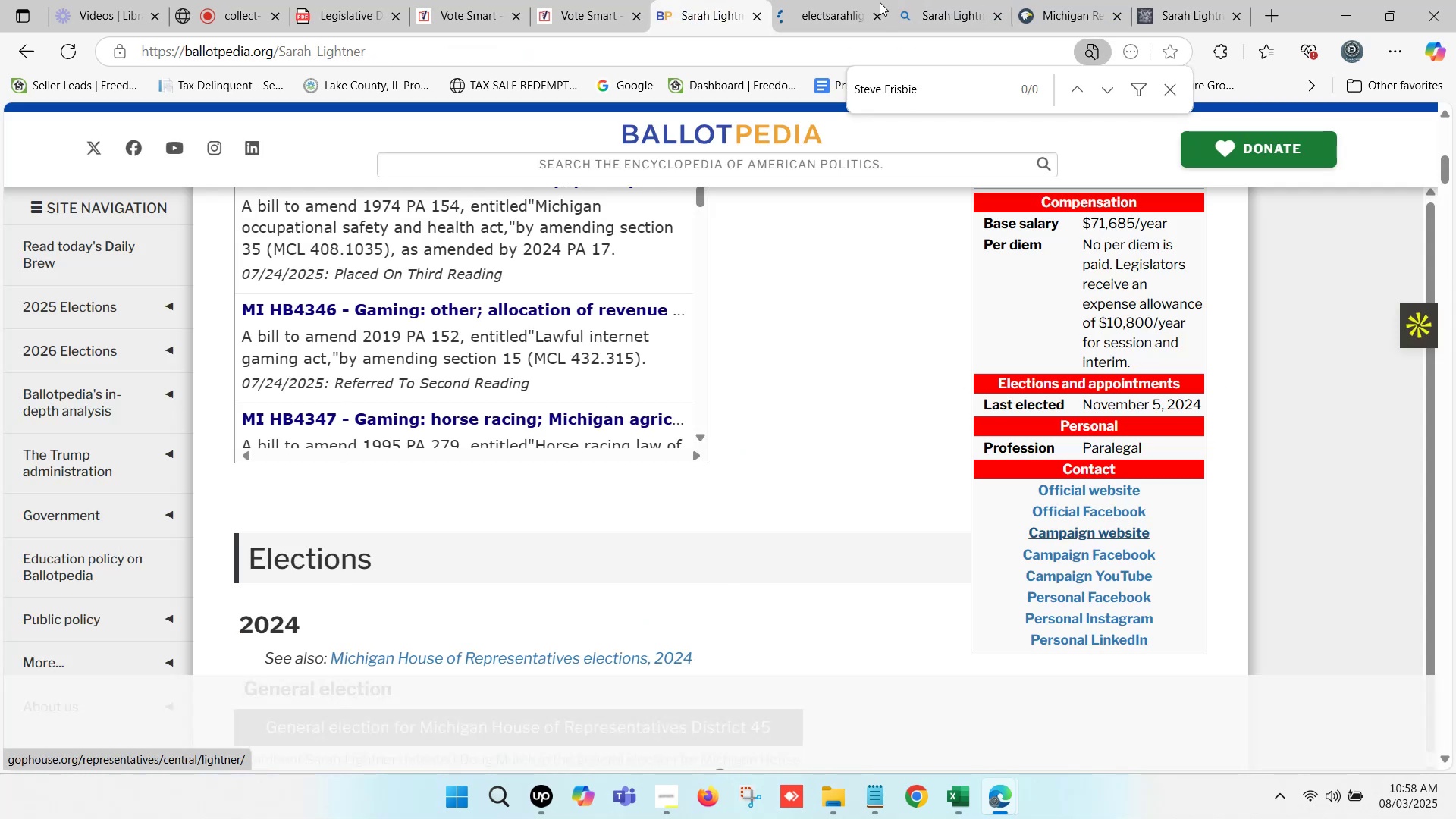 
left_click([823, 0])
 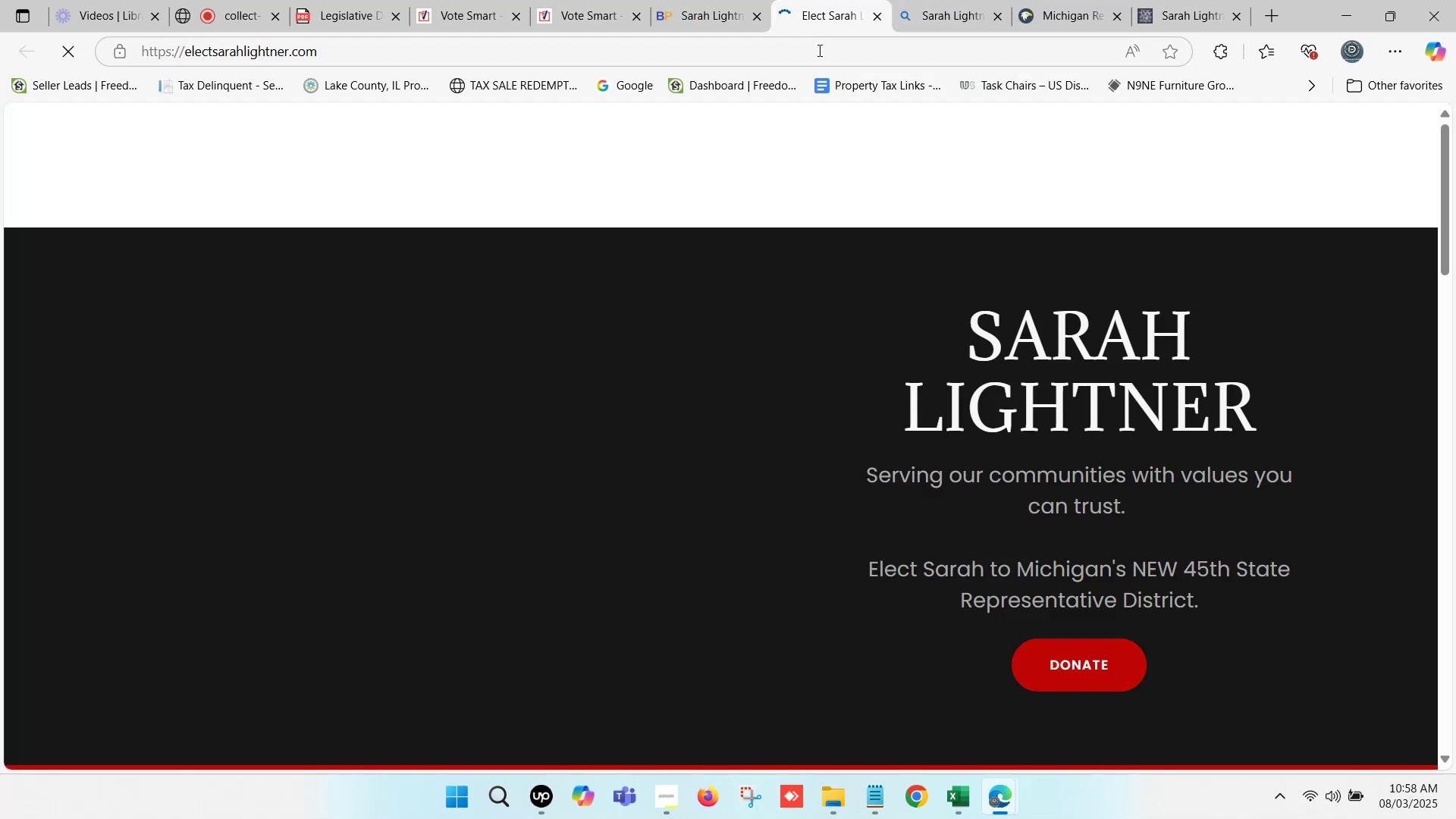 
left_click([818, 50])
 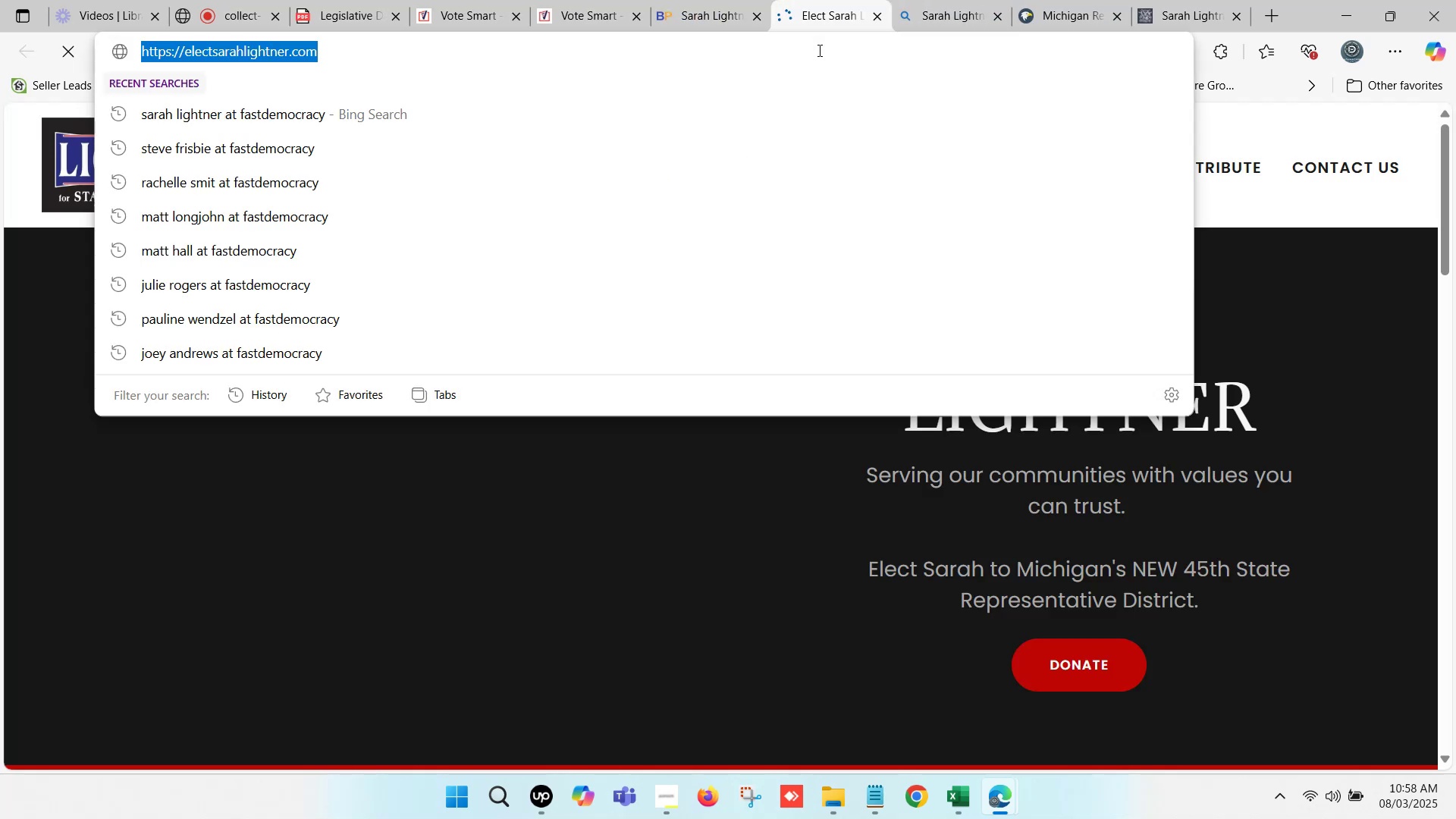 
key(Control+C)
 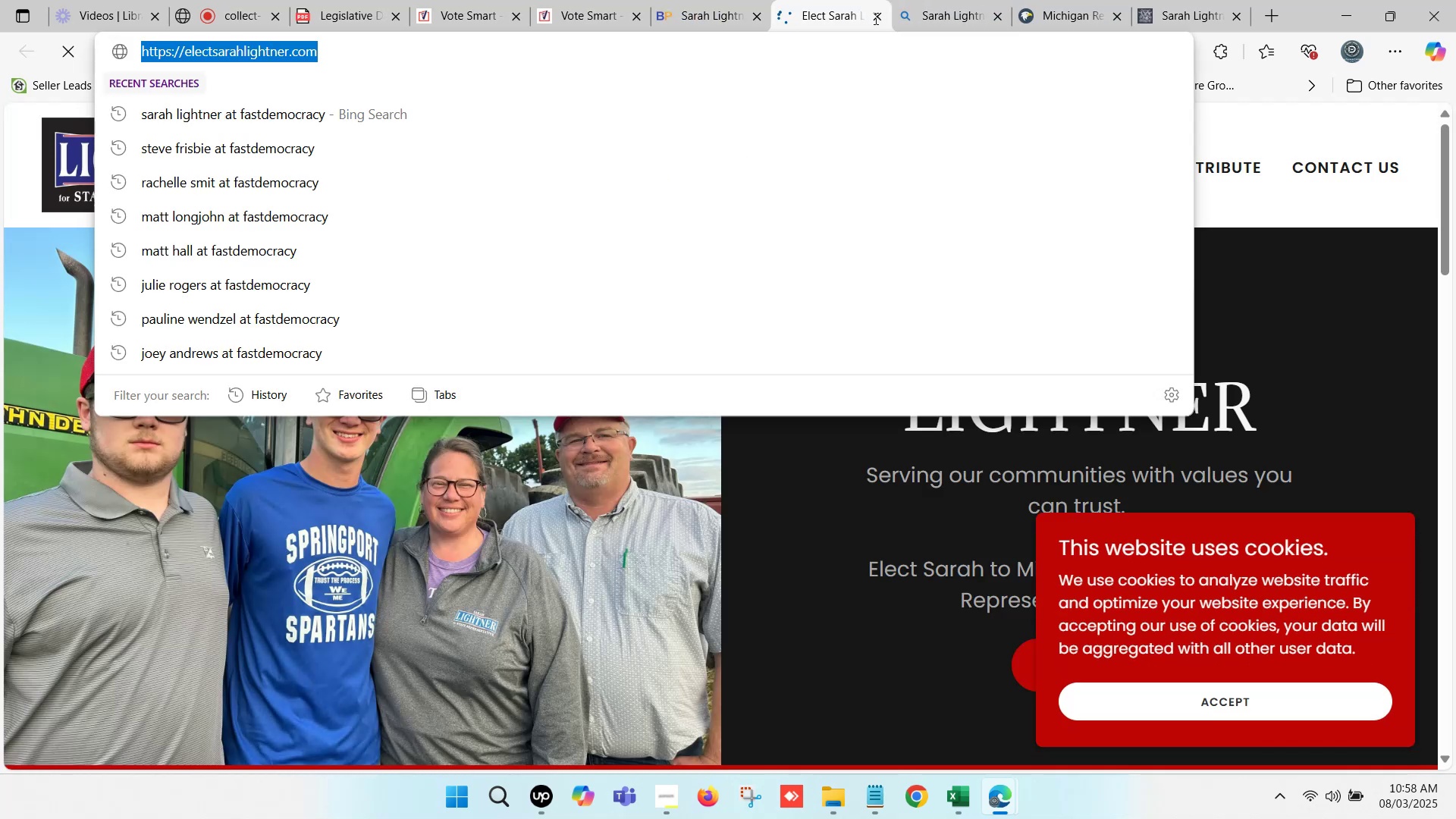 
left_click([877, 20])
 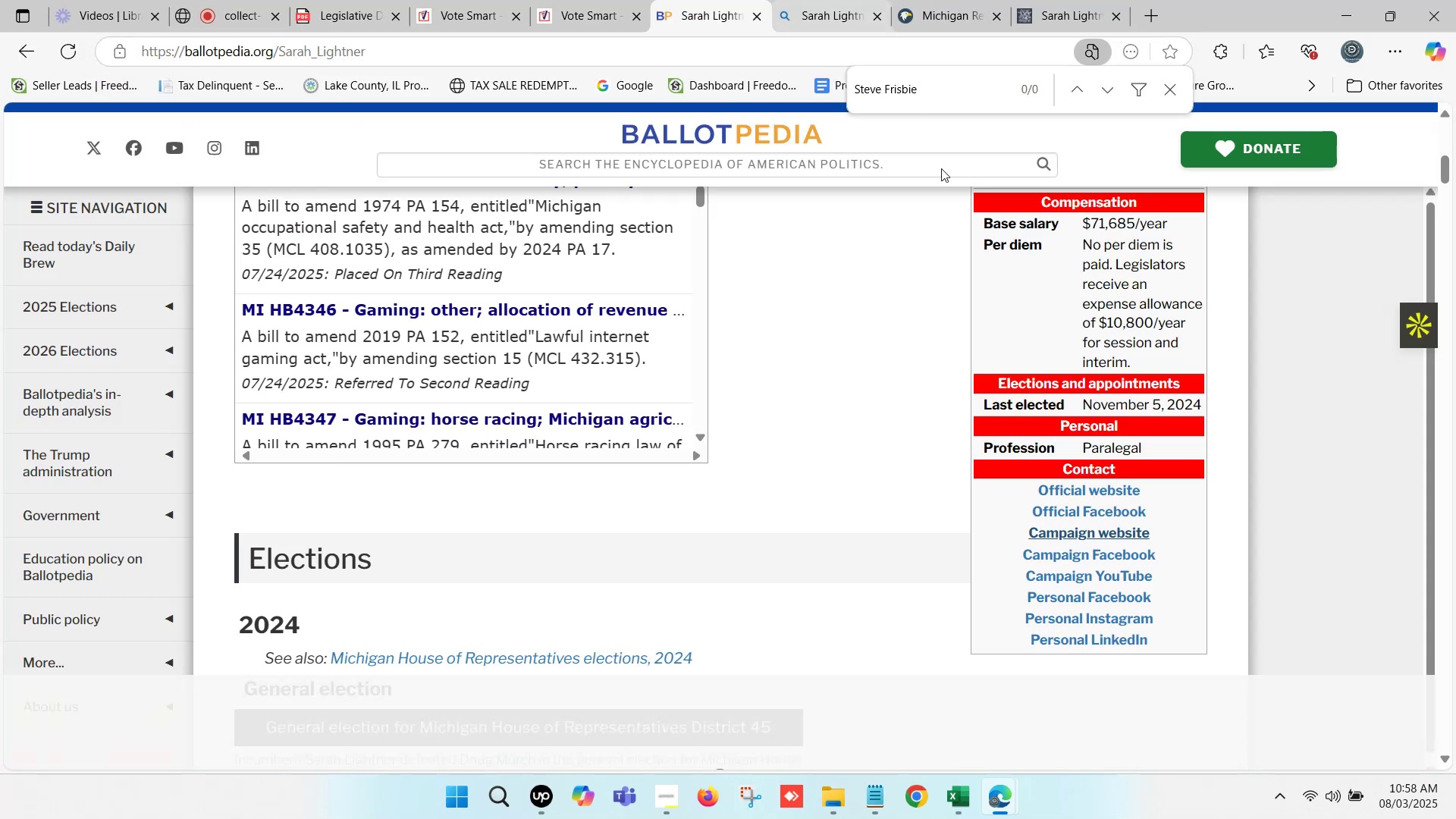 
hold_key(key=ControlLeft, duration=0.77)
left_click([1102, 493])
 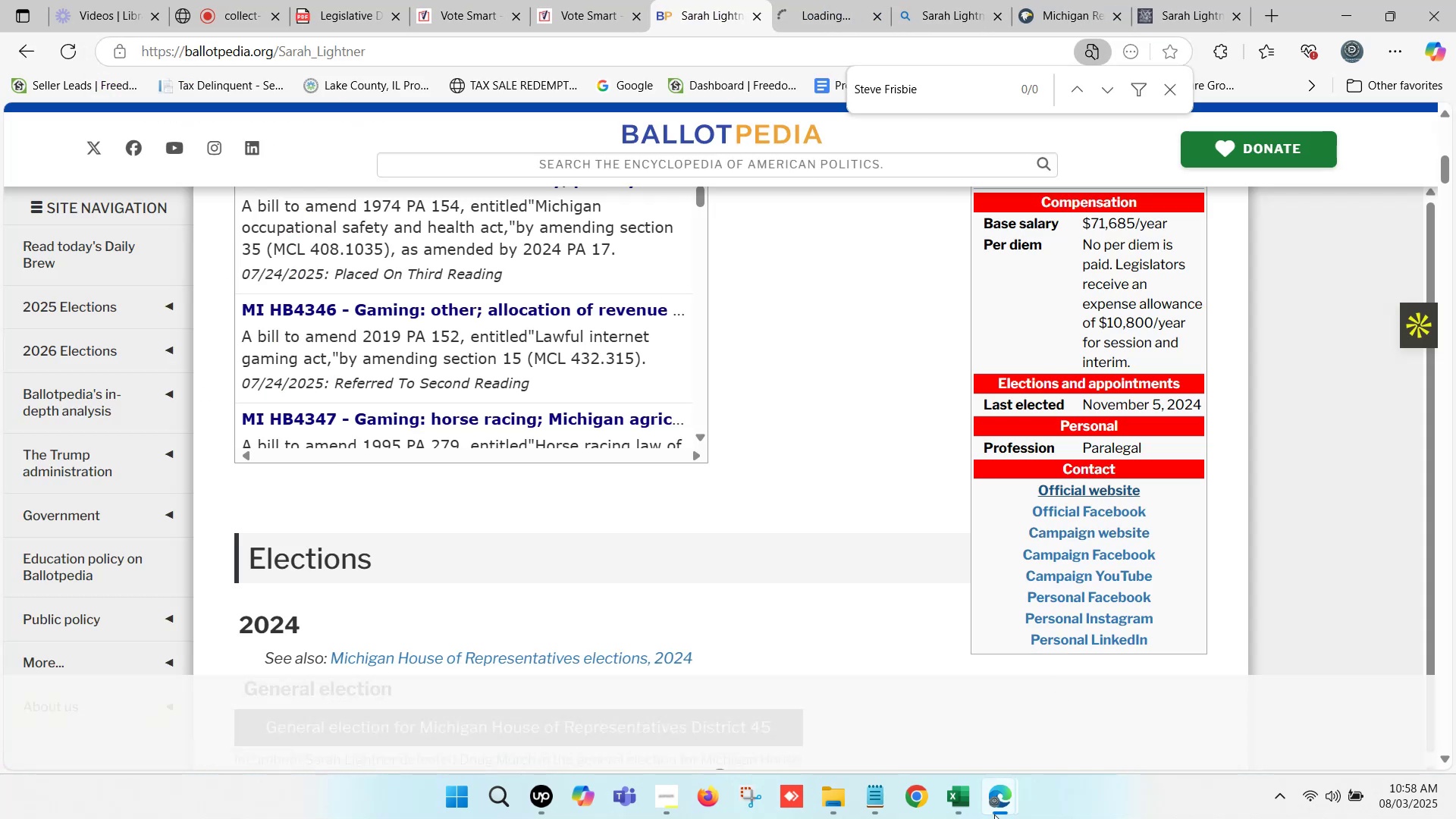 
left_click([965, 793])
 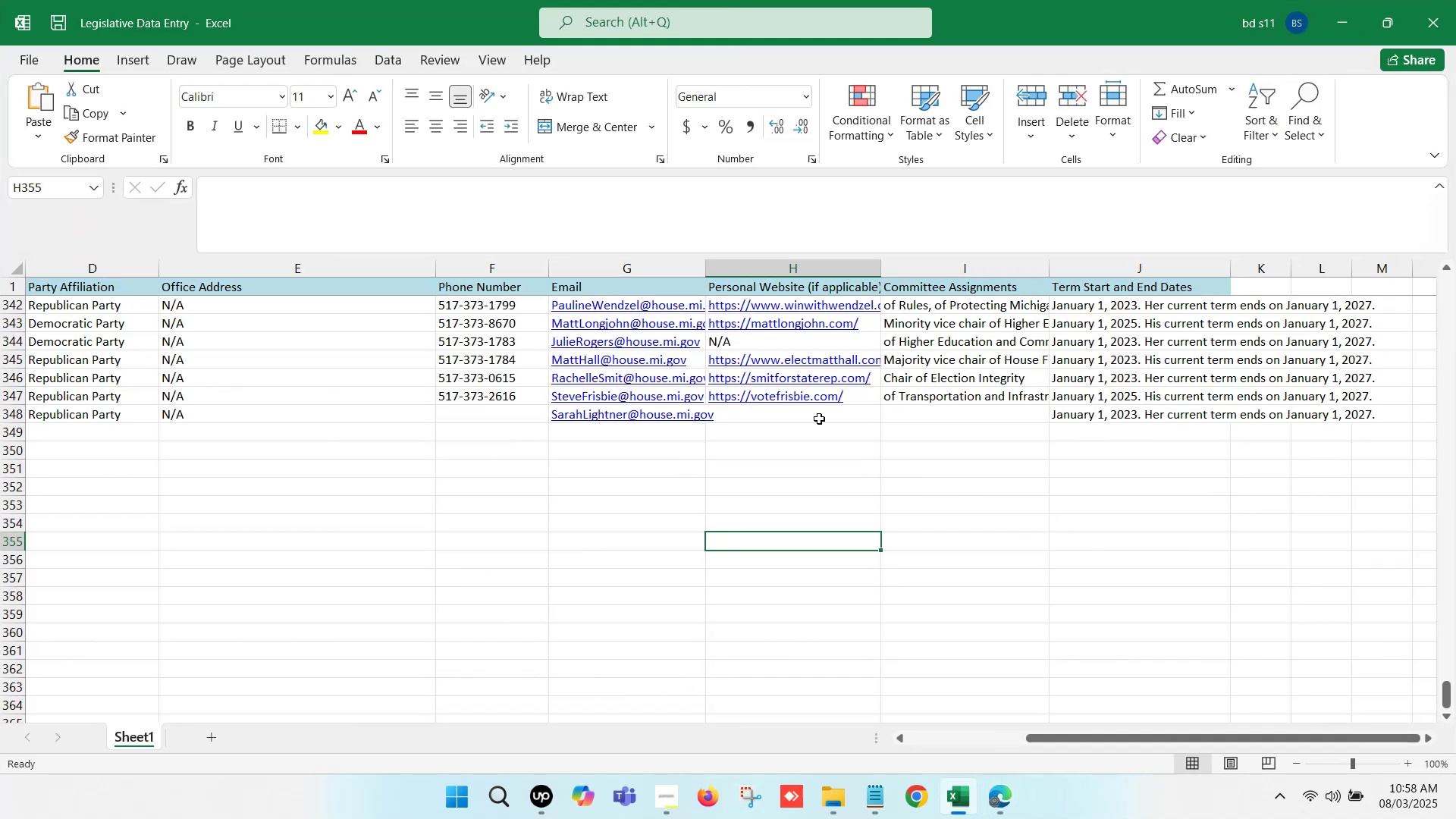 
left_click([792, 413])
 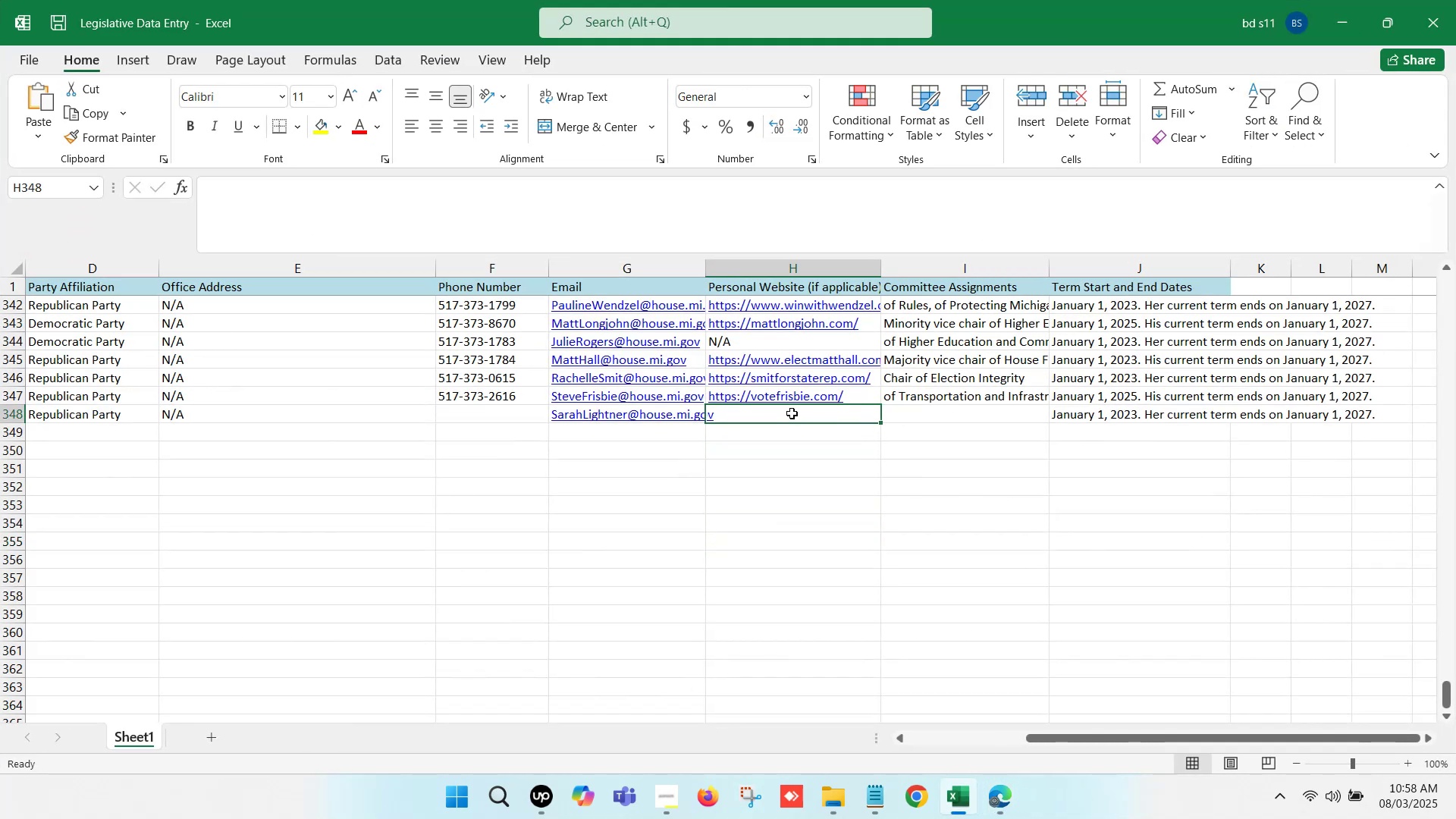 
double_click([792, 413])
 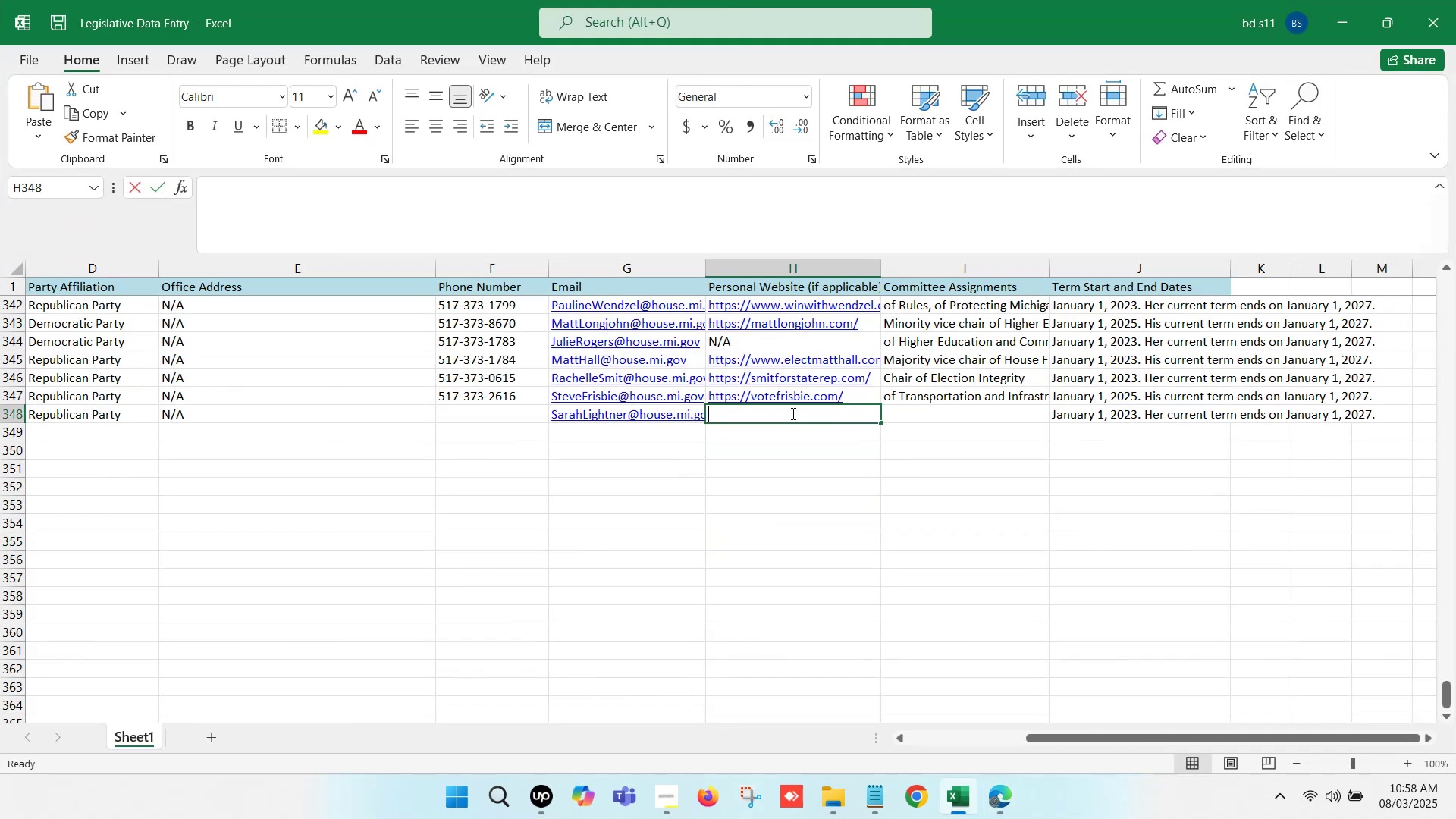 
key(Control+V)
 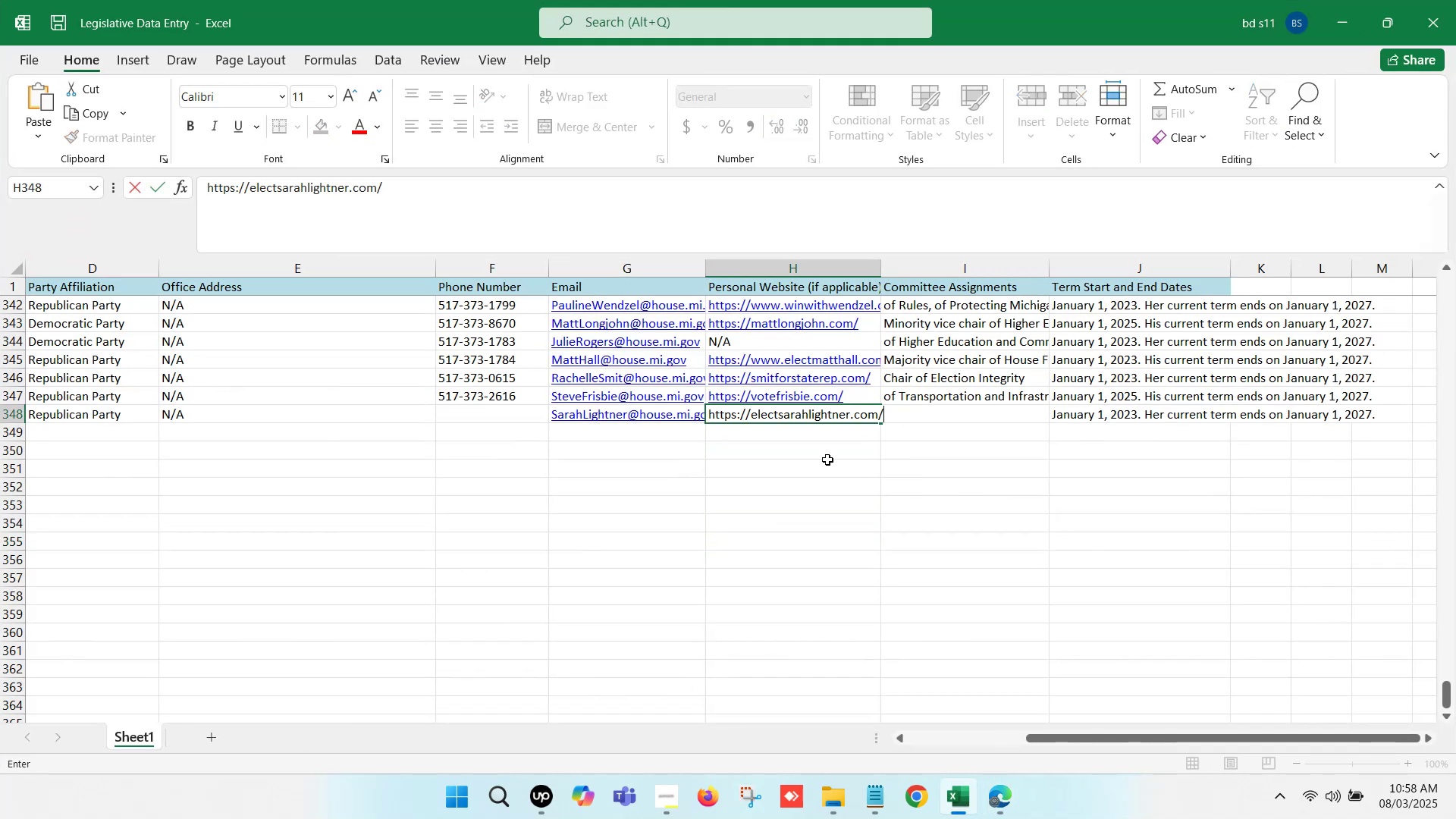 
left_click([827, 460])
 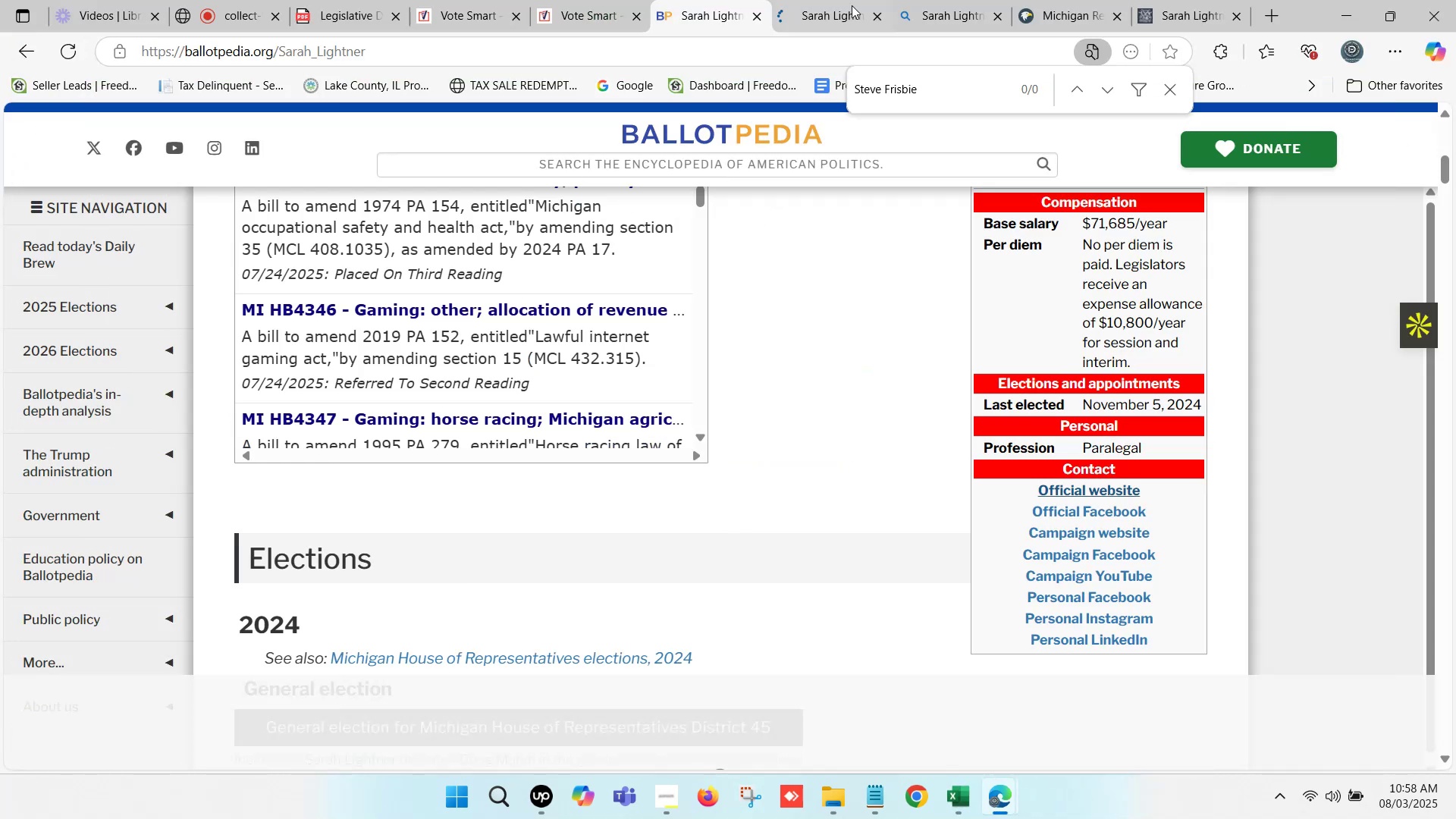 
left_click([839, 0])
 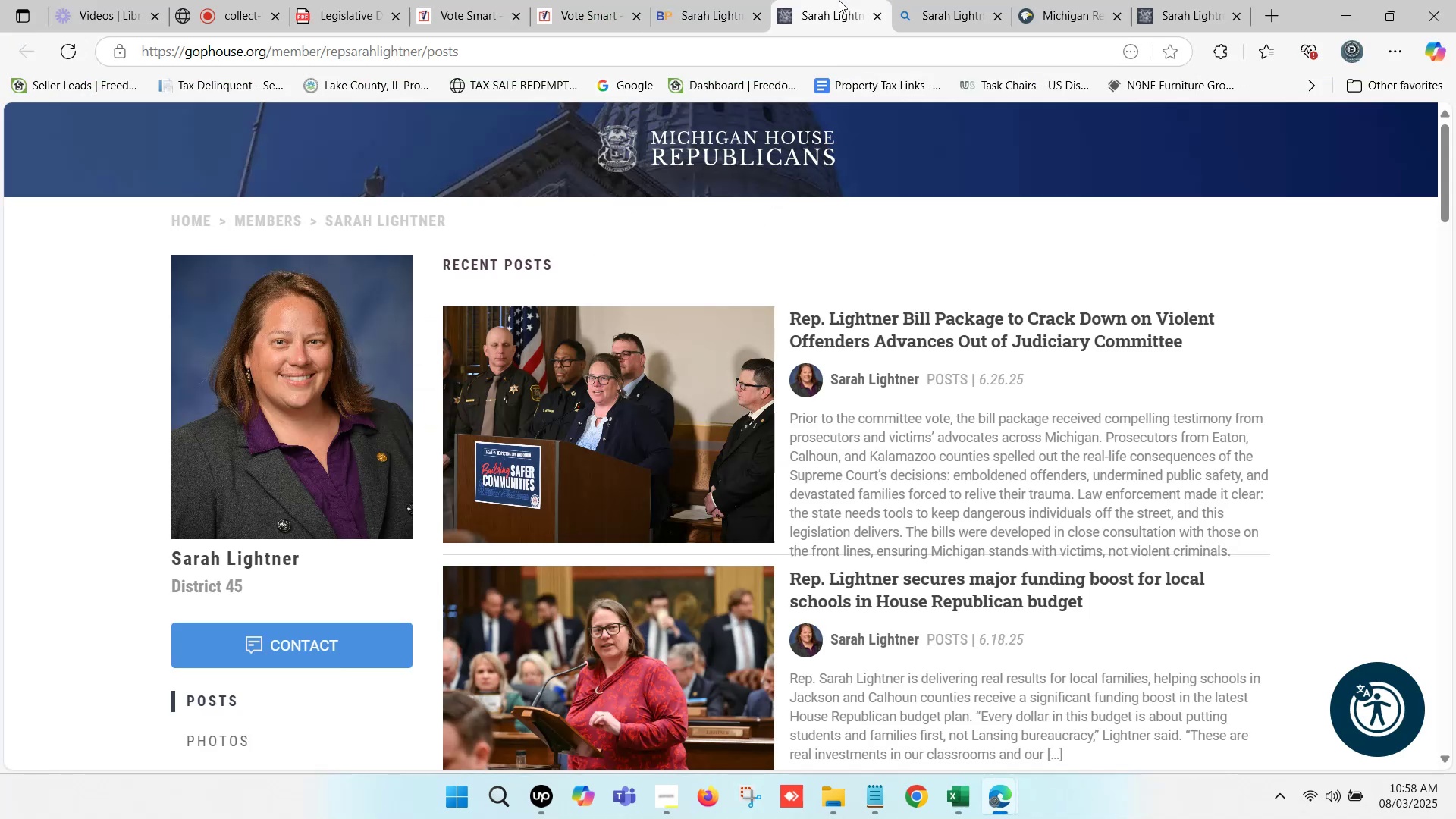 
wait(5.79)
 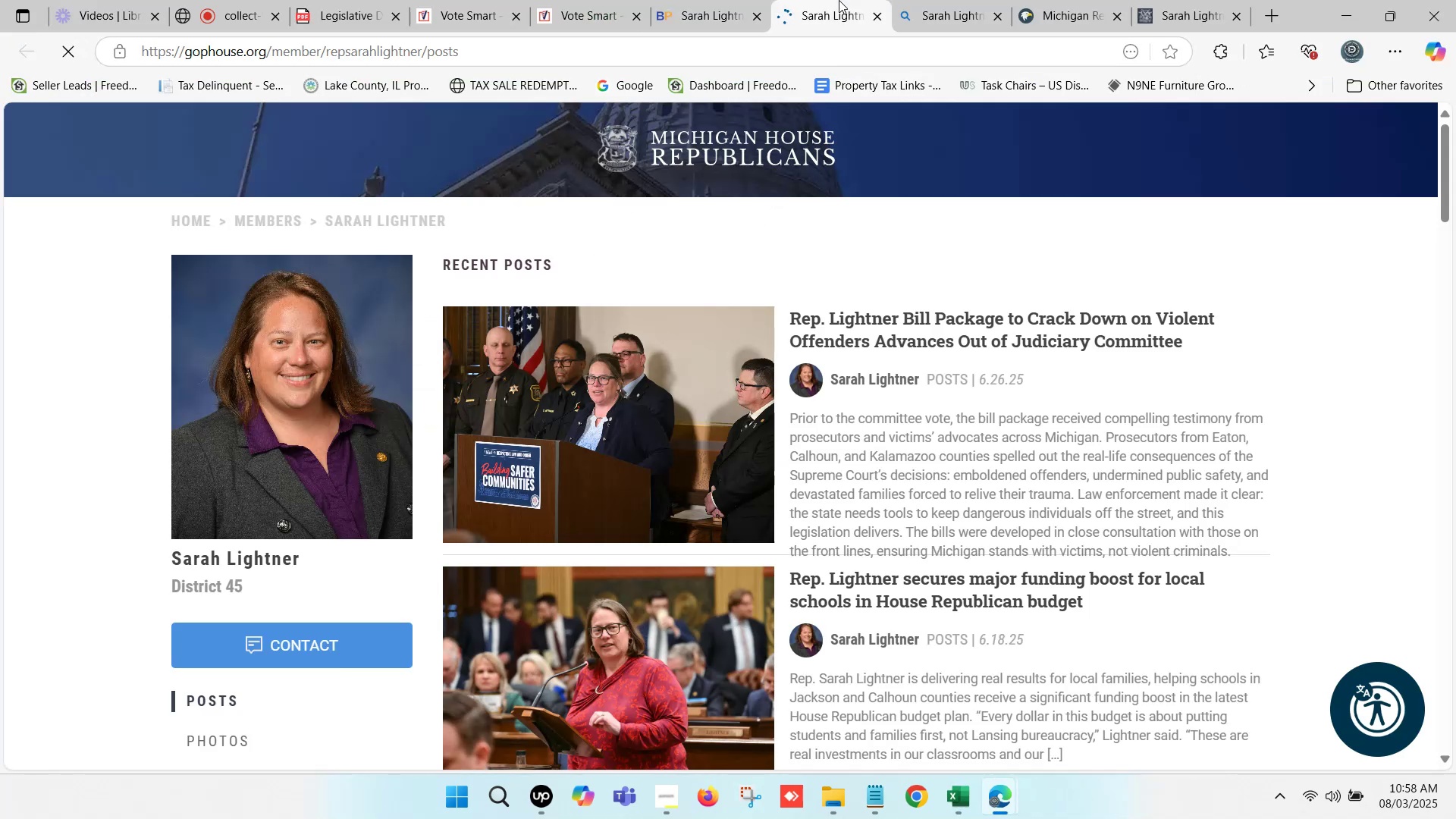 
scroll: coordinate [326, 506], scroll_direction: down, amount: 6.0
 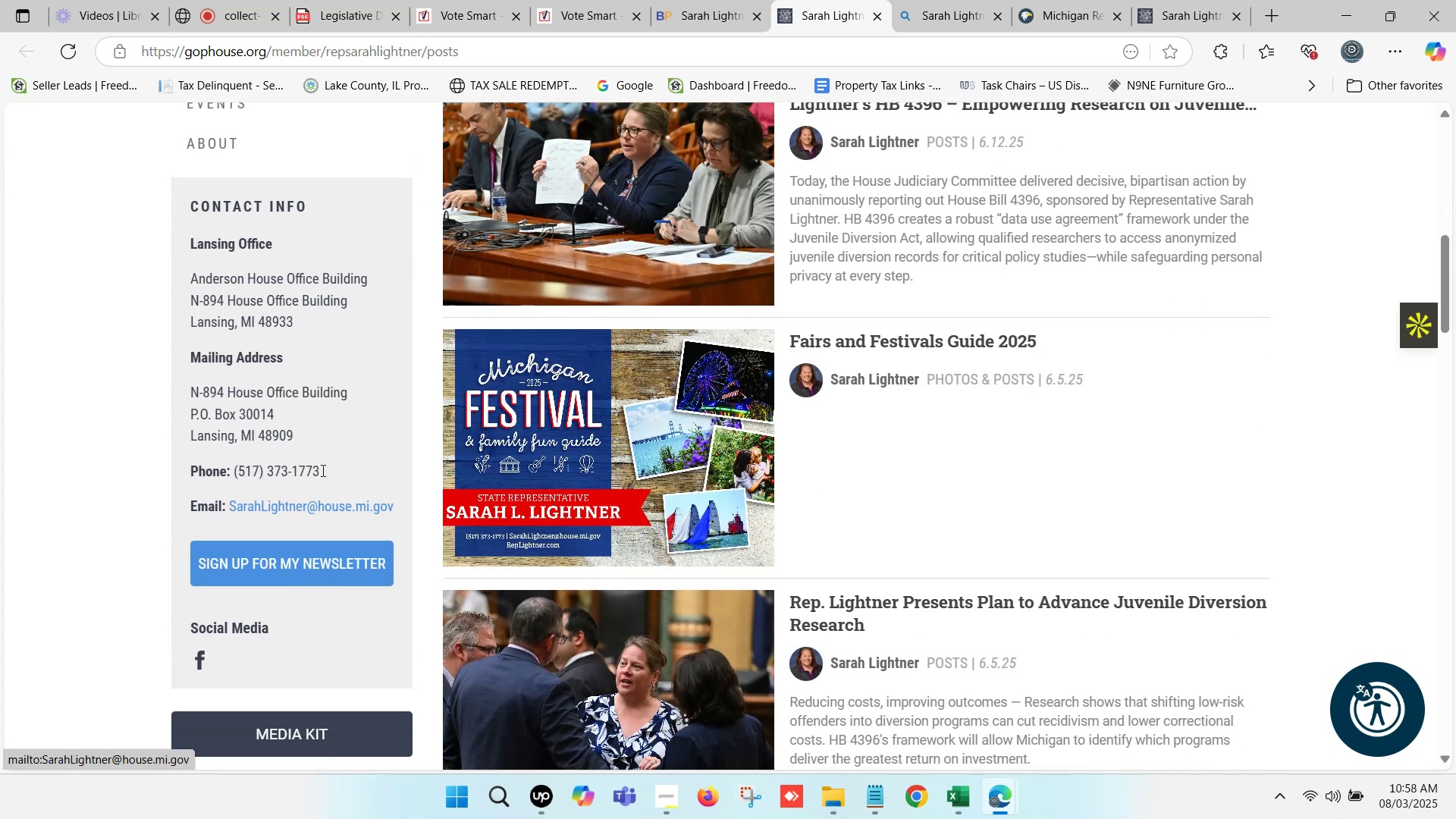 
left_click_drag(start_coordinate=[324, 470], to_coordinate=[240, 475])
 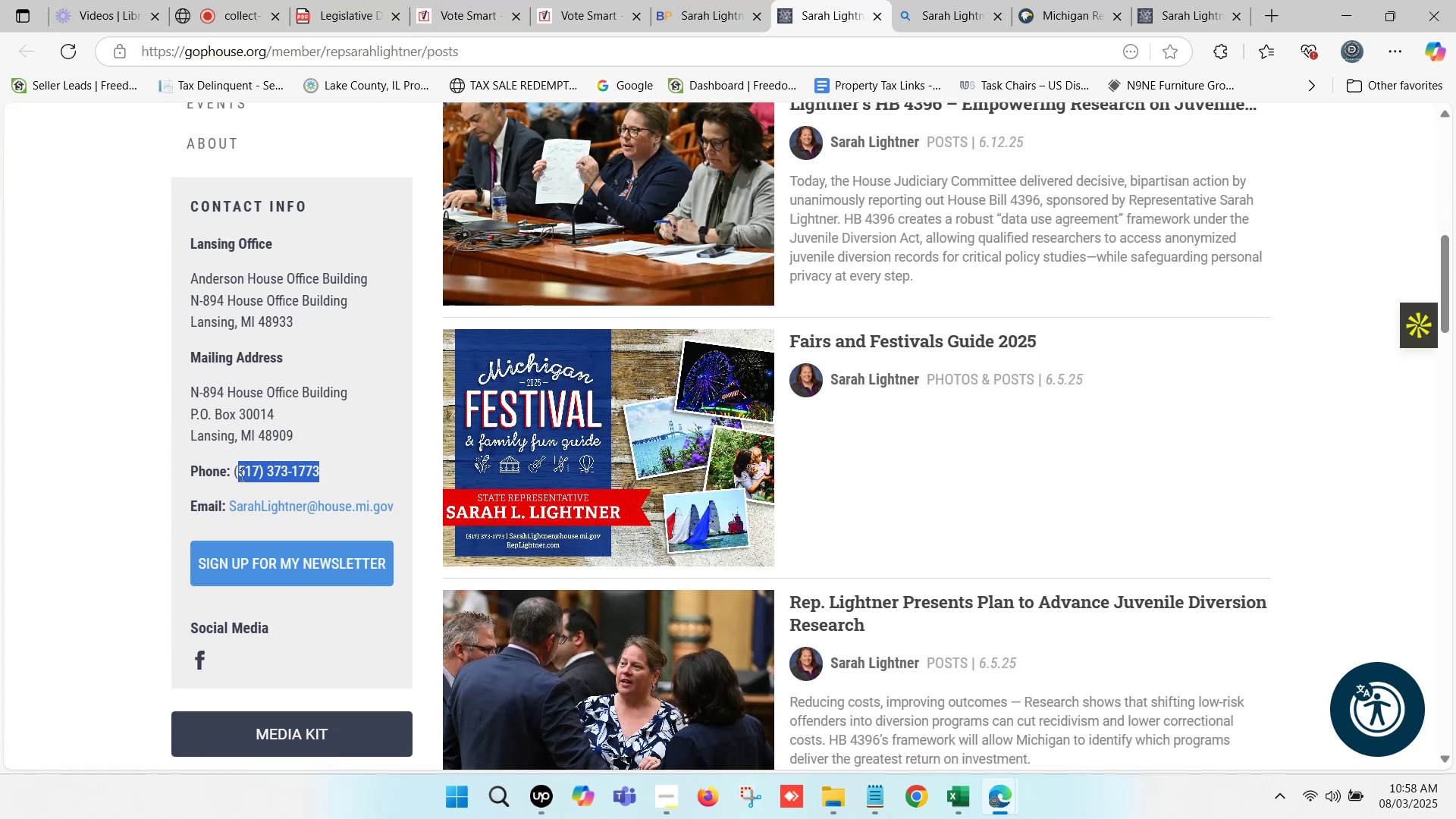 
key(Control+C)
 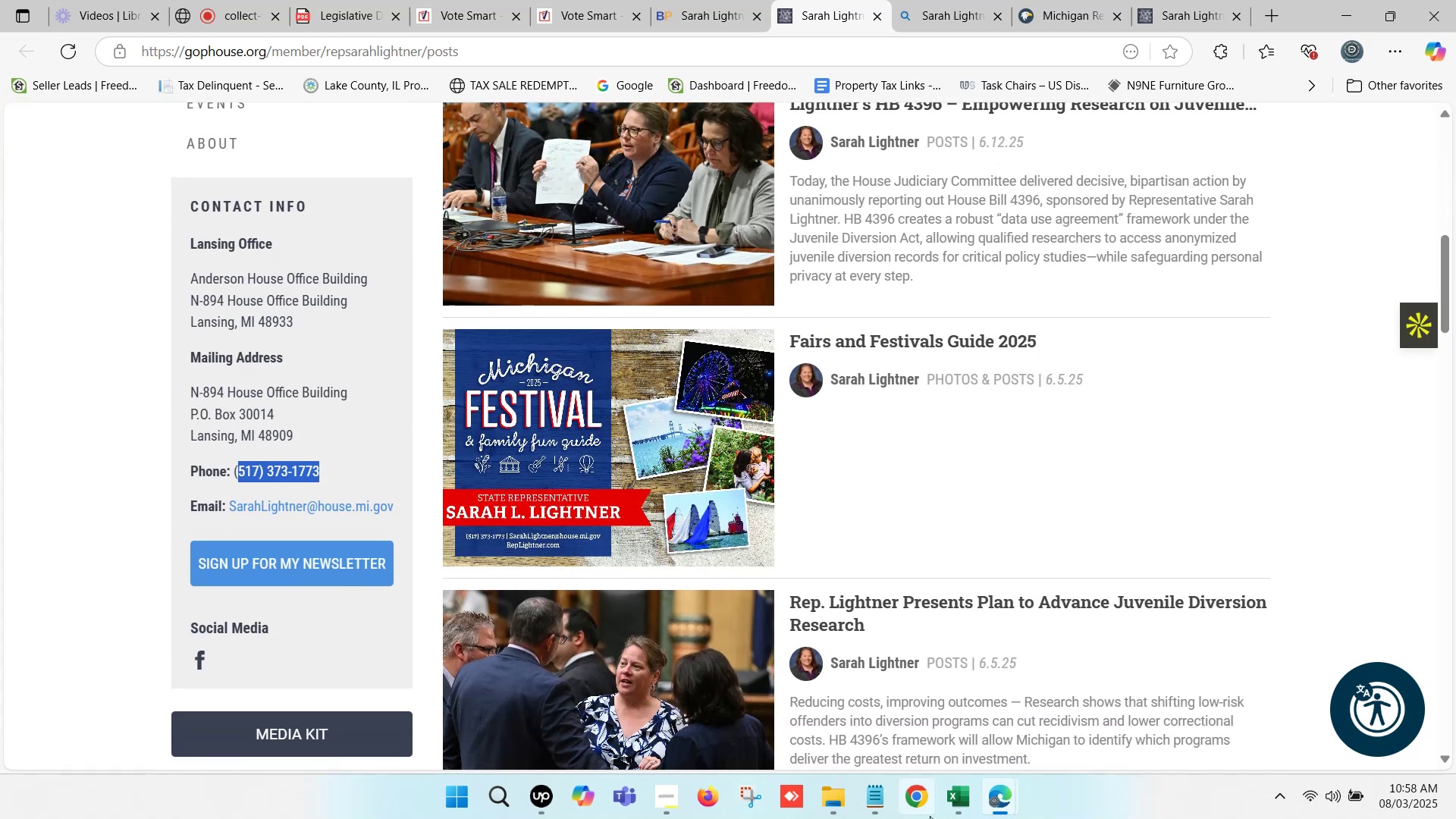 
left_click([955, 807])
 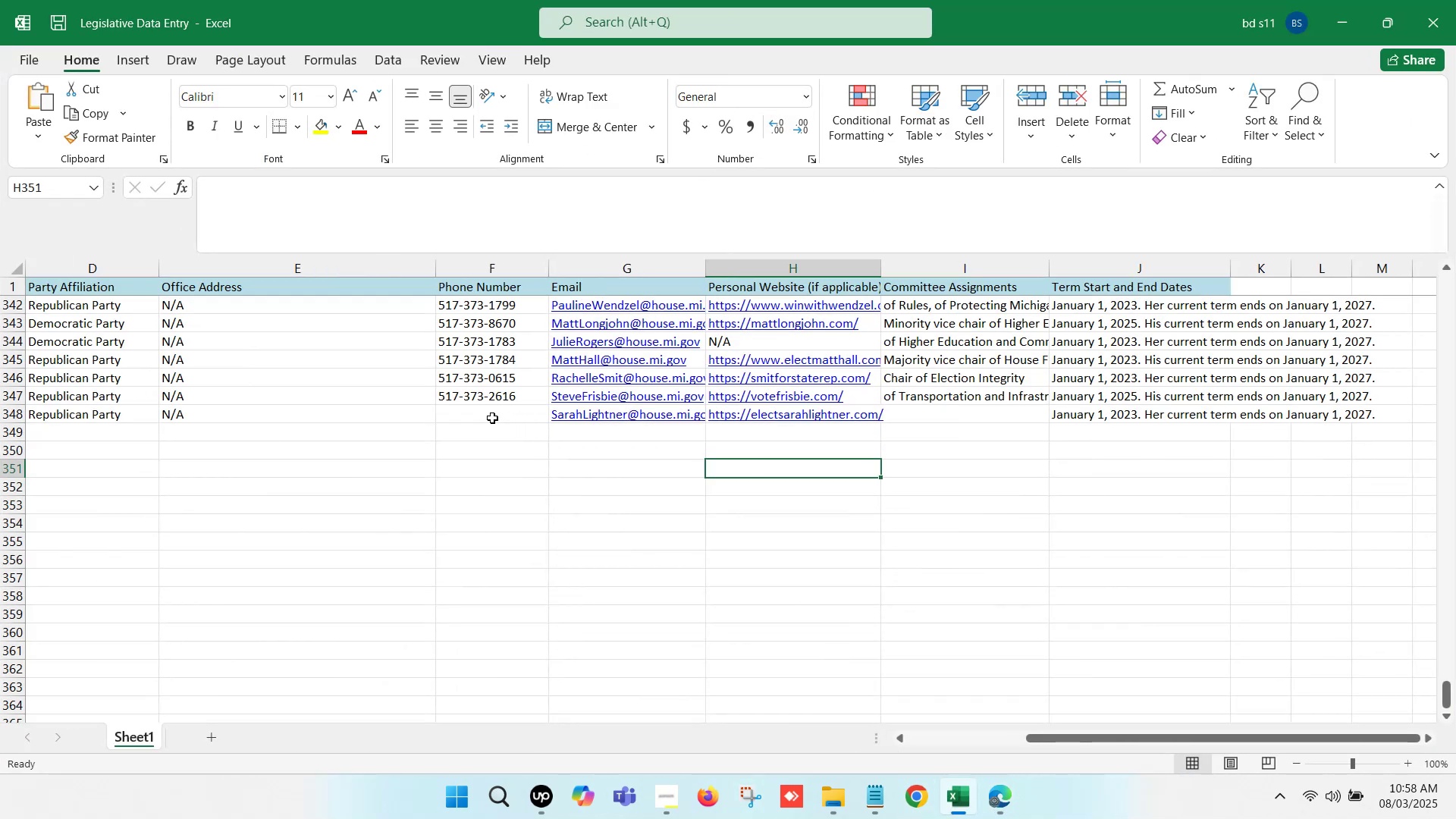 
double_click([485, 414])
 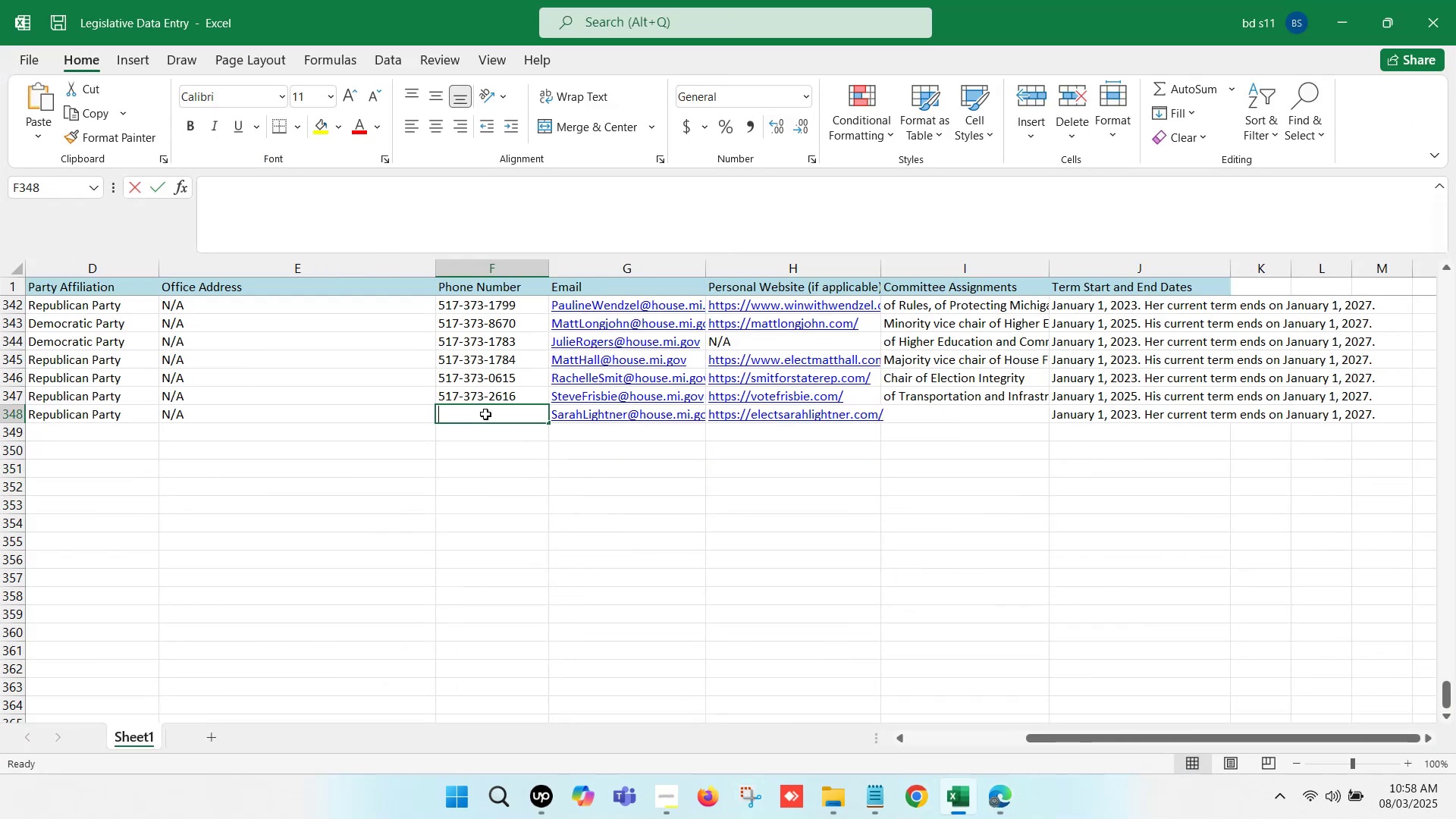 
key(Control+V)
 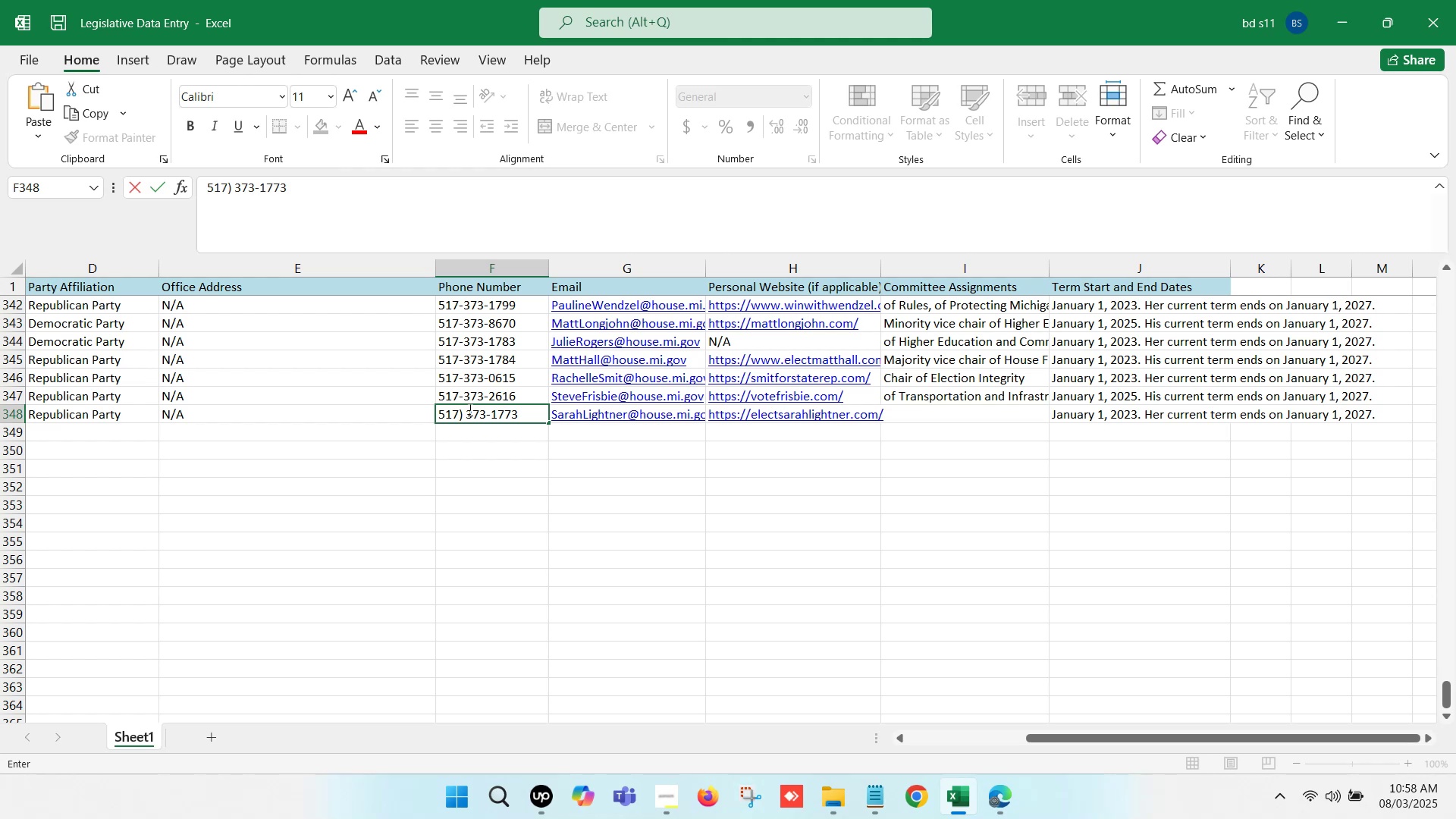 
left_click([466, 408])
 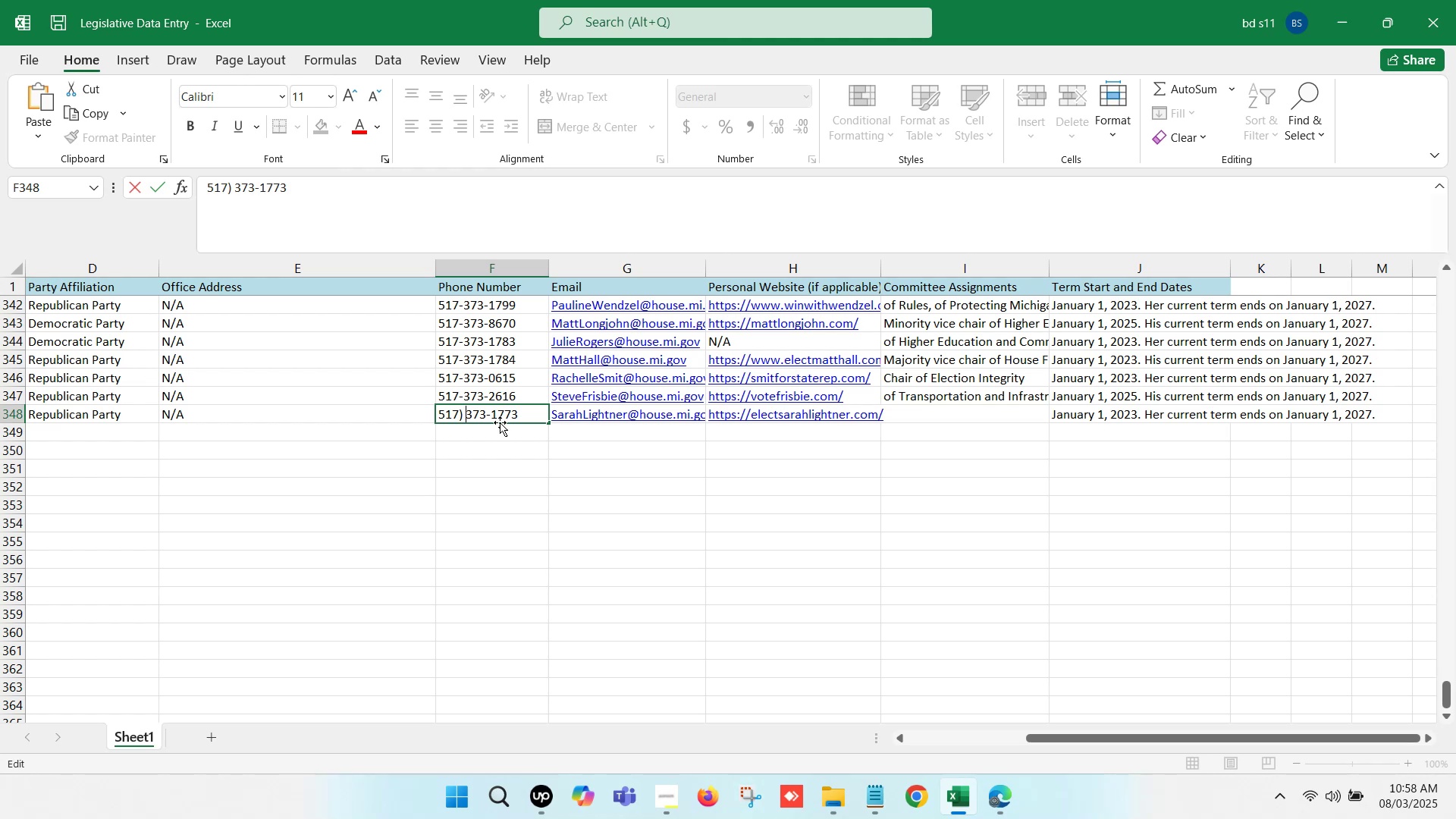 
key(Backspace)
 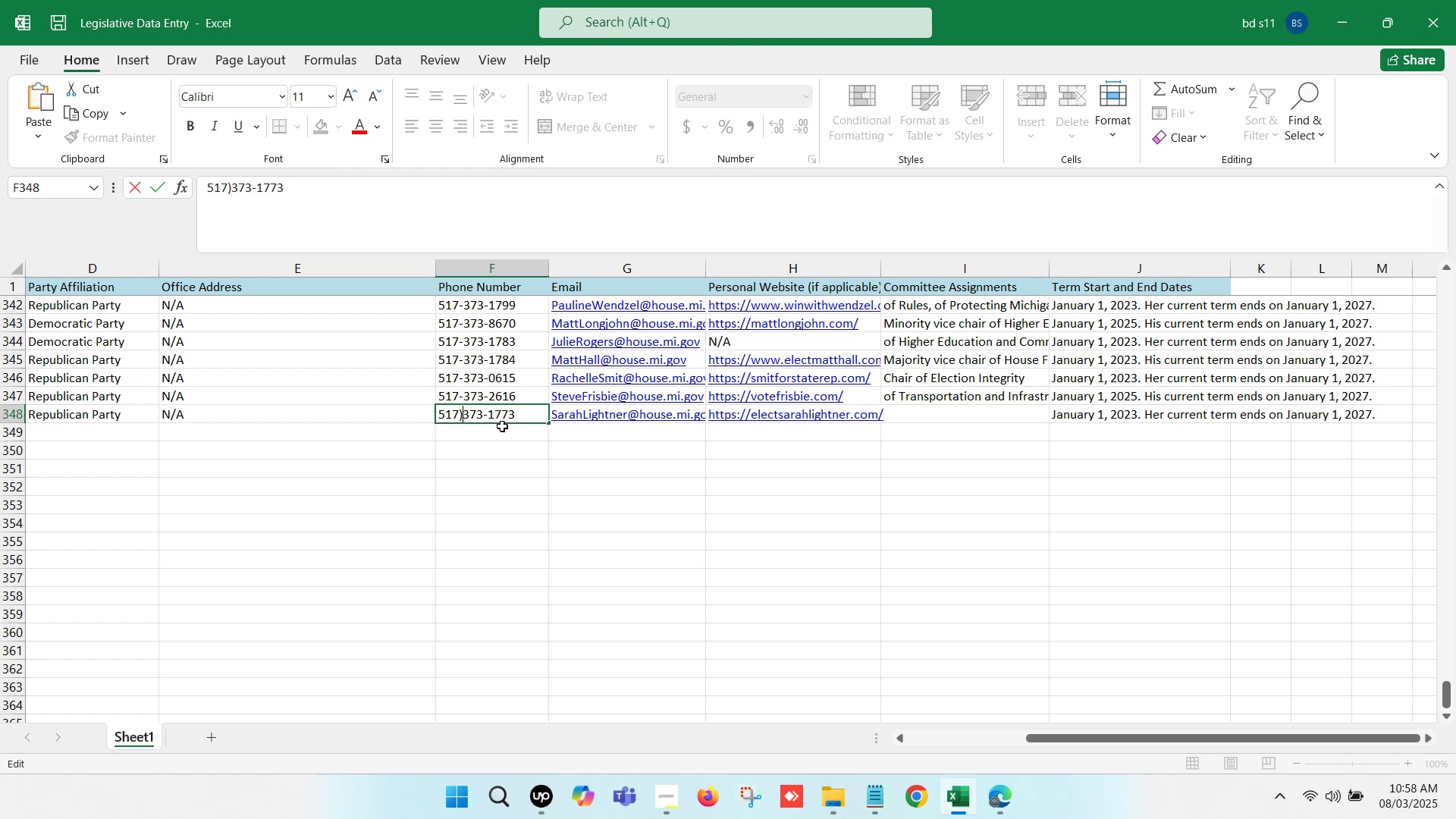 
key(Backspace)
 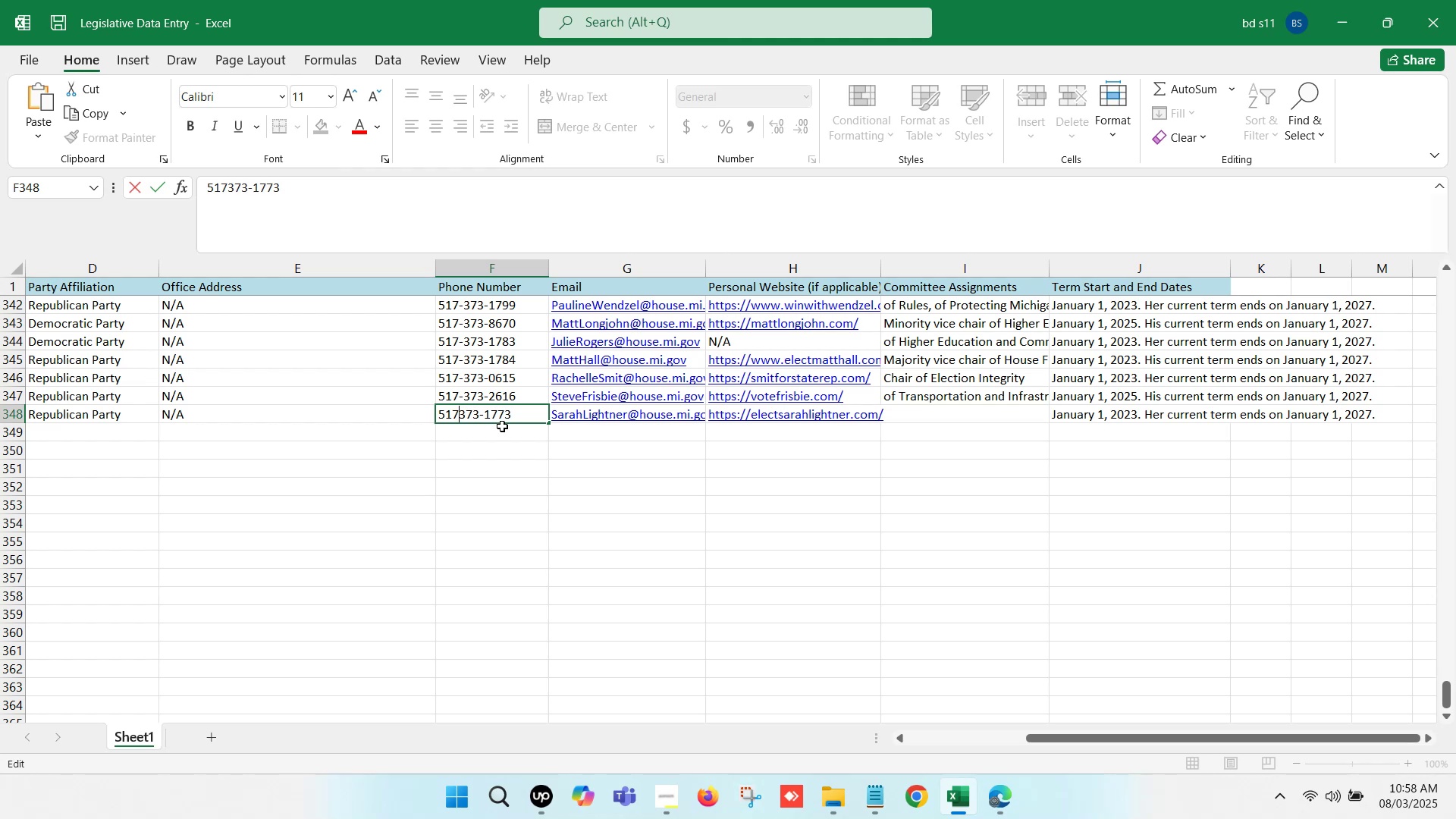 
key(Minus)
 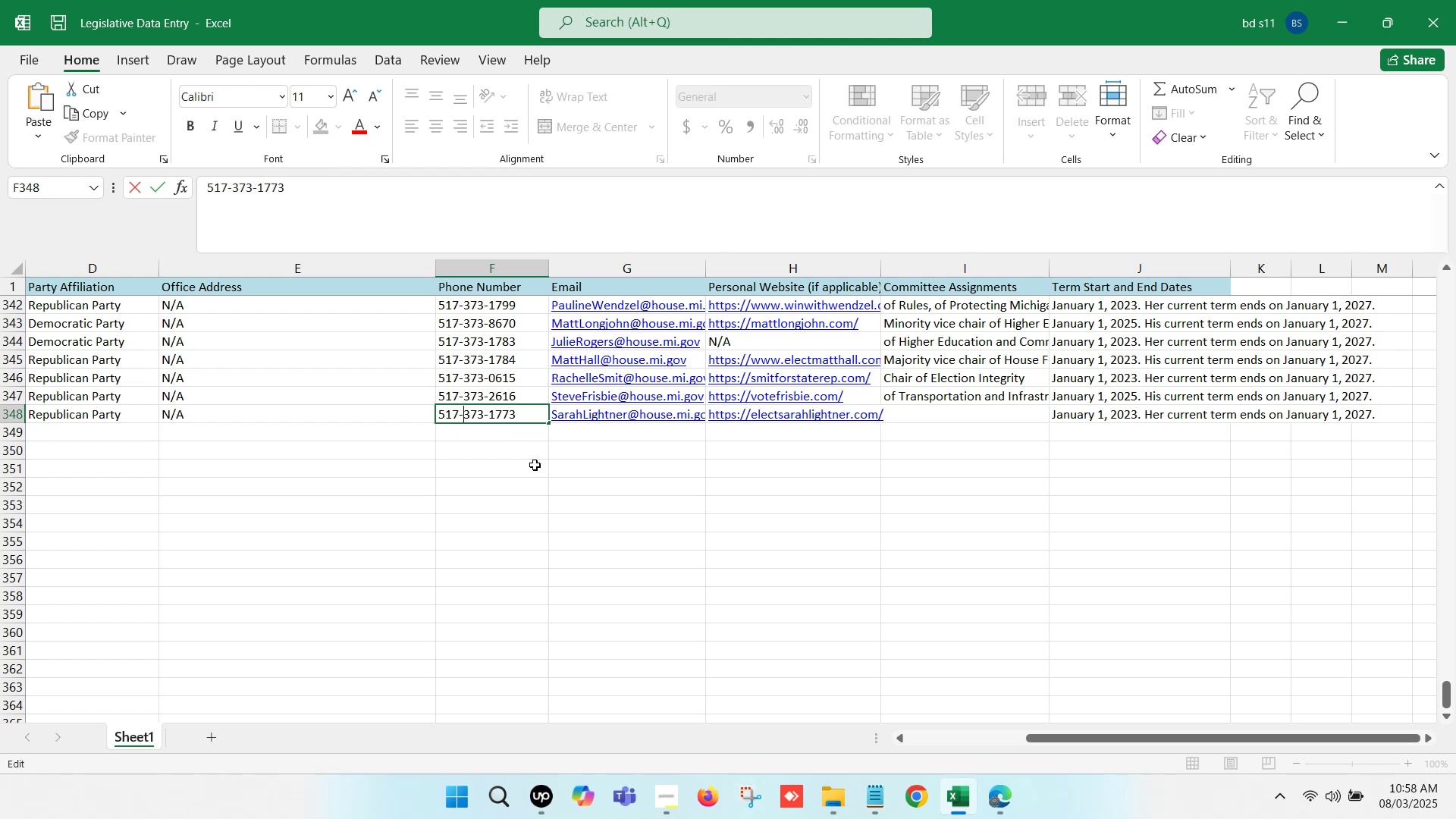 
left_click([535, 466])
 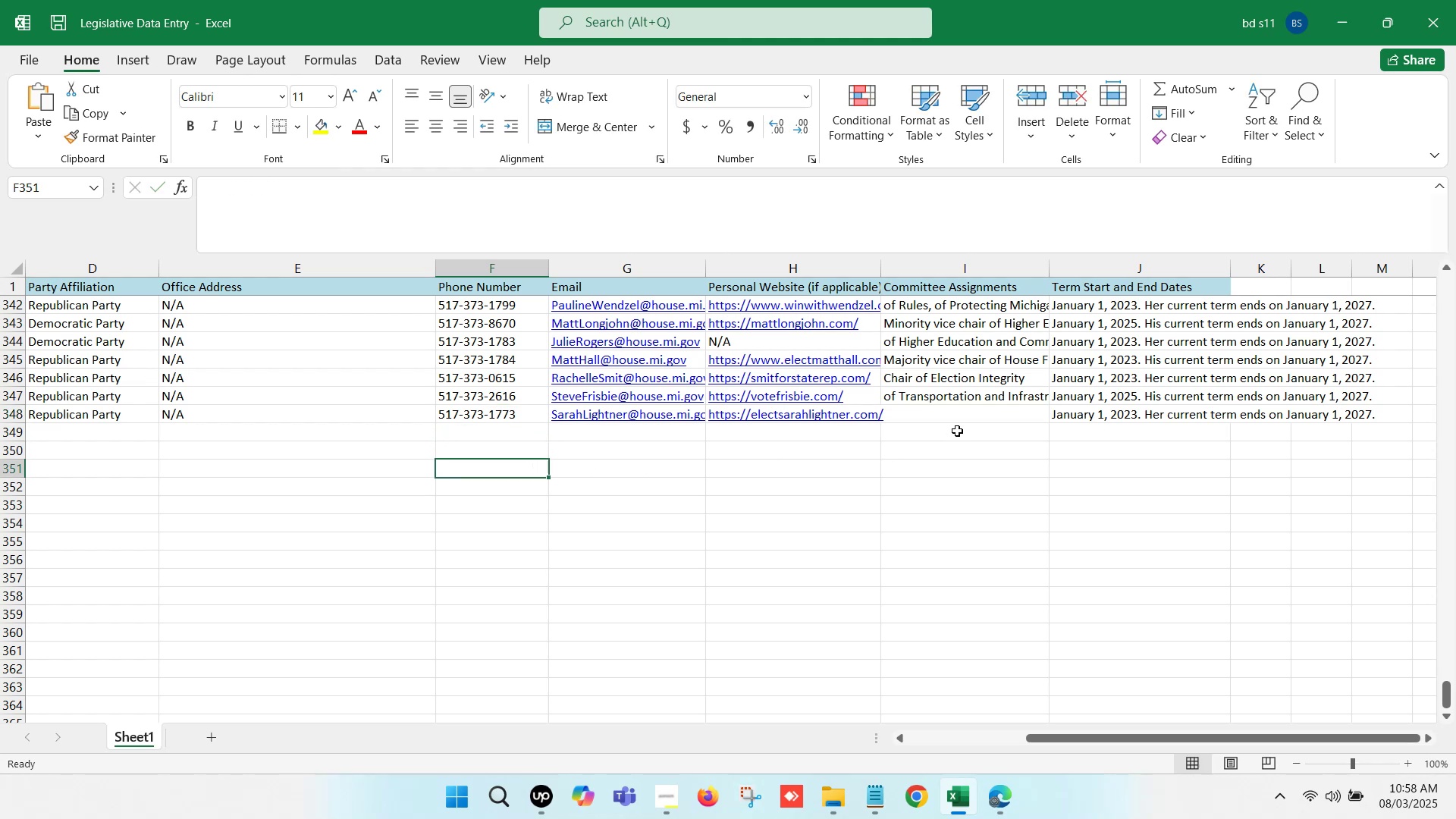 
left_click([961, 416])
 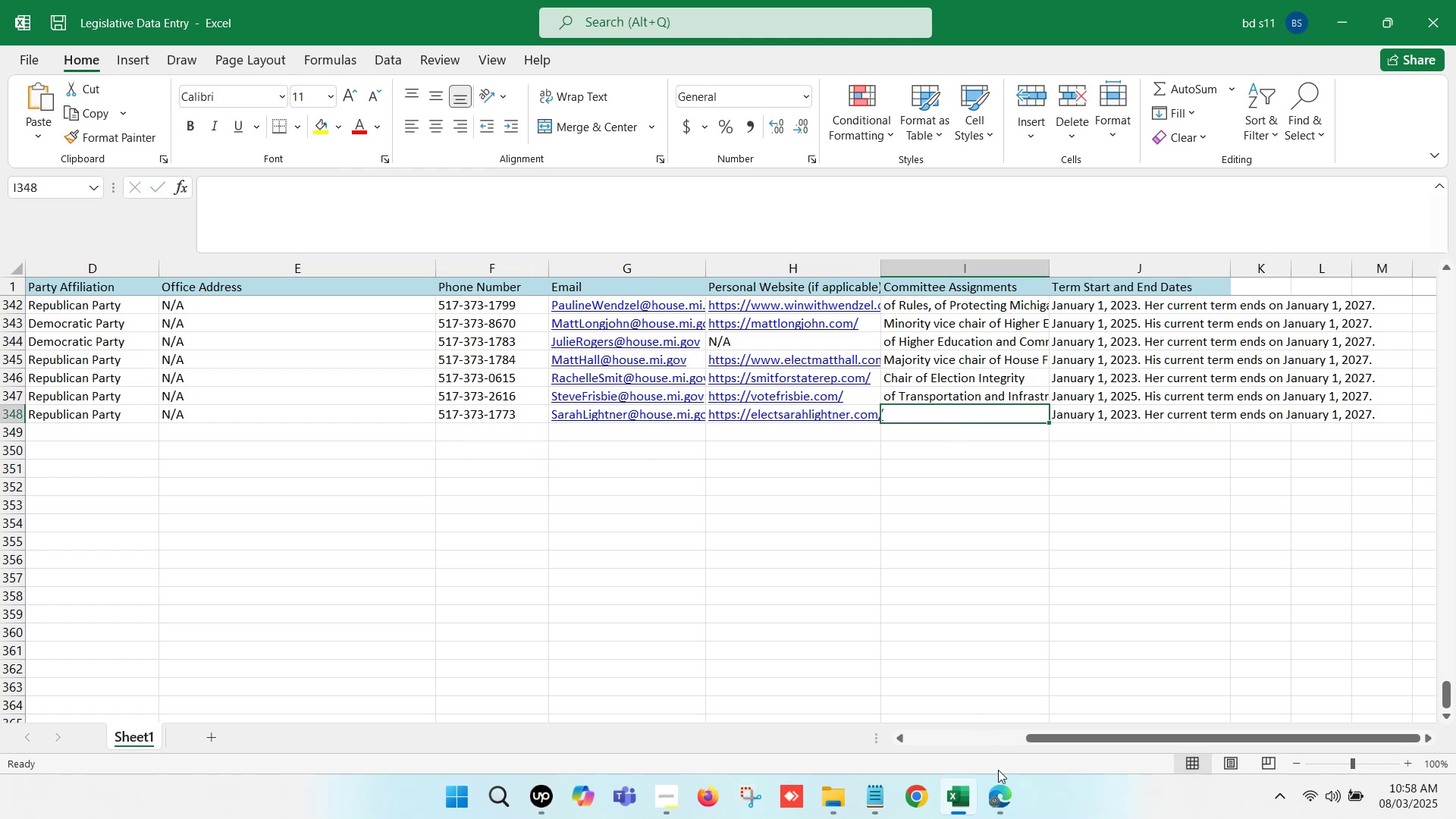 
left_click([1009, 818])
 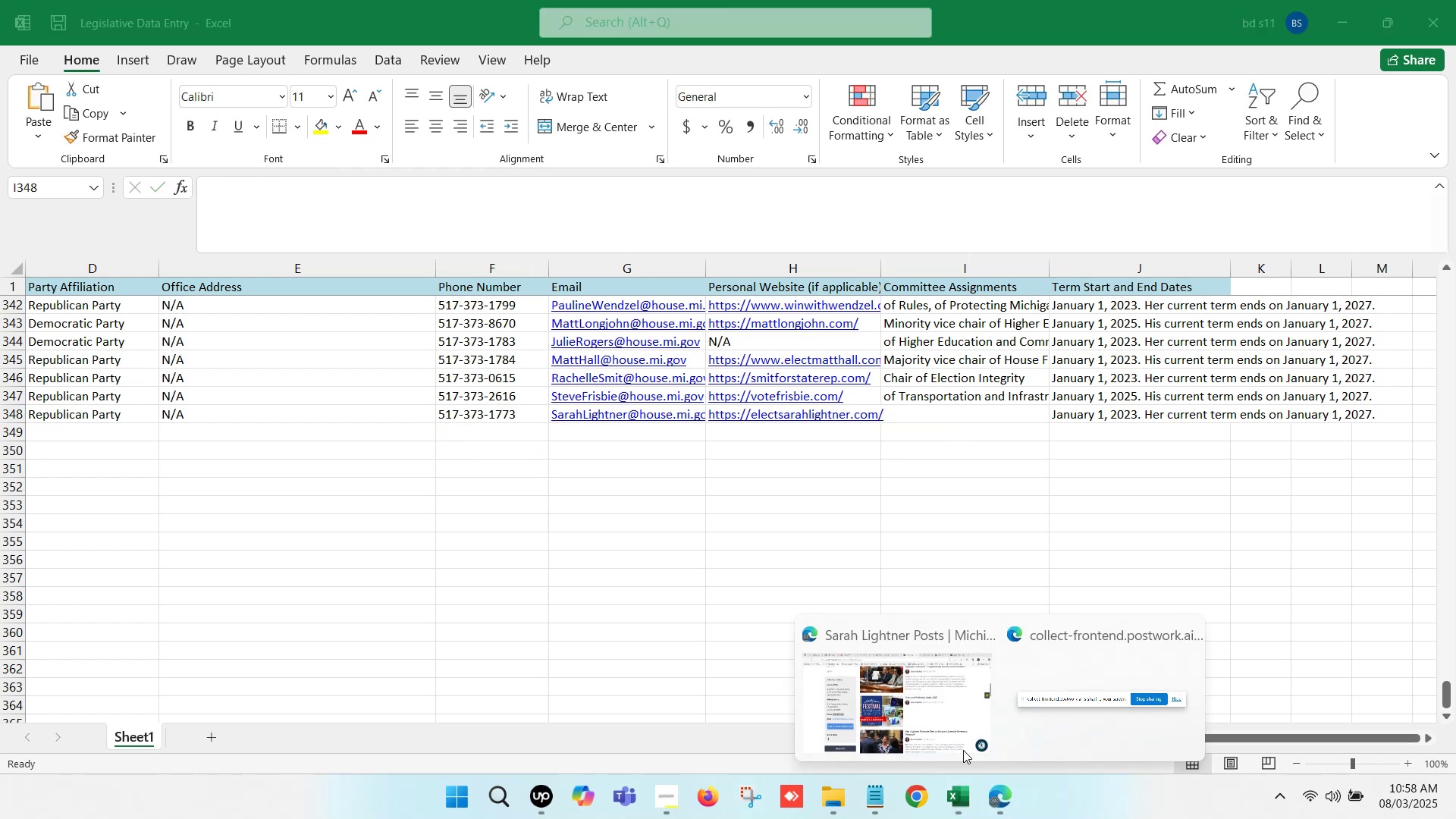 
left_click([904, 711])
 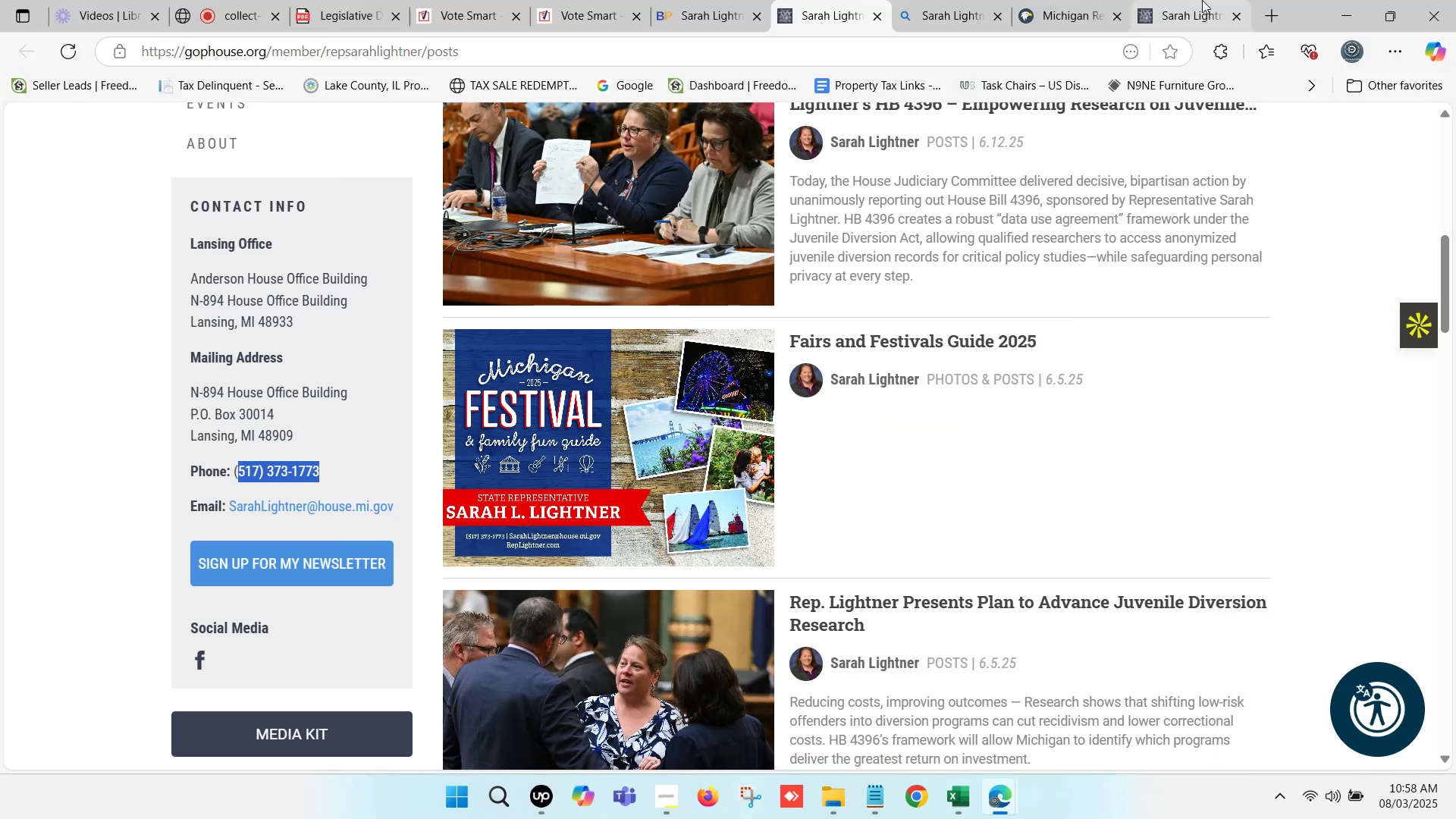 
double_click([1202, 0])
 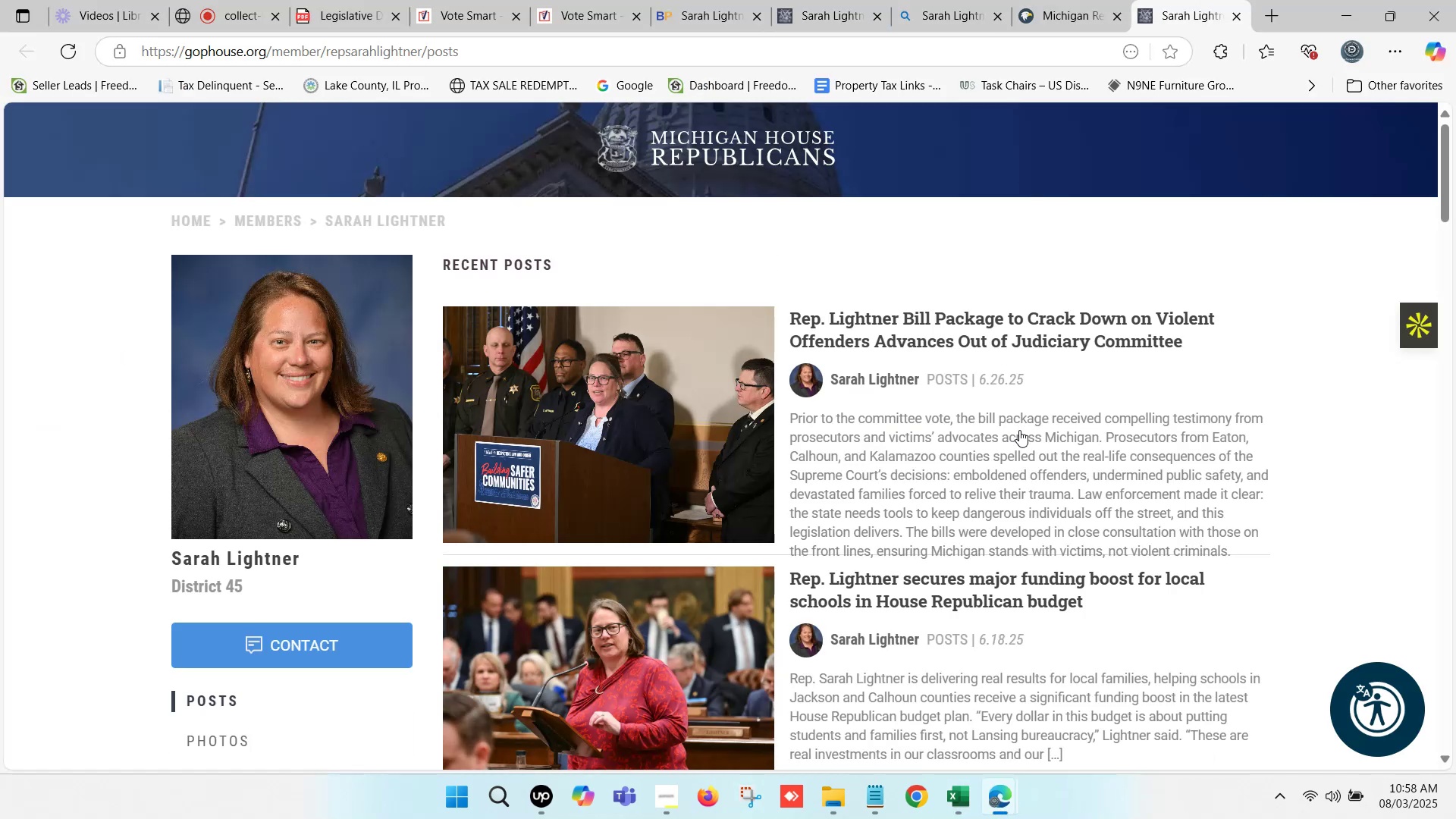 
scroll: coordinate [1100, 459], scroll_direction: down, amount: 1.0
 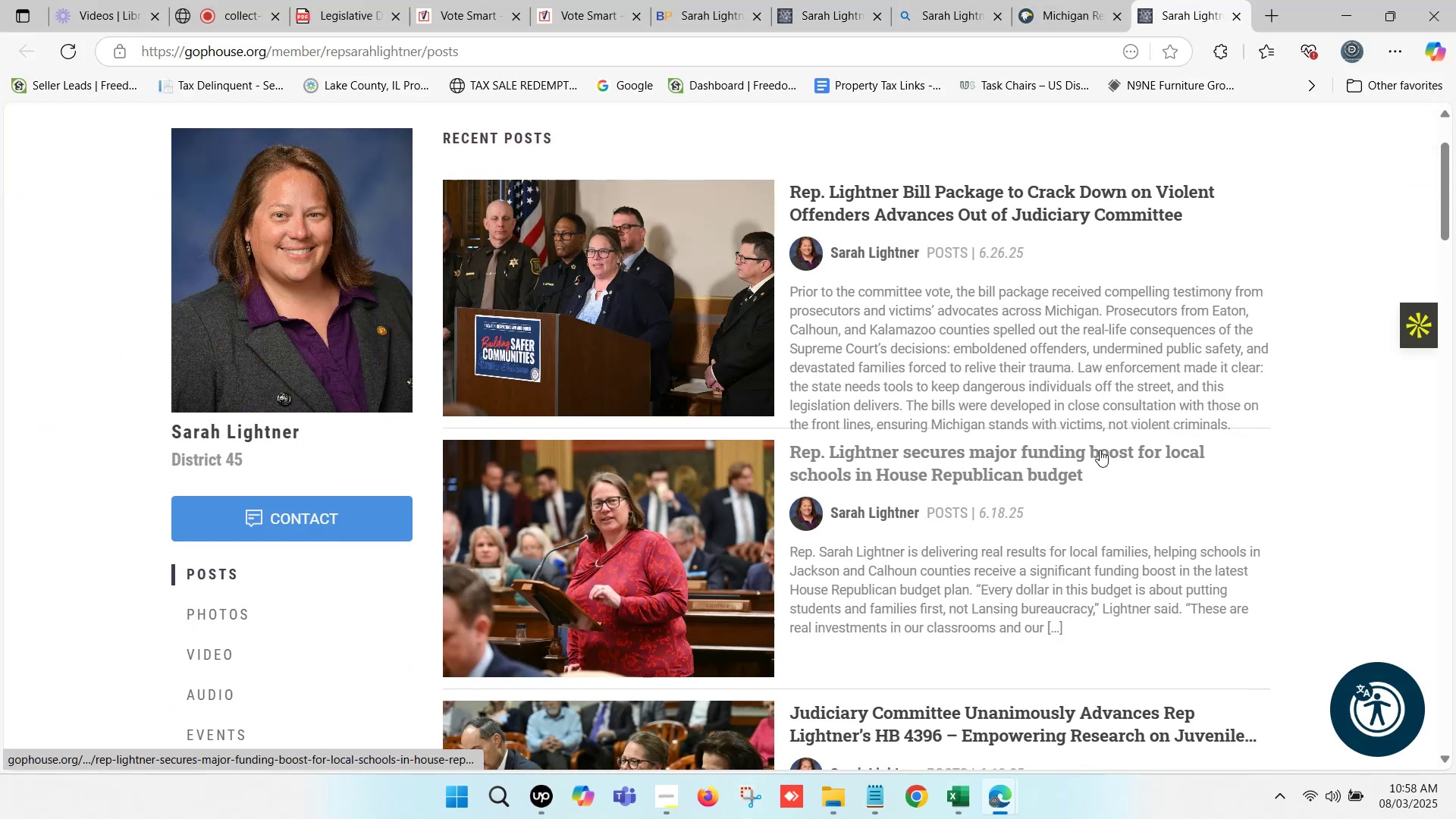 
scroll: coordinate [344, 408], scroll_direction: none, amount: 0.0
 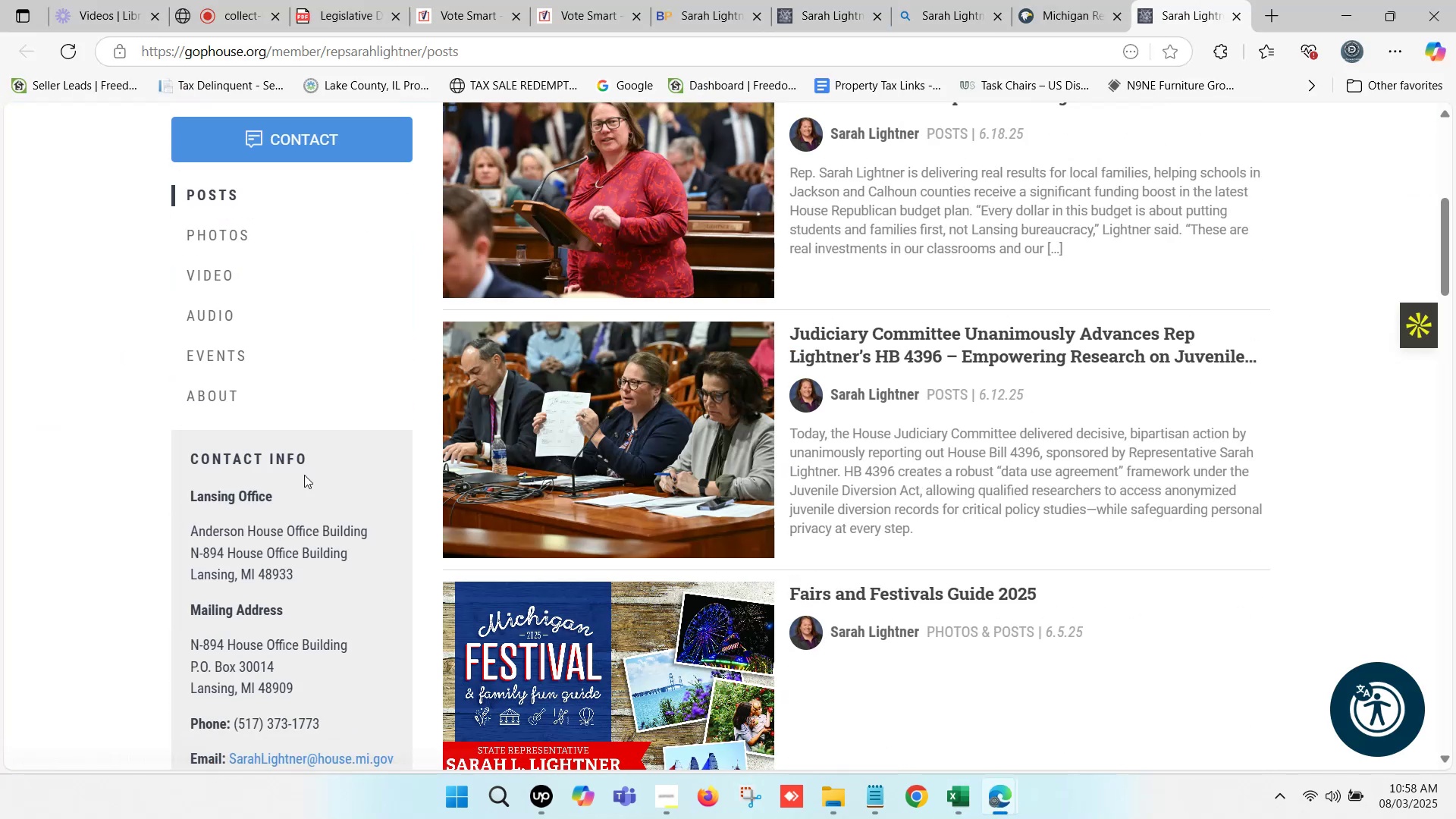 
scroll: coordinate [290, 473], scroll_direction: up, amount: 4.0
 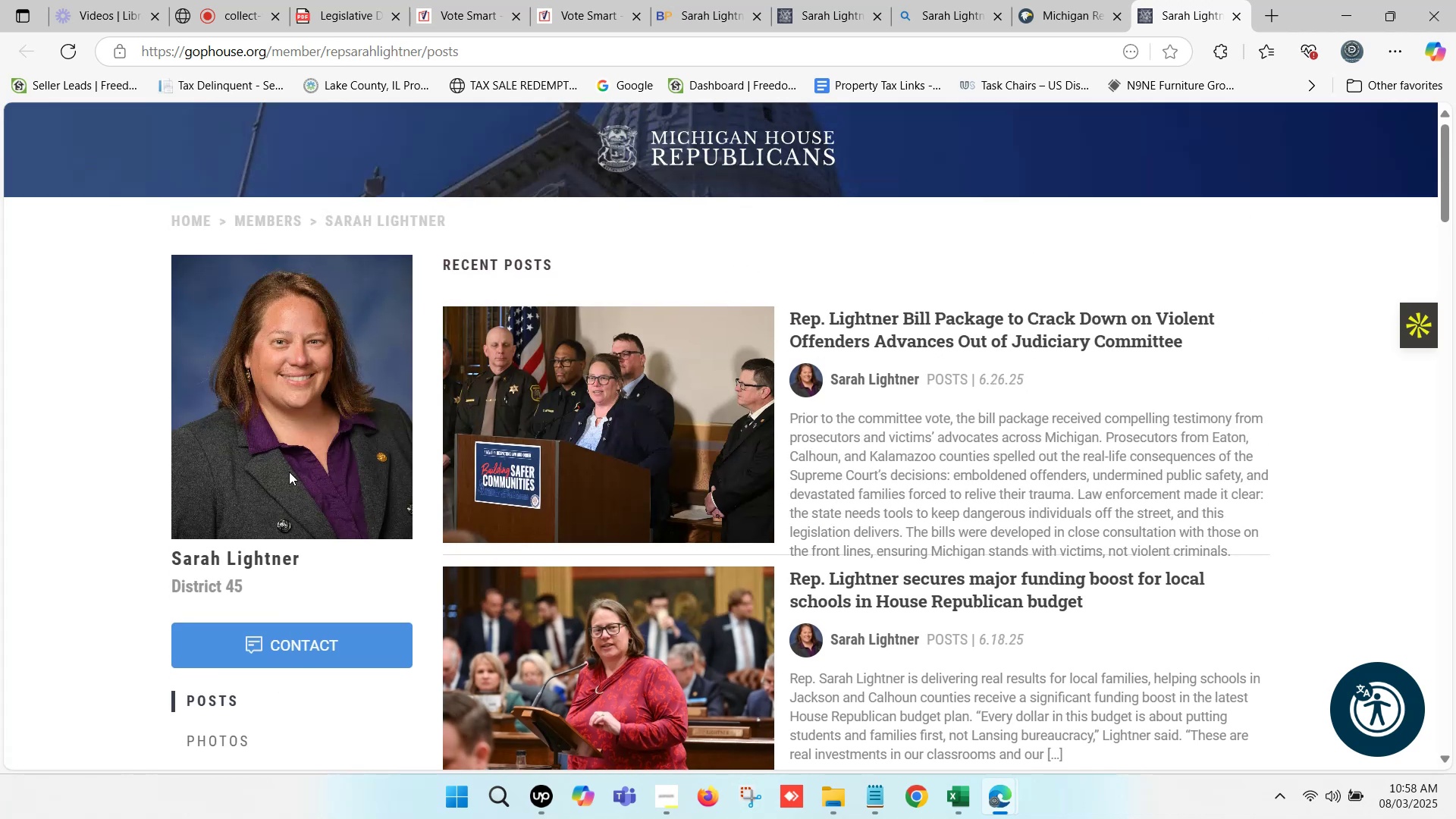 
scroll: coordinate [259, 497], scroll_direction: down, amount: 7.0
 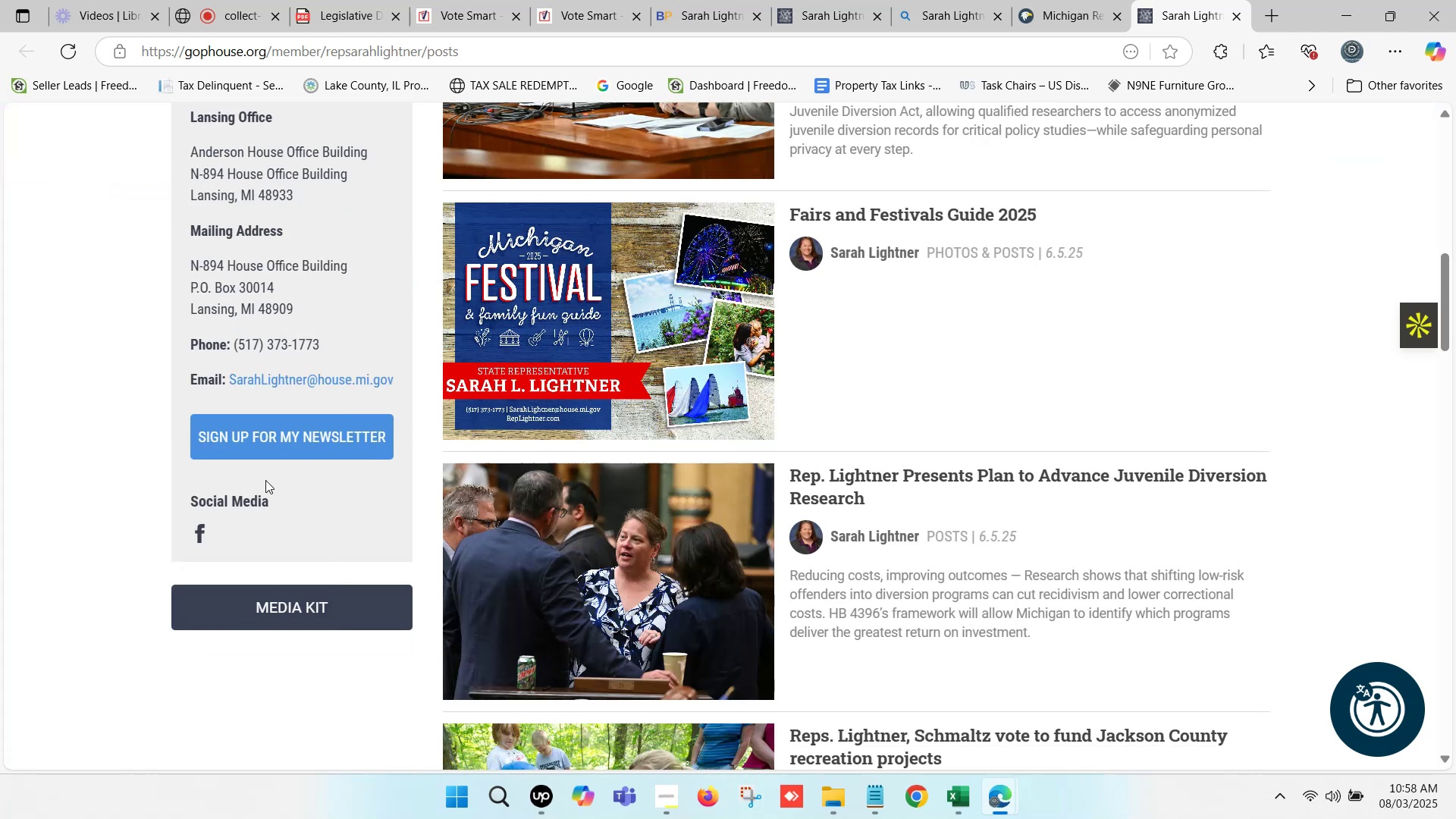 
scroll: coordinate [265, 476], scroll_direction: up, amount: 3.0
 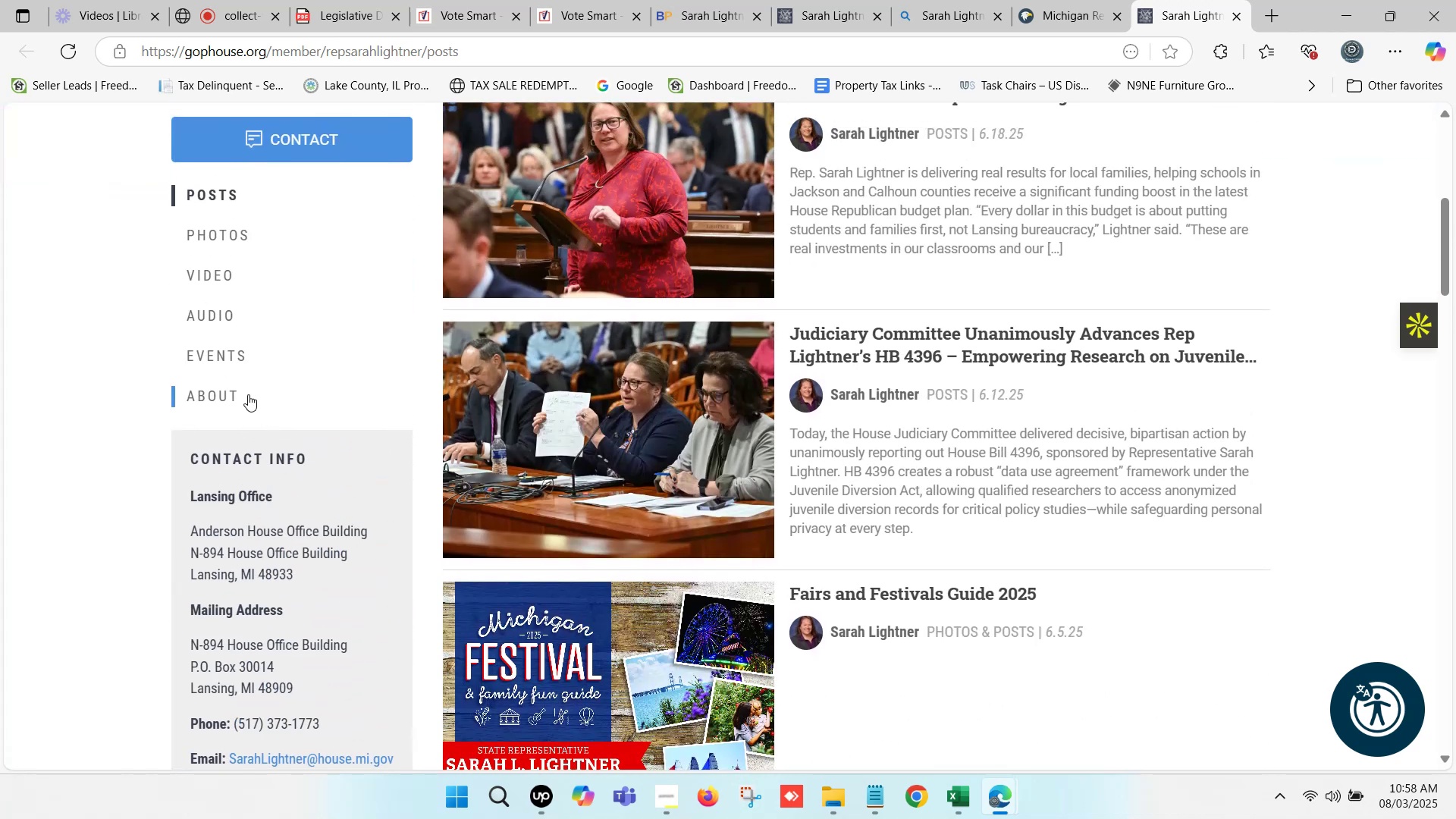 
left_click([218, 392])
 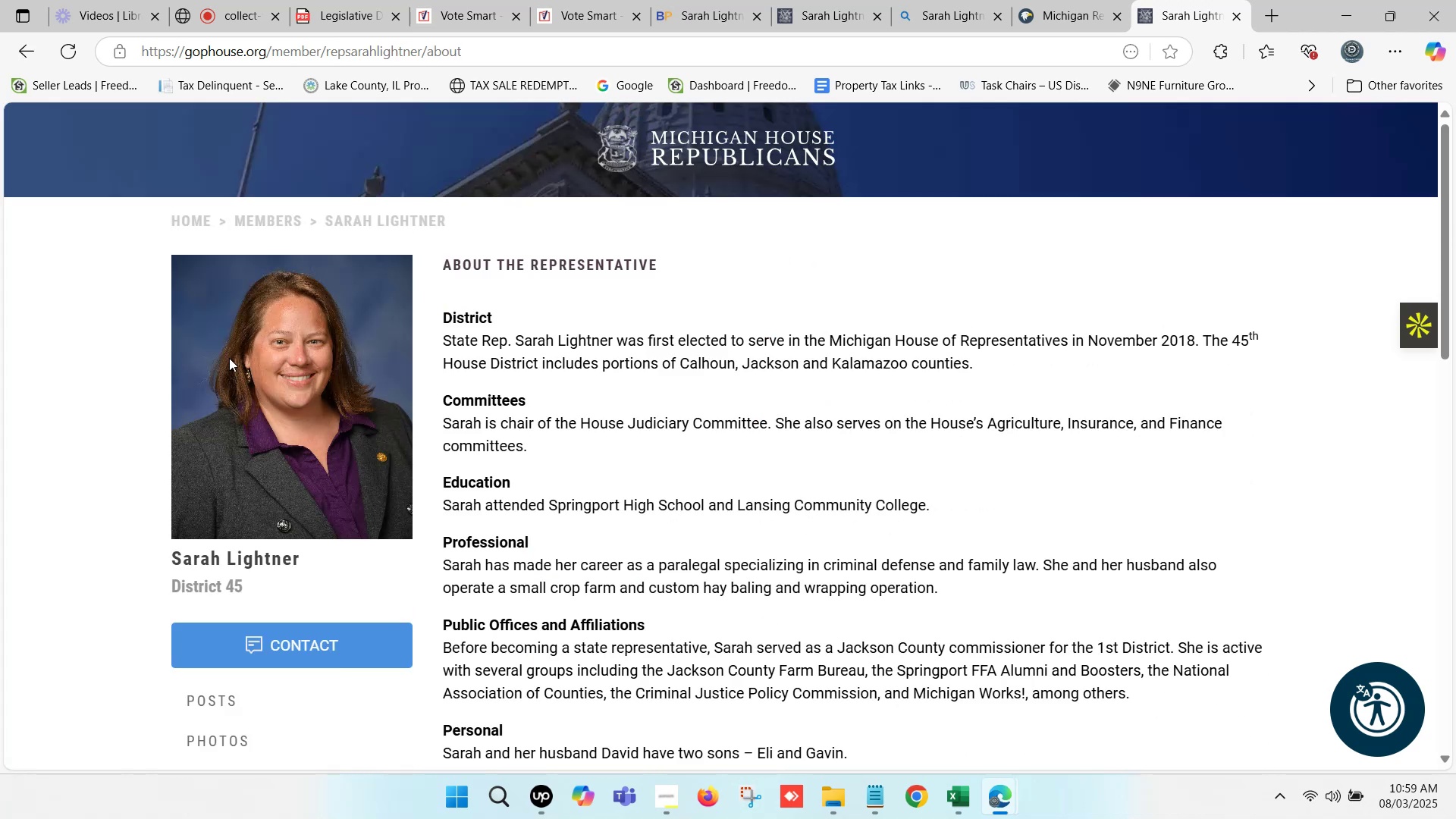 
scroll: coordinate [688, 381], scroll_direction: down, amount: 1.0
 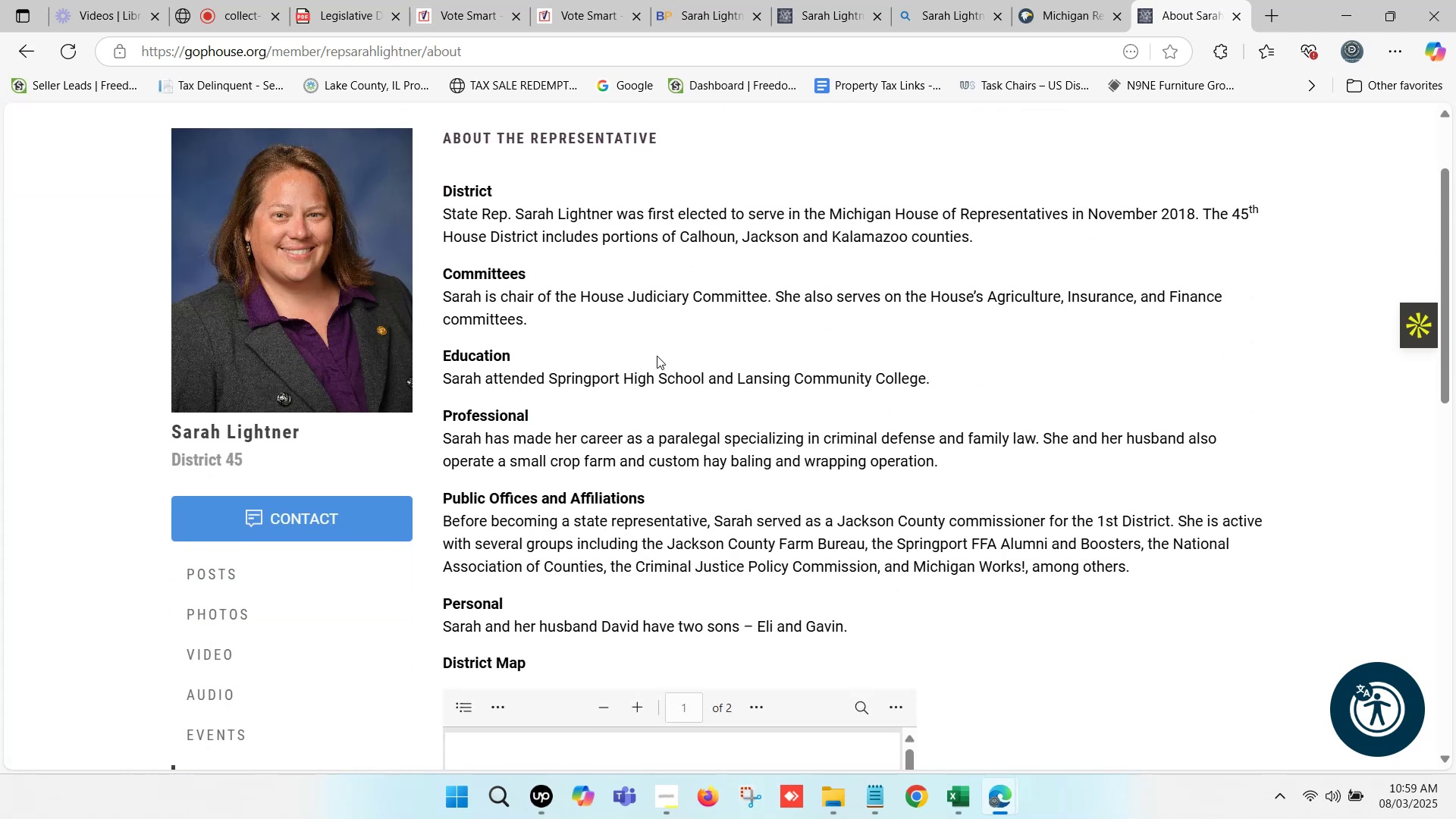 
wait(8.36)
 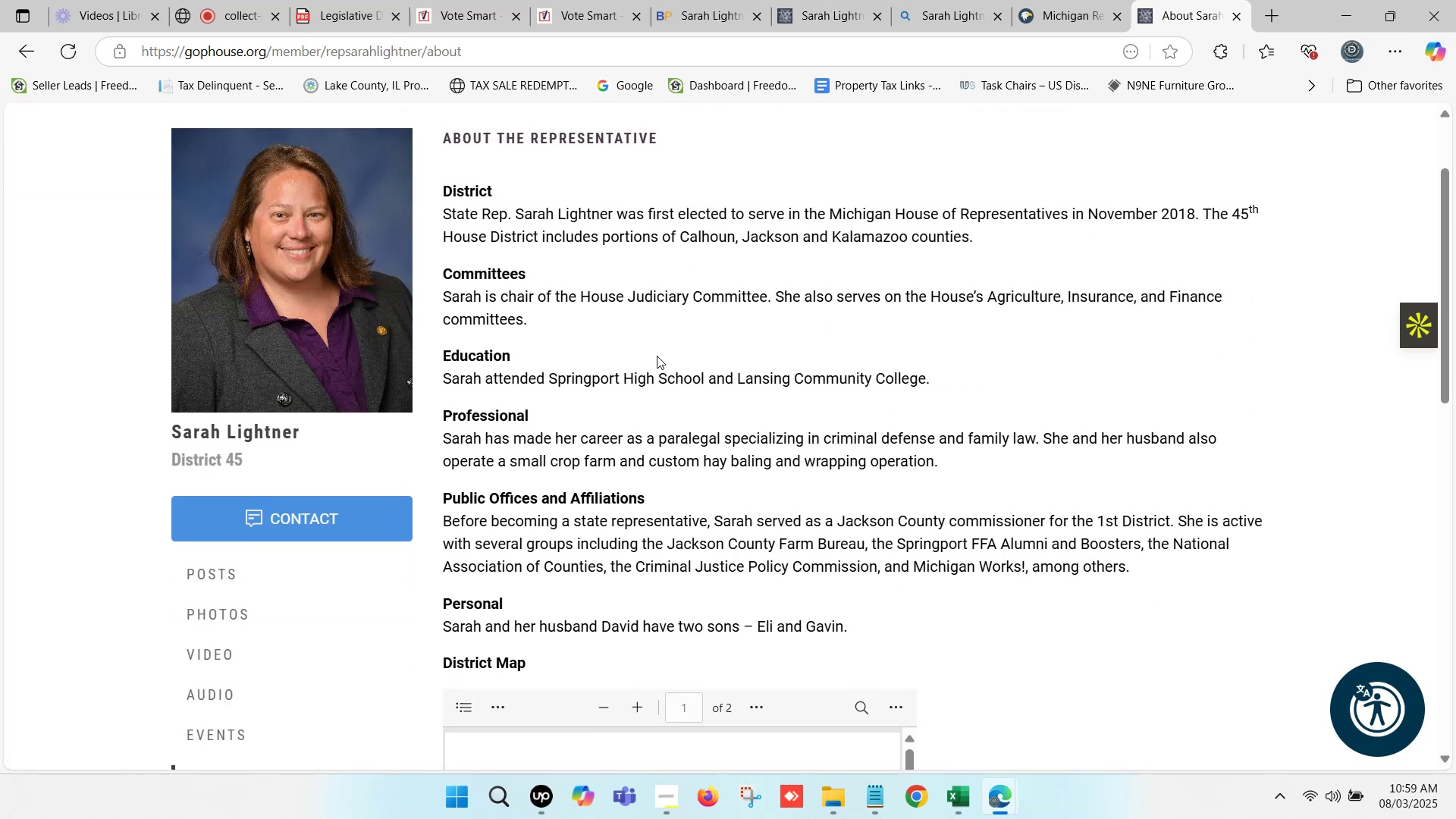 
left_click_drag(start_coordinate=[548, 327], to_coordinate=[580, 300])
 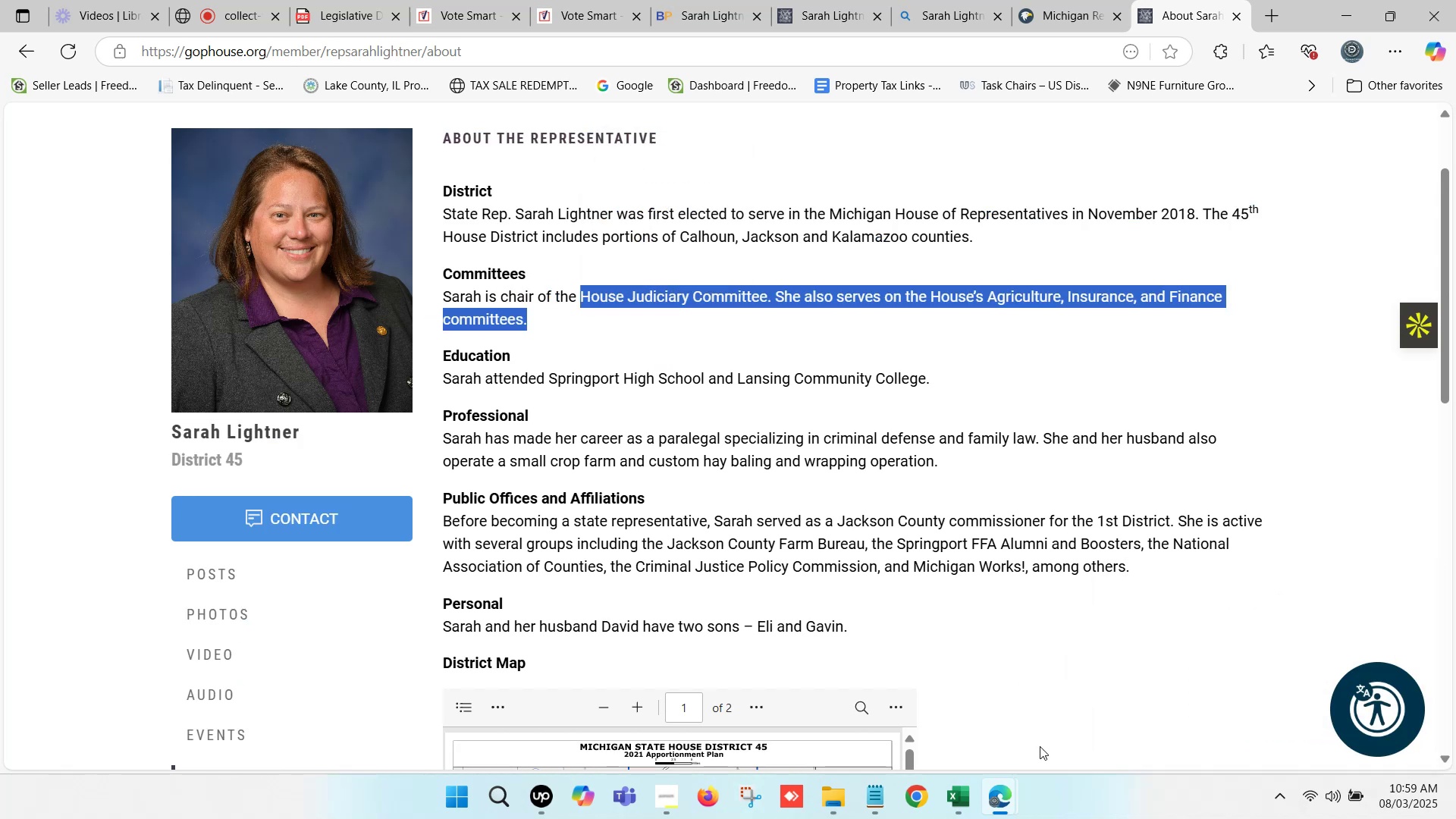 
key(Control+C)
 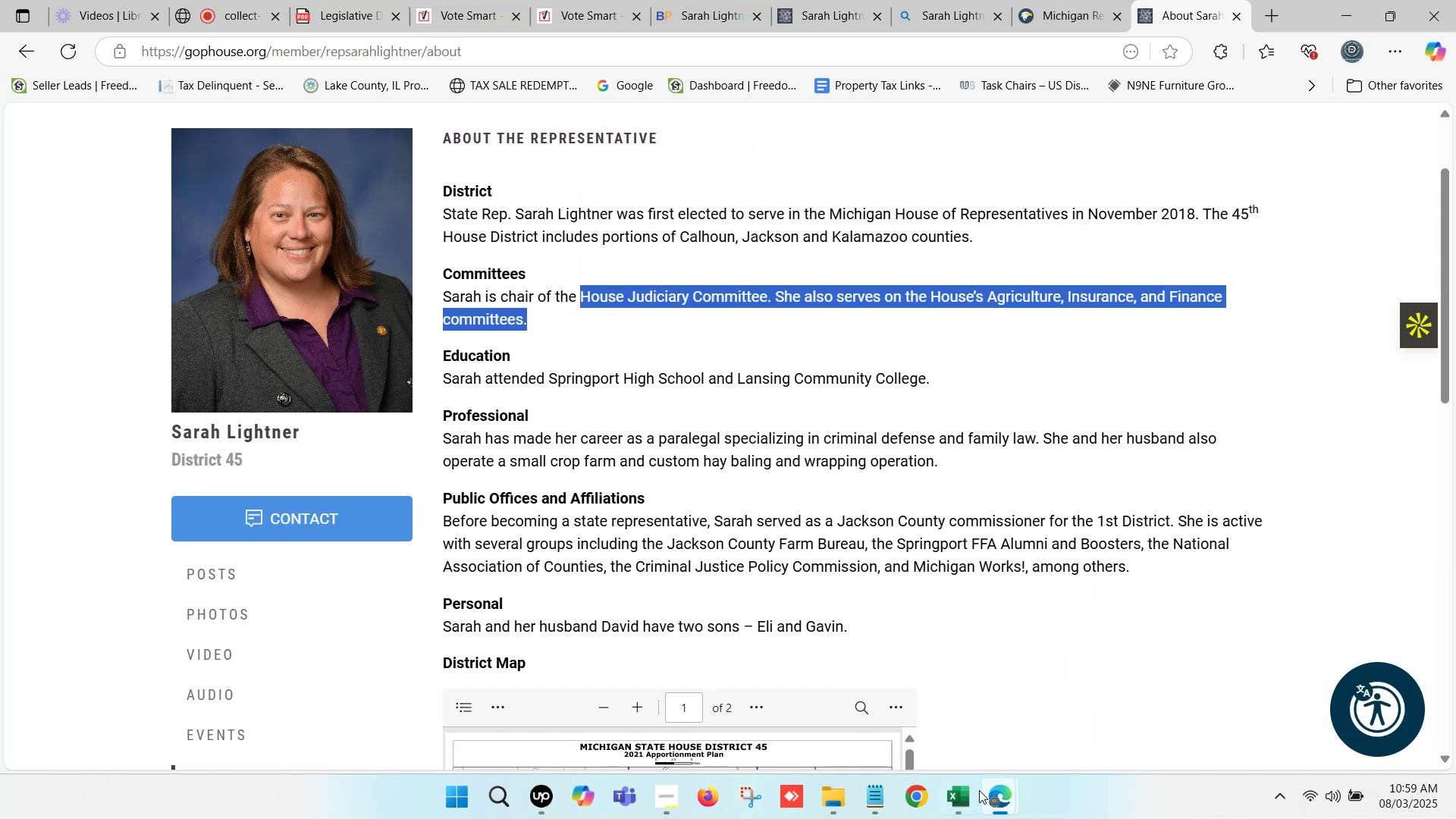 
left_click([974, 792])
 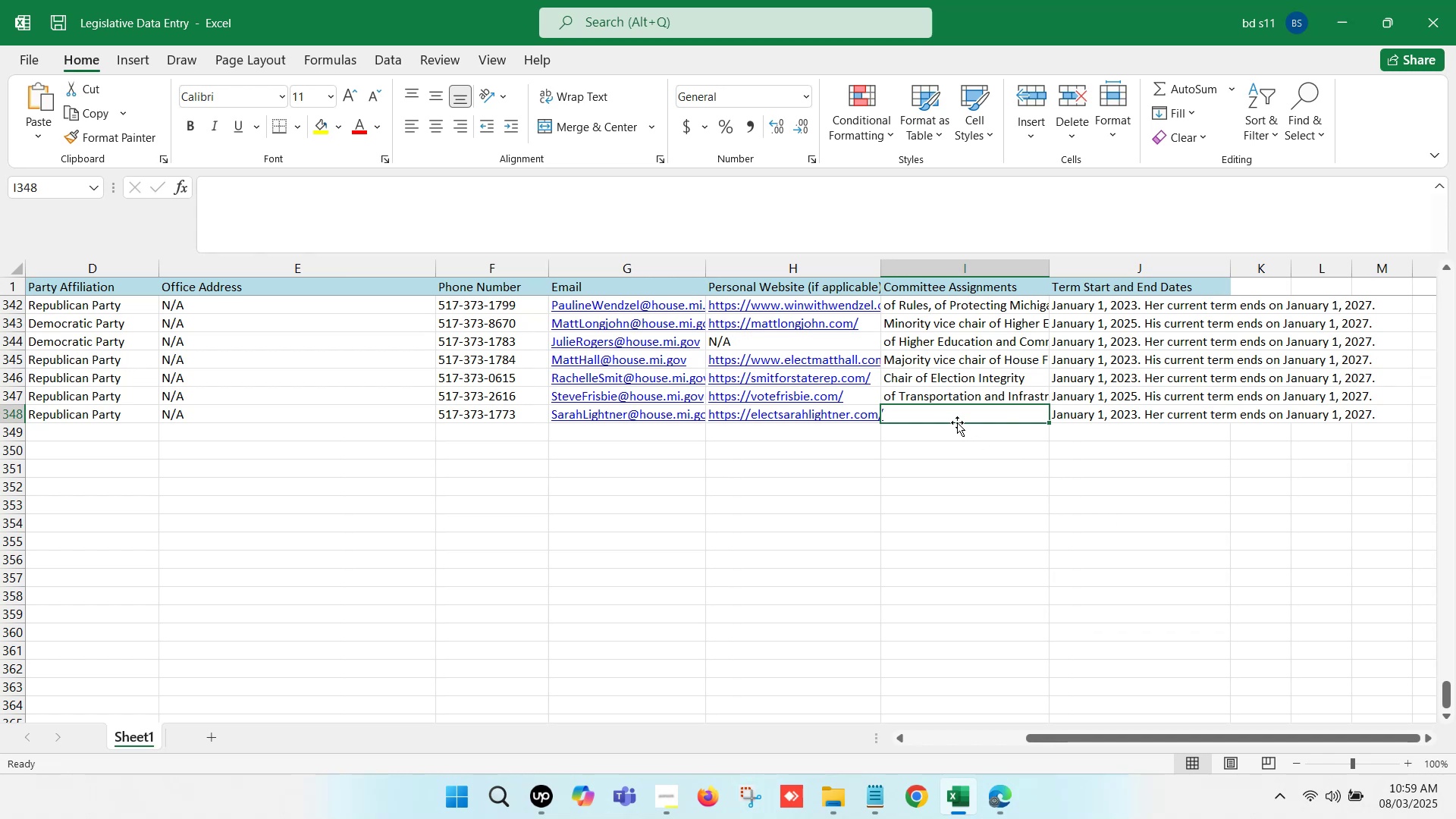 
left_click([946, 413])
 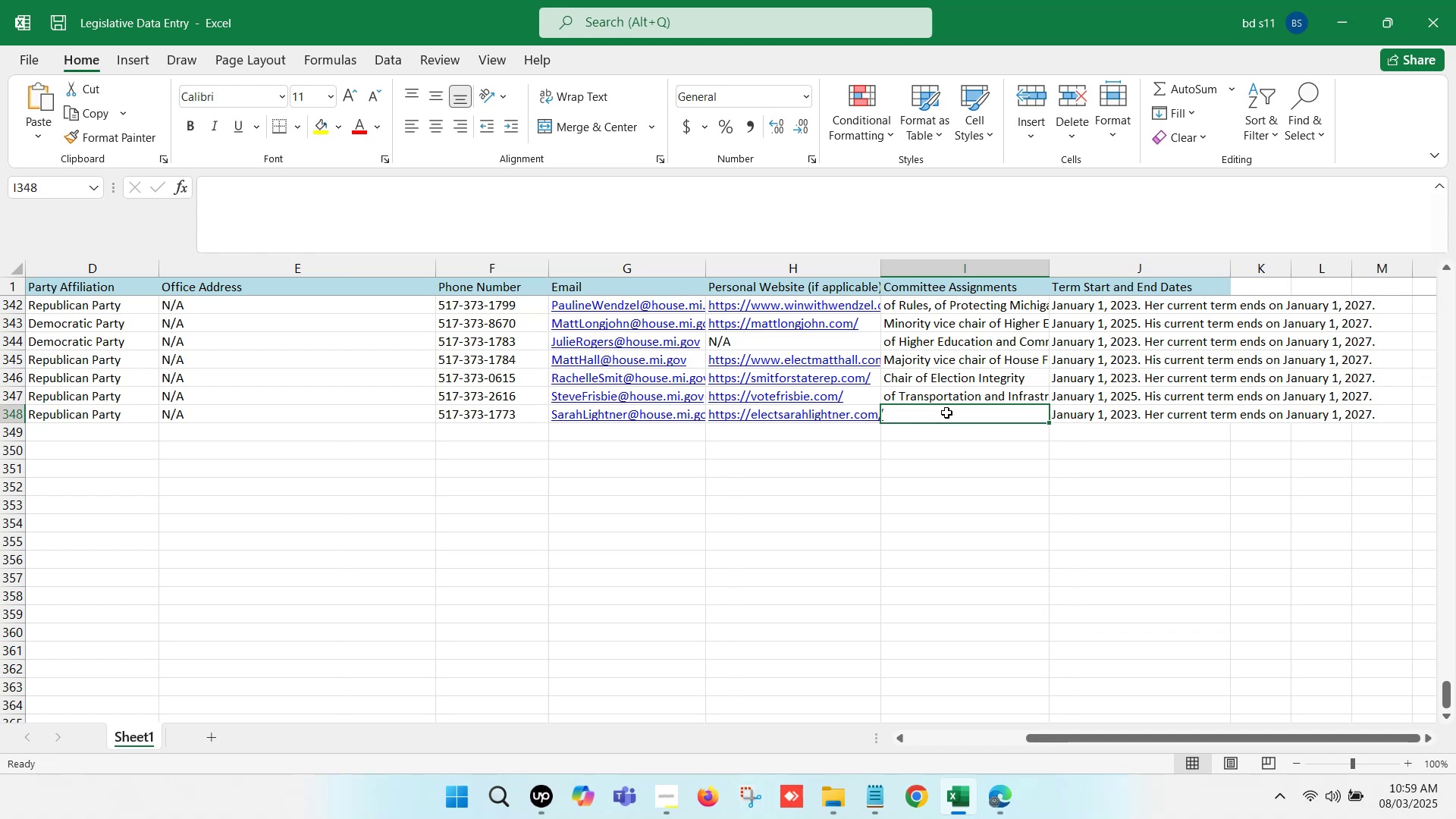 
double_click([946, 413])
 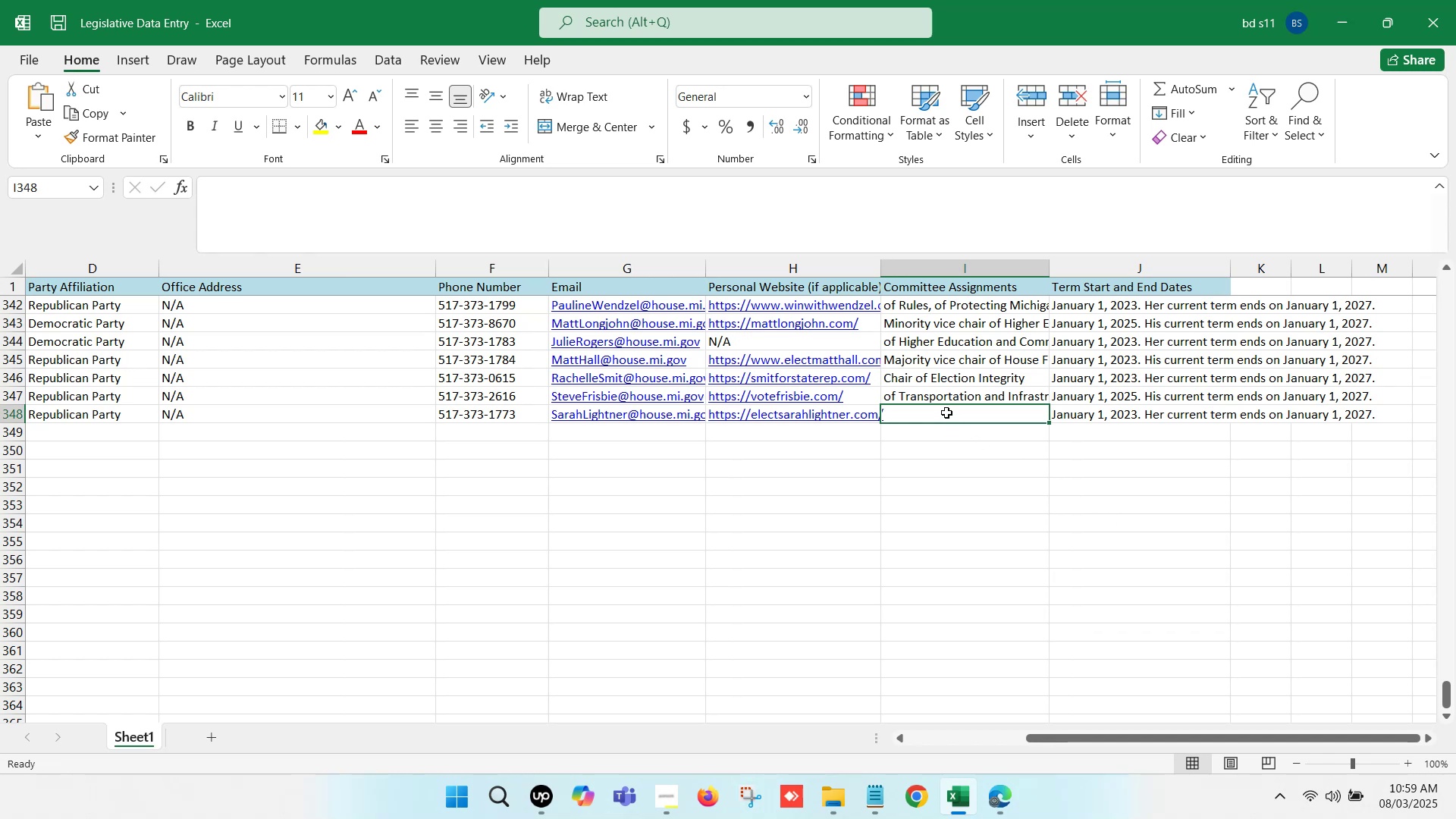 
key(Control+V)
 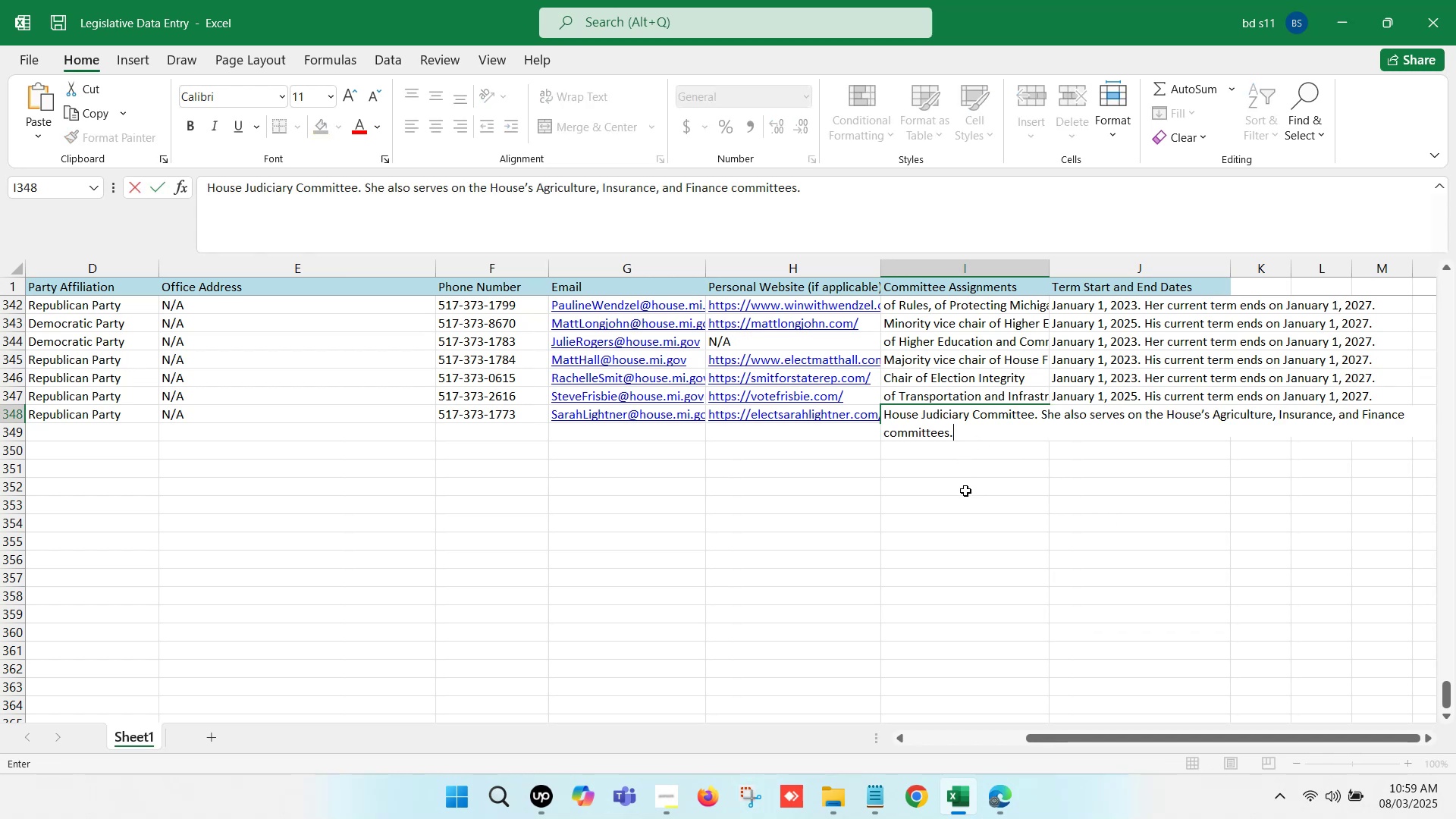 
left_click([965, 491])
 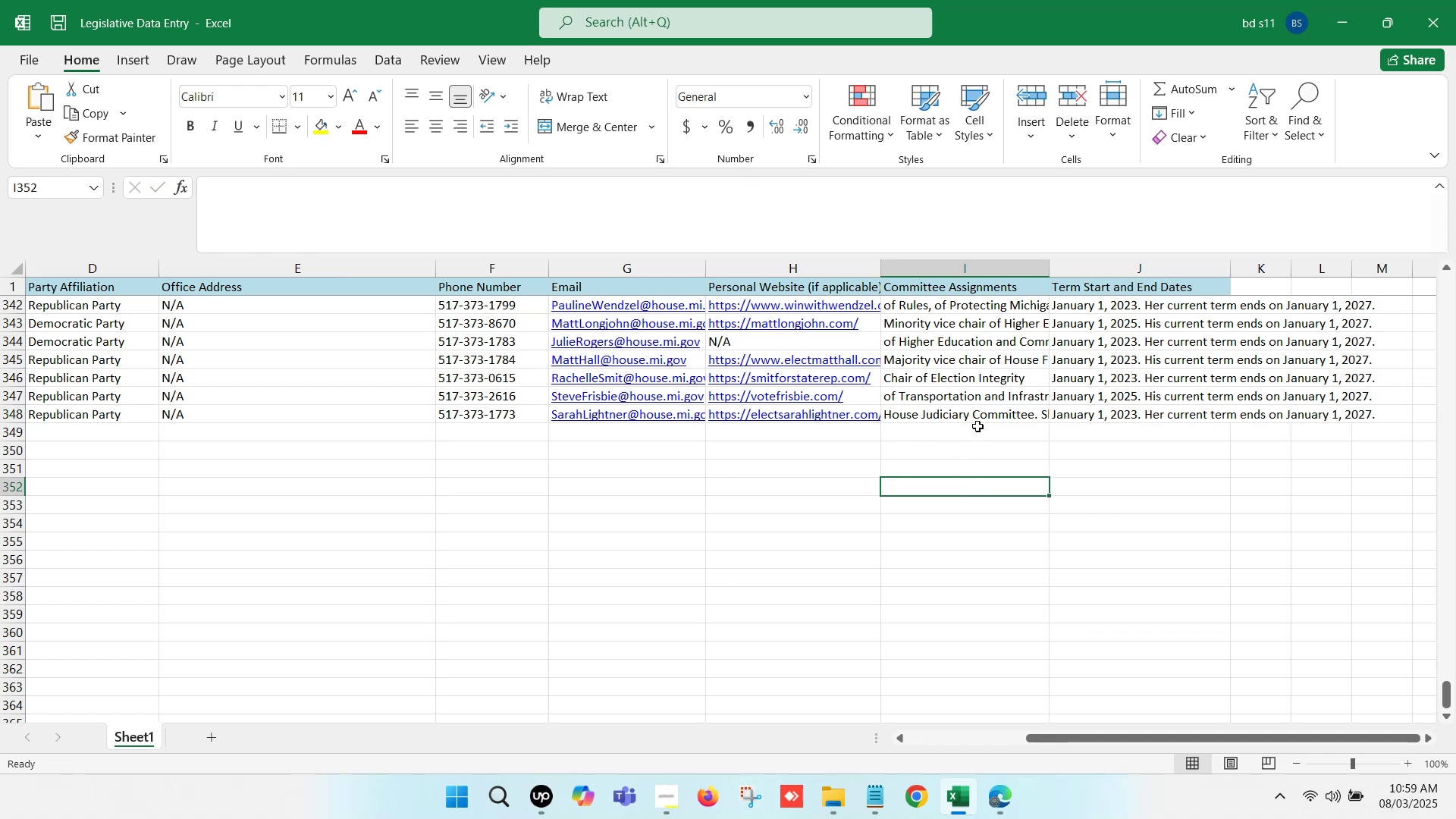 
double_click([975, 416])
 